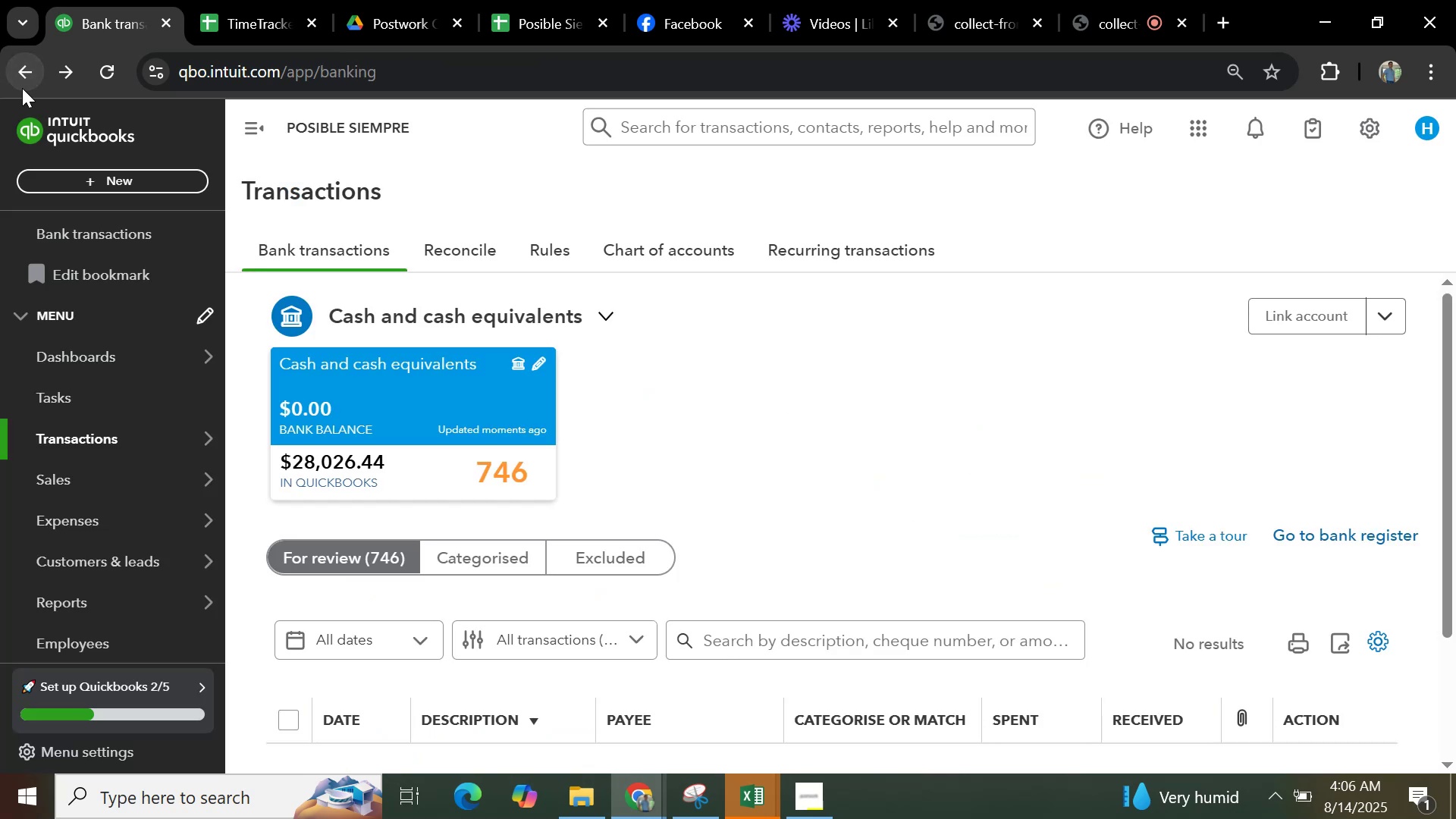 
left_click([22, 88])
 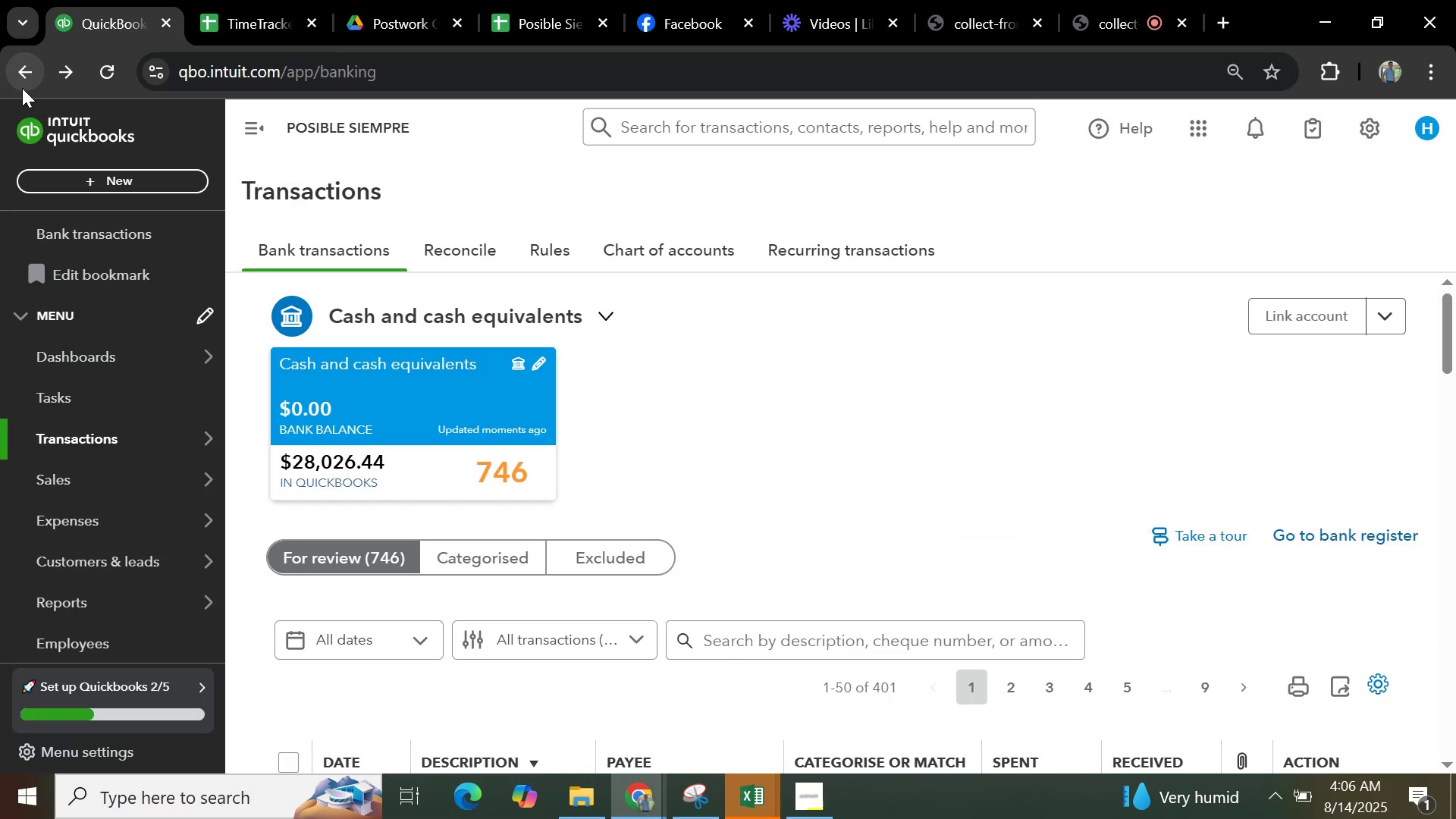 
left_click([22, 88])
 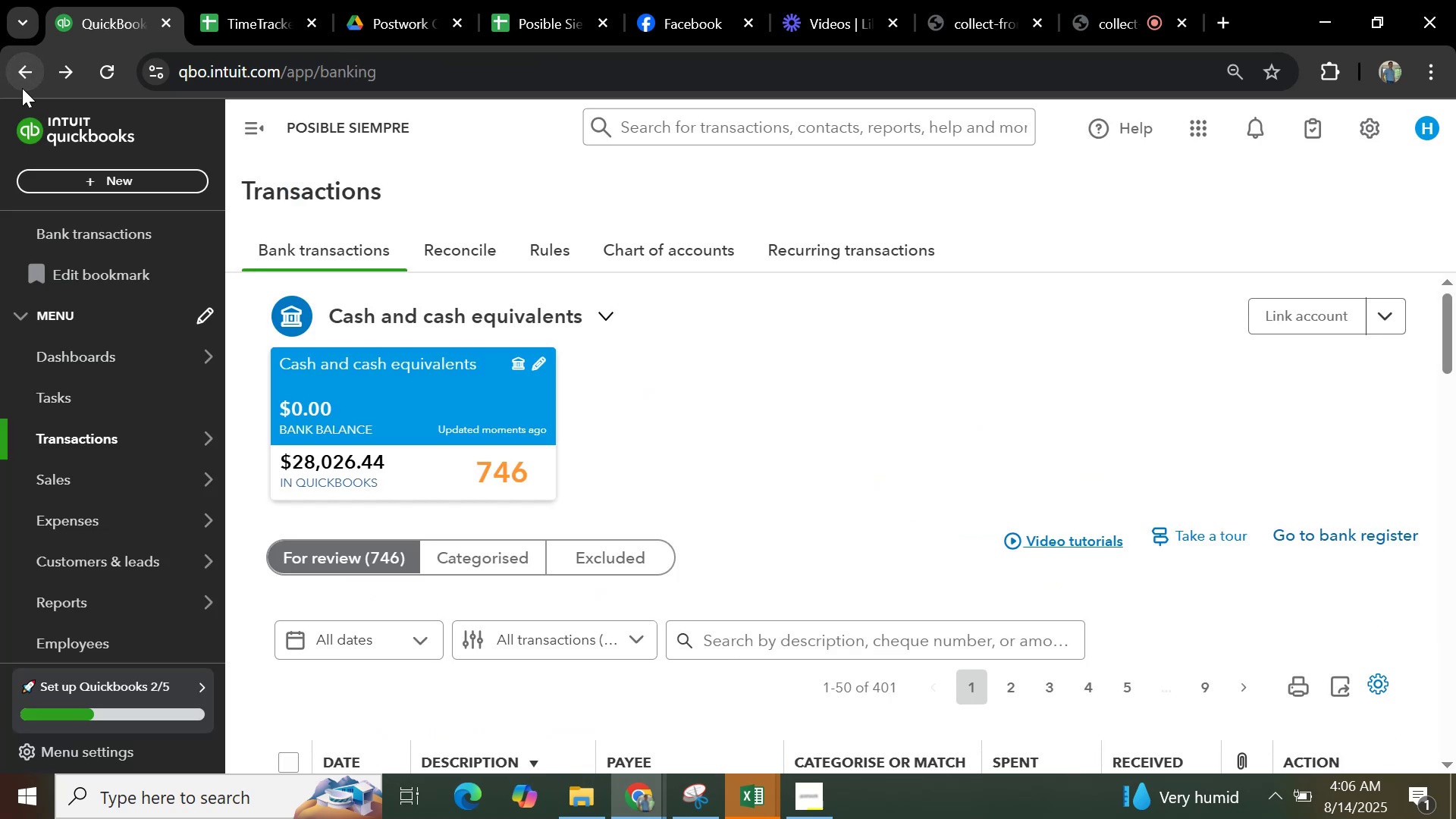 
left_click([22, 87])
 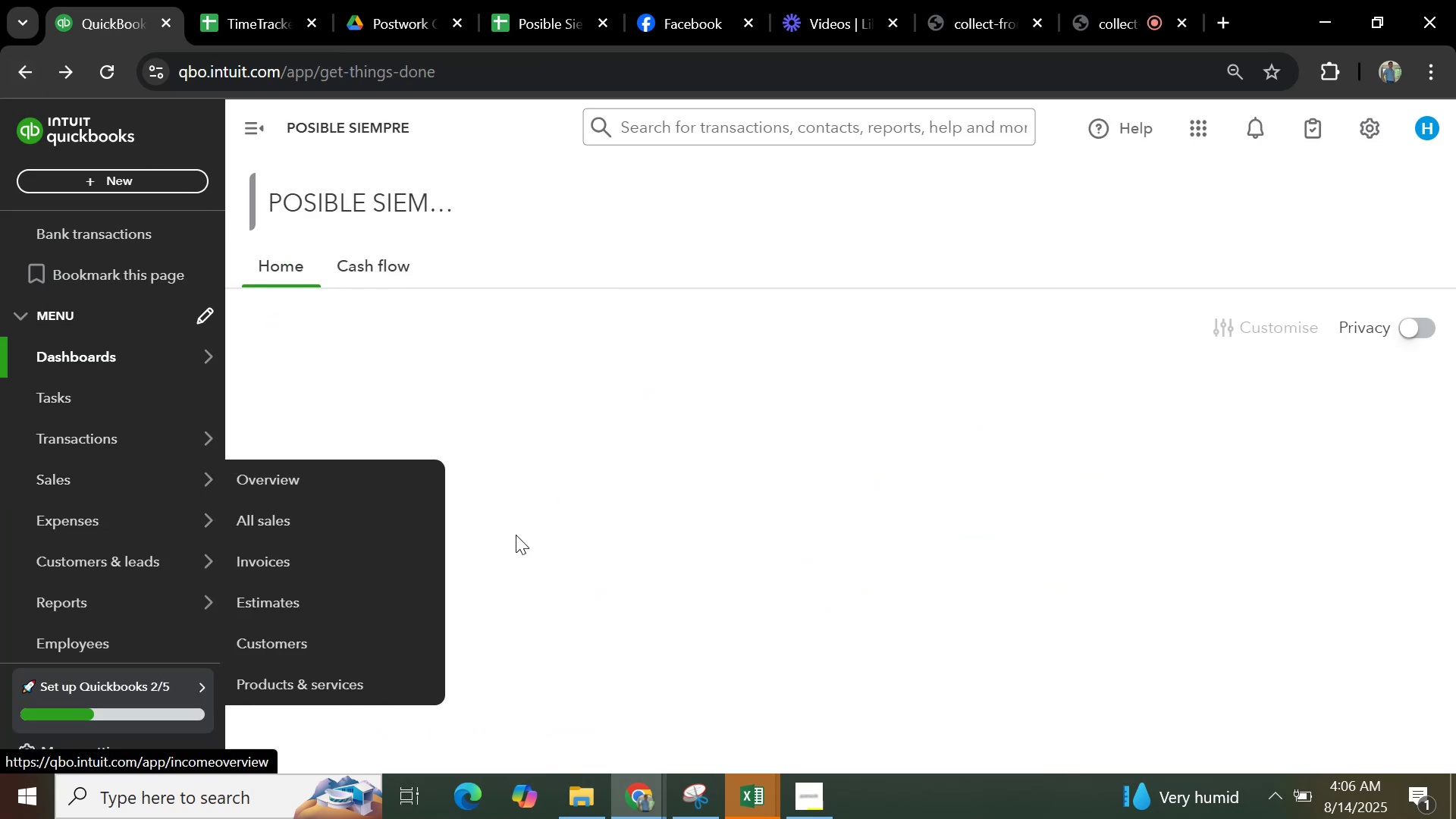 
wait(8.54)
 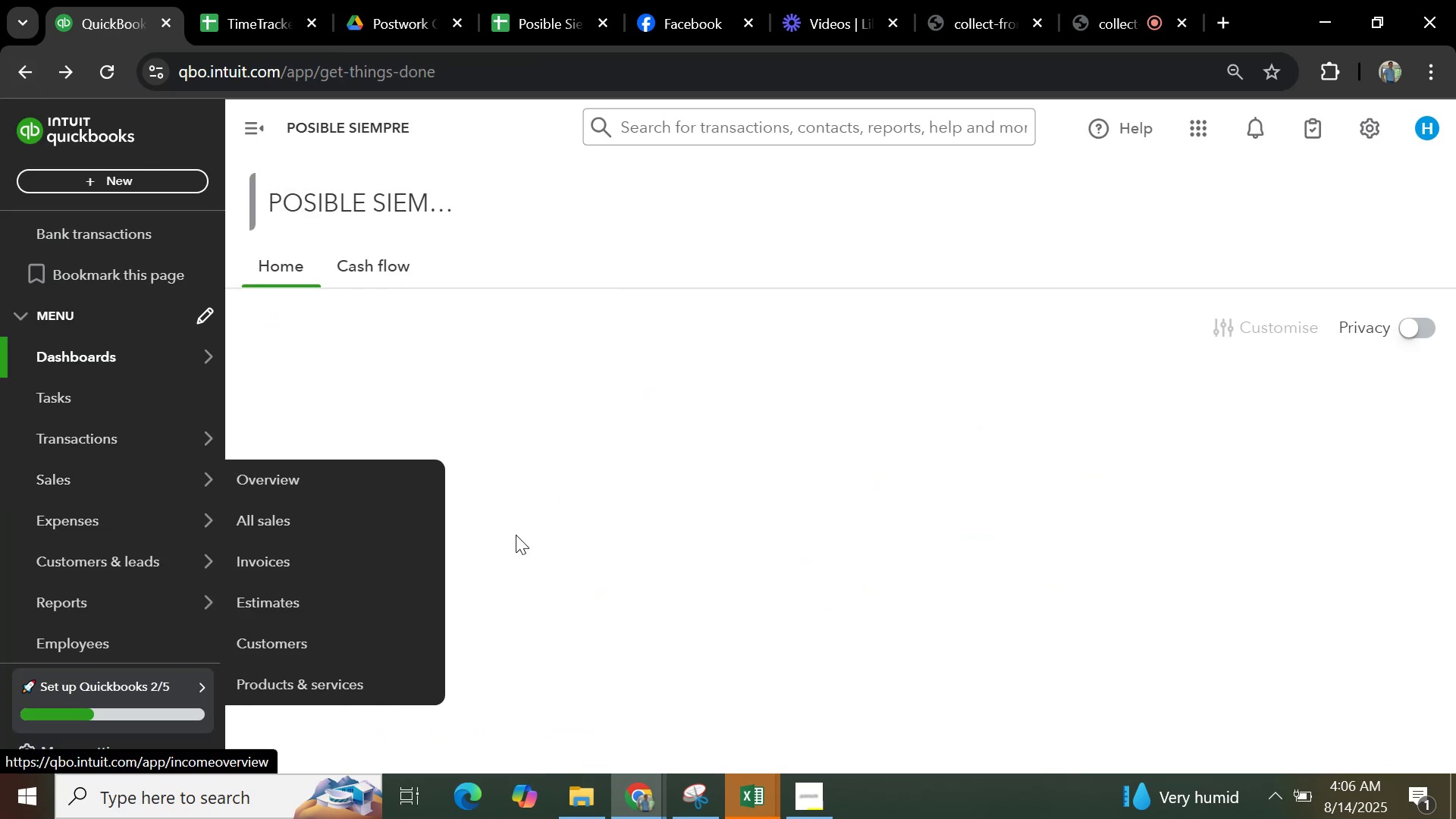 
scroll: coordinate [630, 568], scroll_direction: down, amount: 4.0
 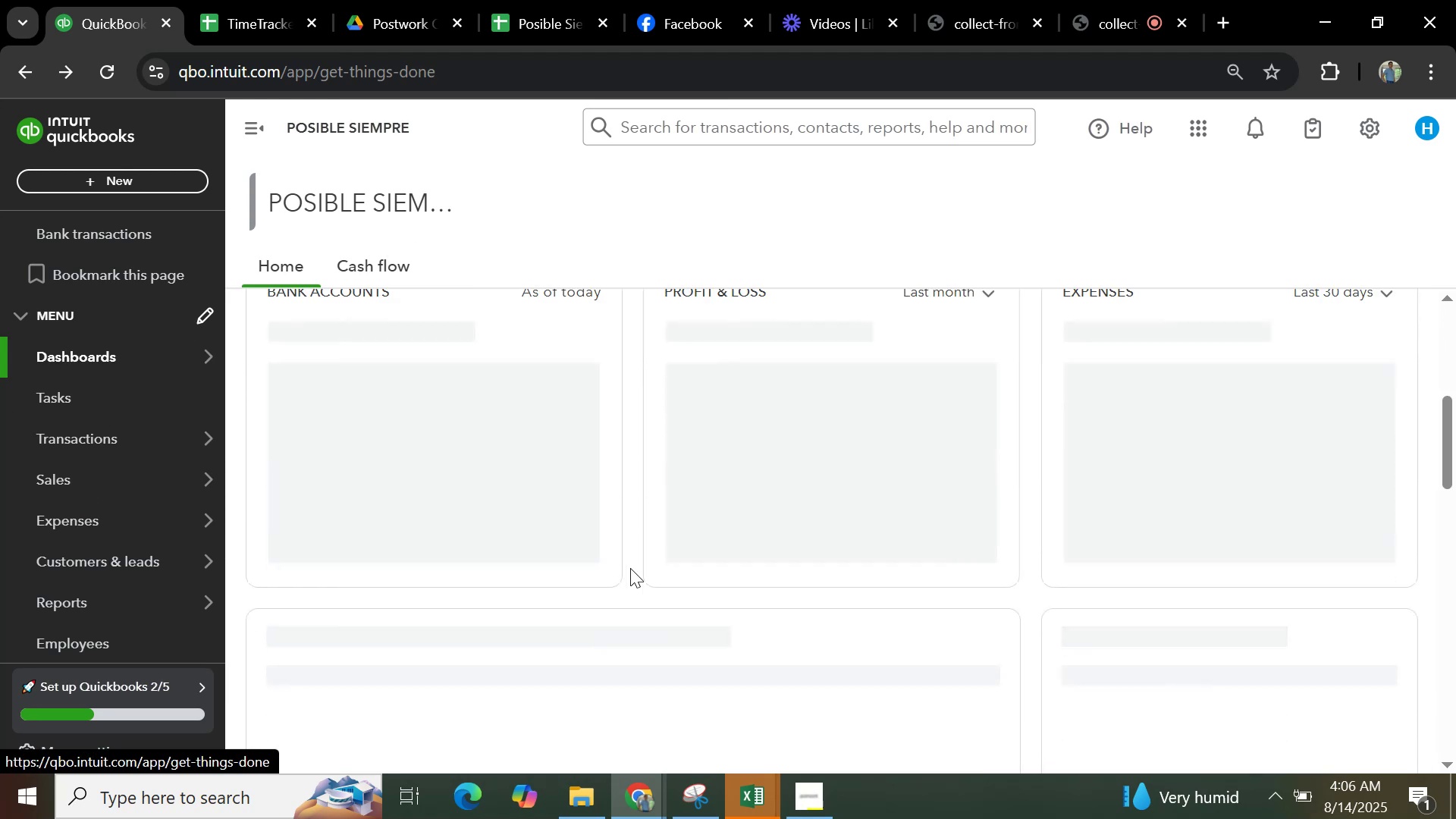 
scroll: coordinate [630, 568], scroll_direction: up, amount: 2.0
 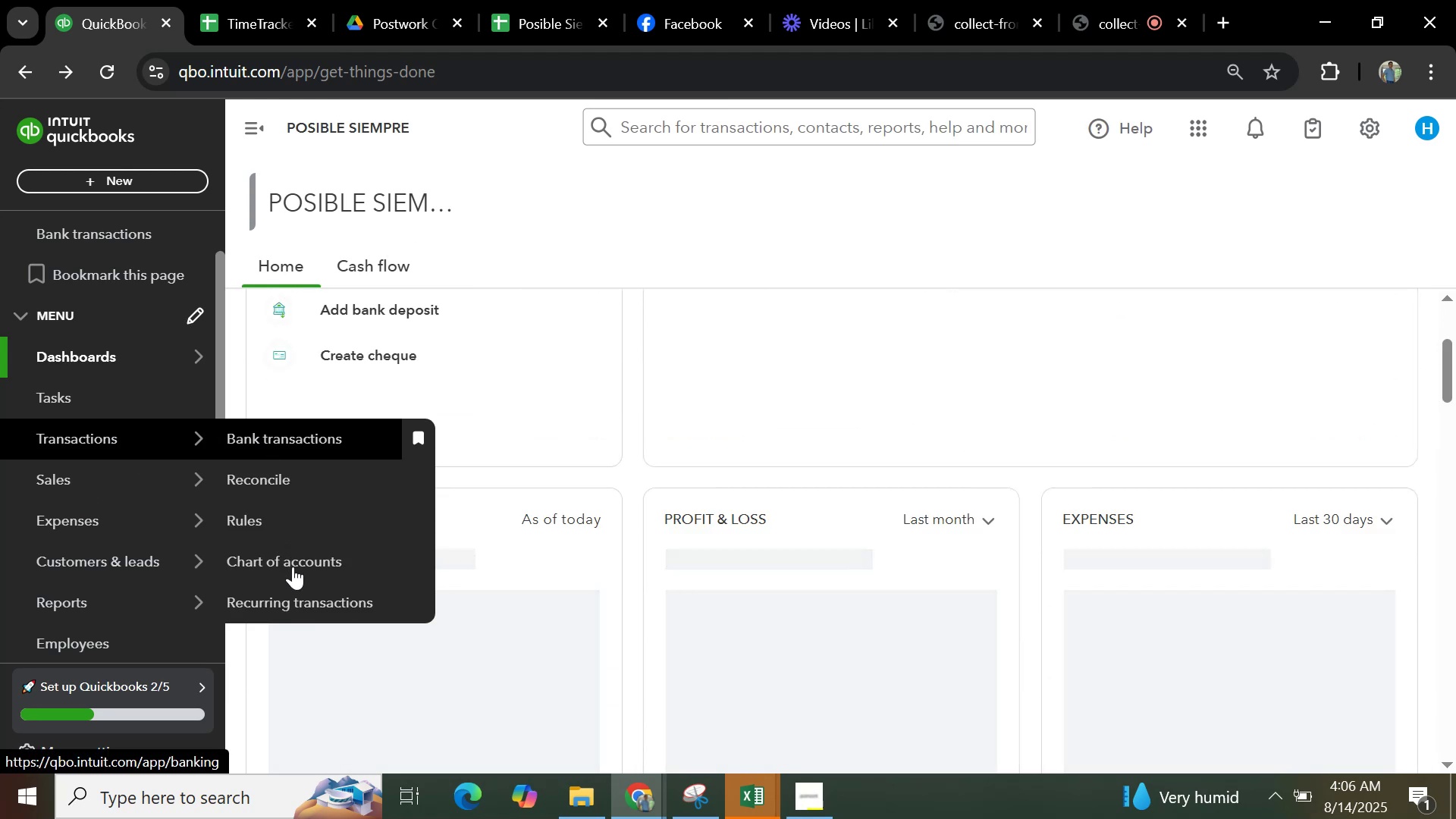 
left_click([293, 566])
 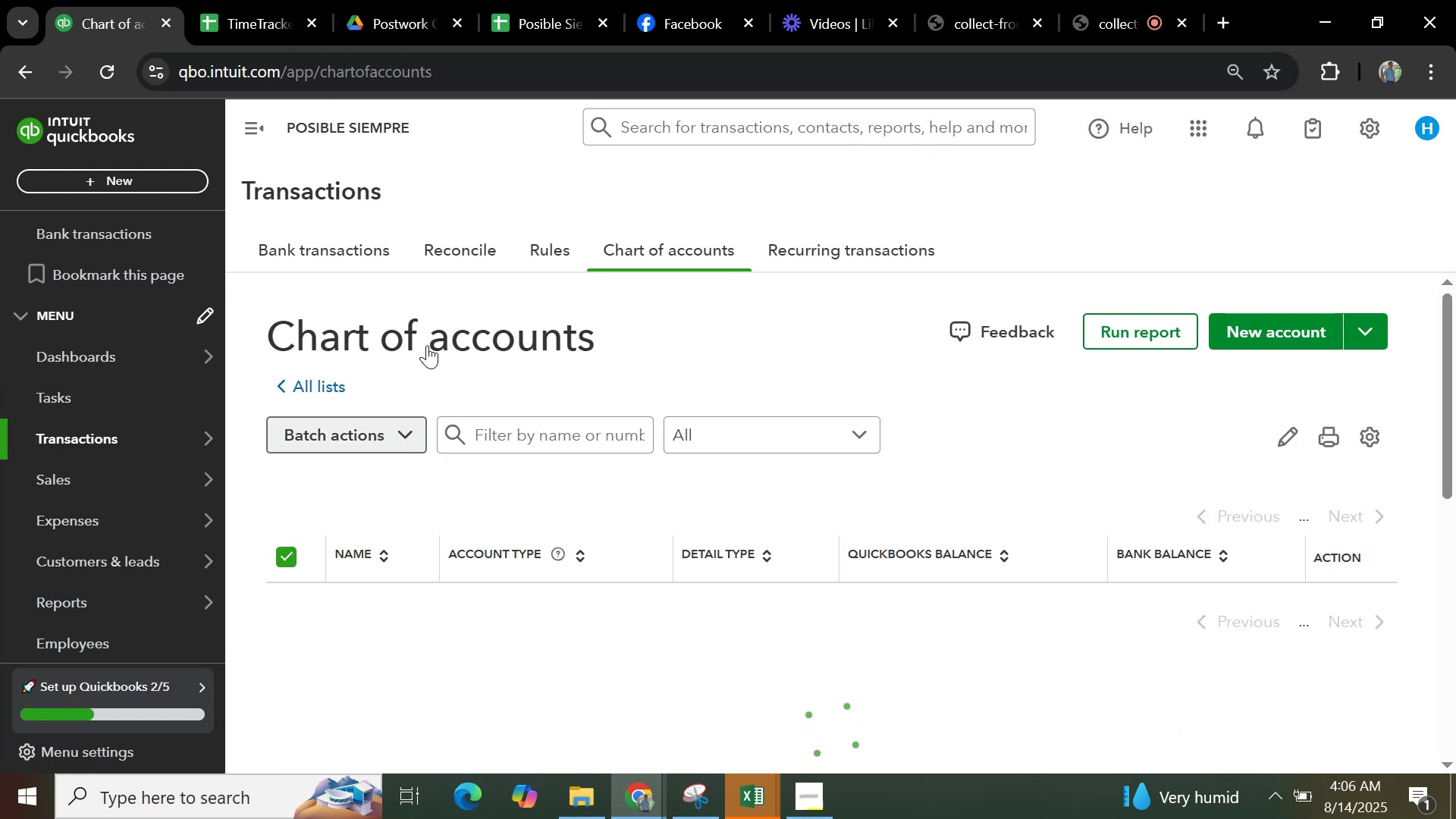 
wait(11.41)
 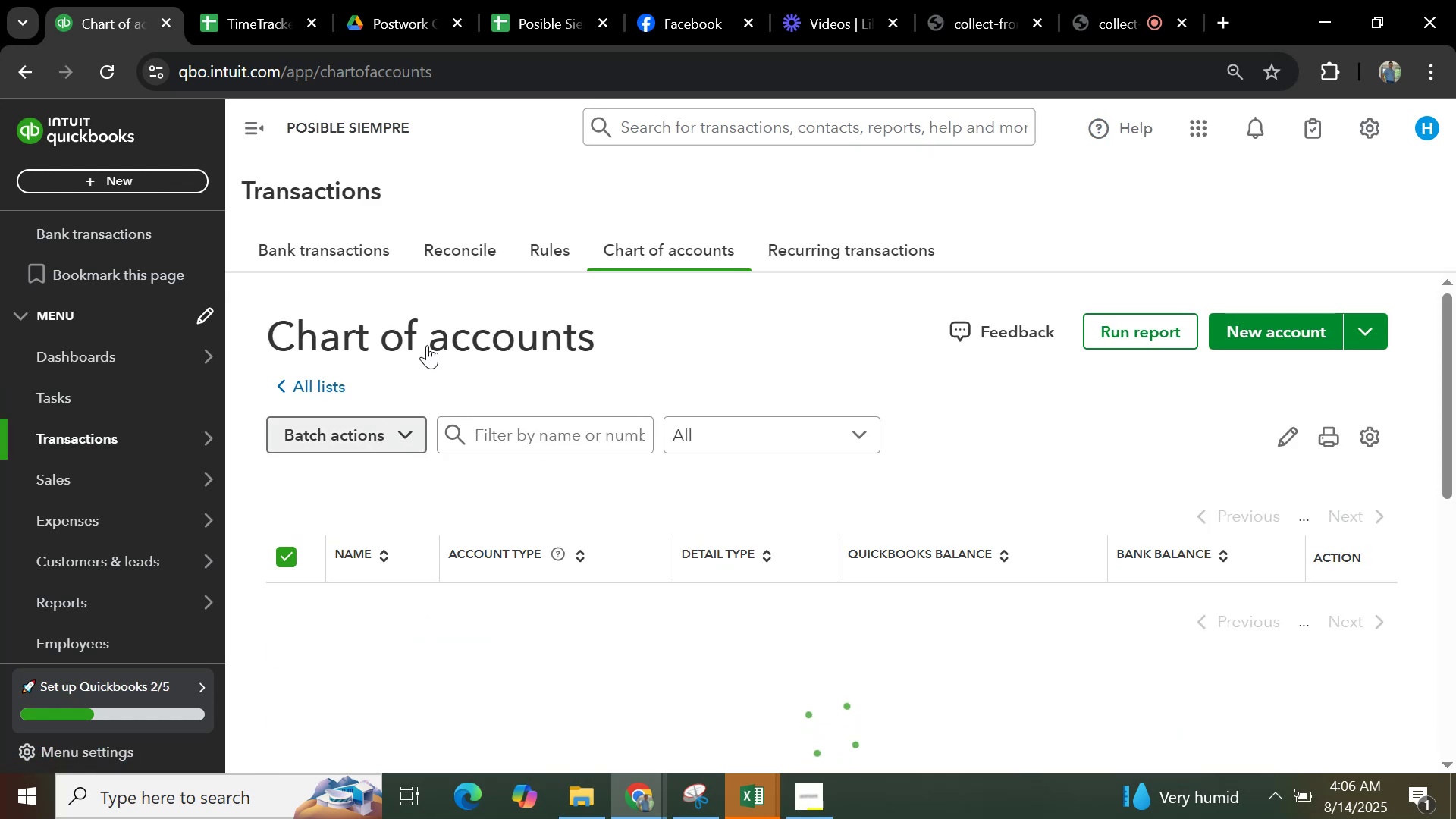 
left_click([322, 255])
 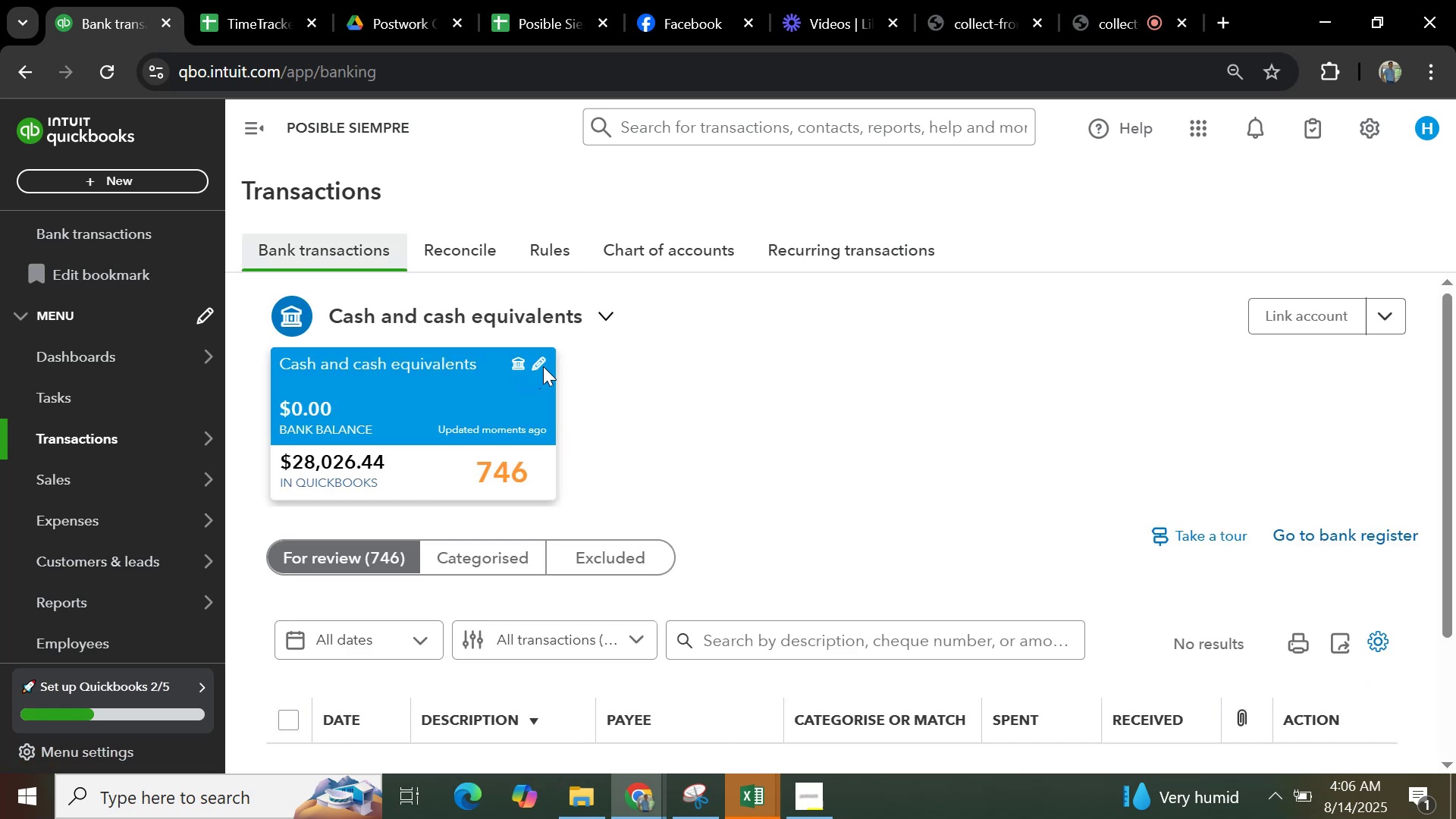 
left_click([538, 365])
 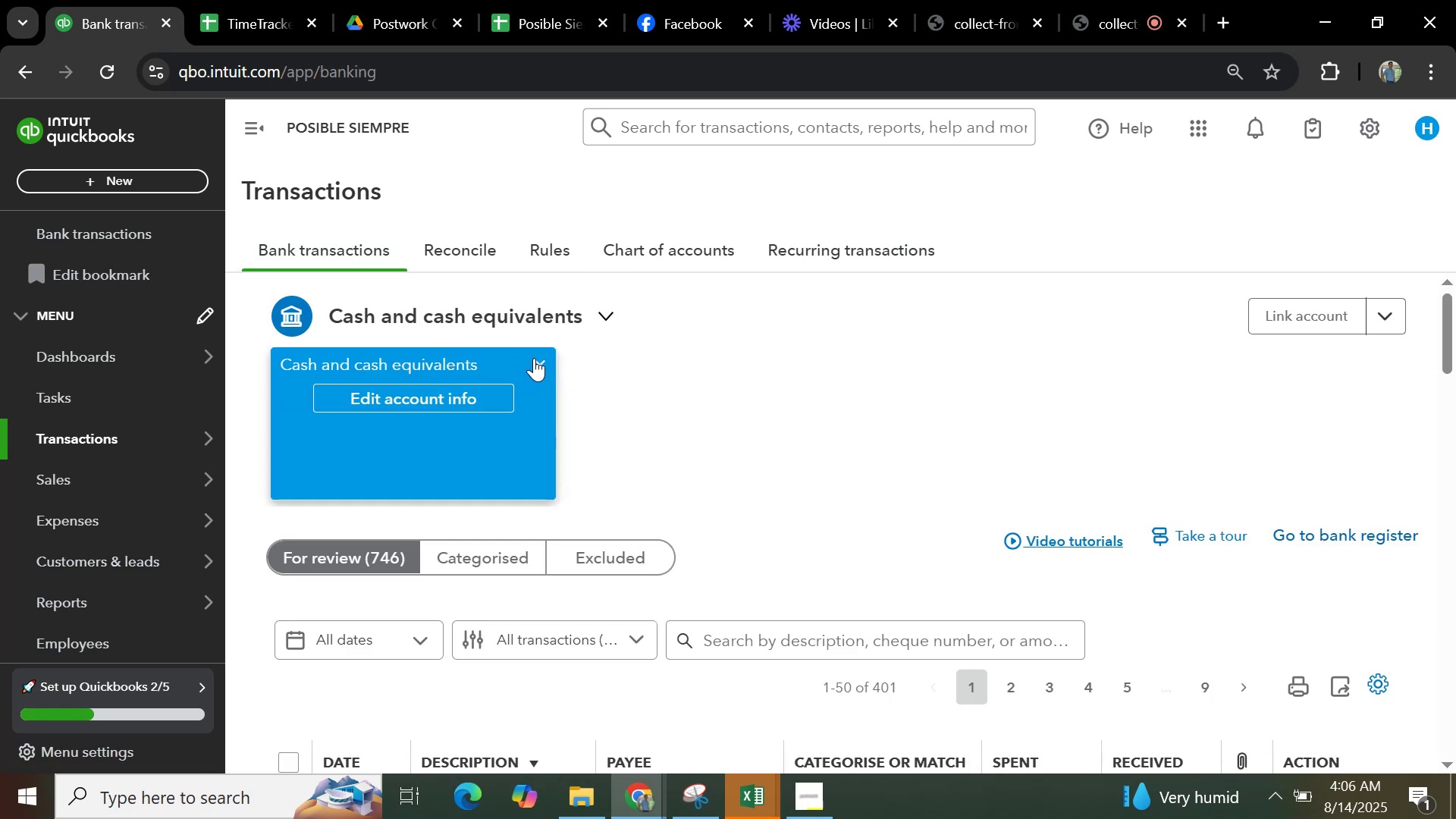 
left_click([535, 359])
 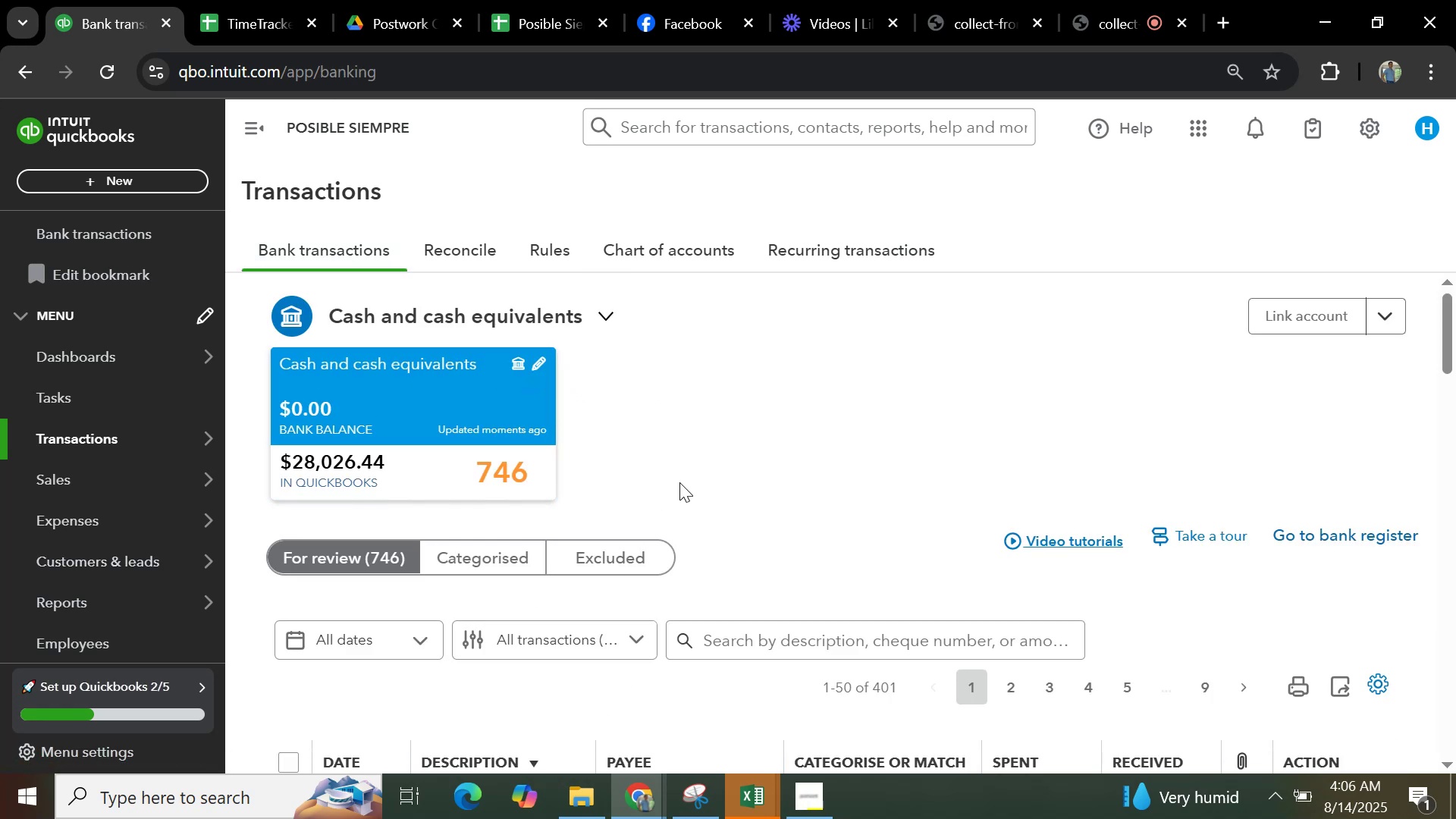 
scroll: coordinate [656, 504], scroll_direction: down, amount: 17.0
 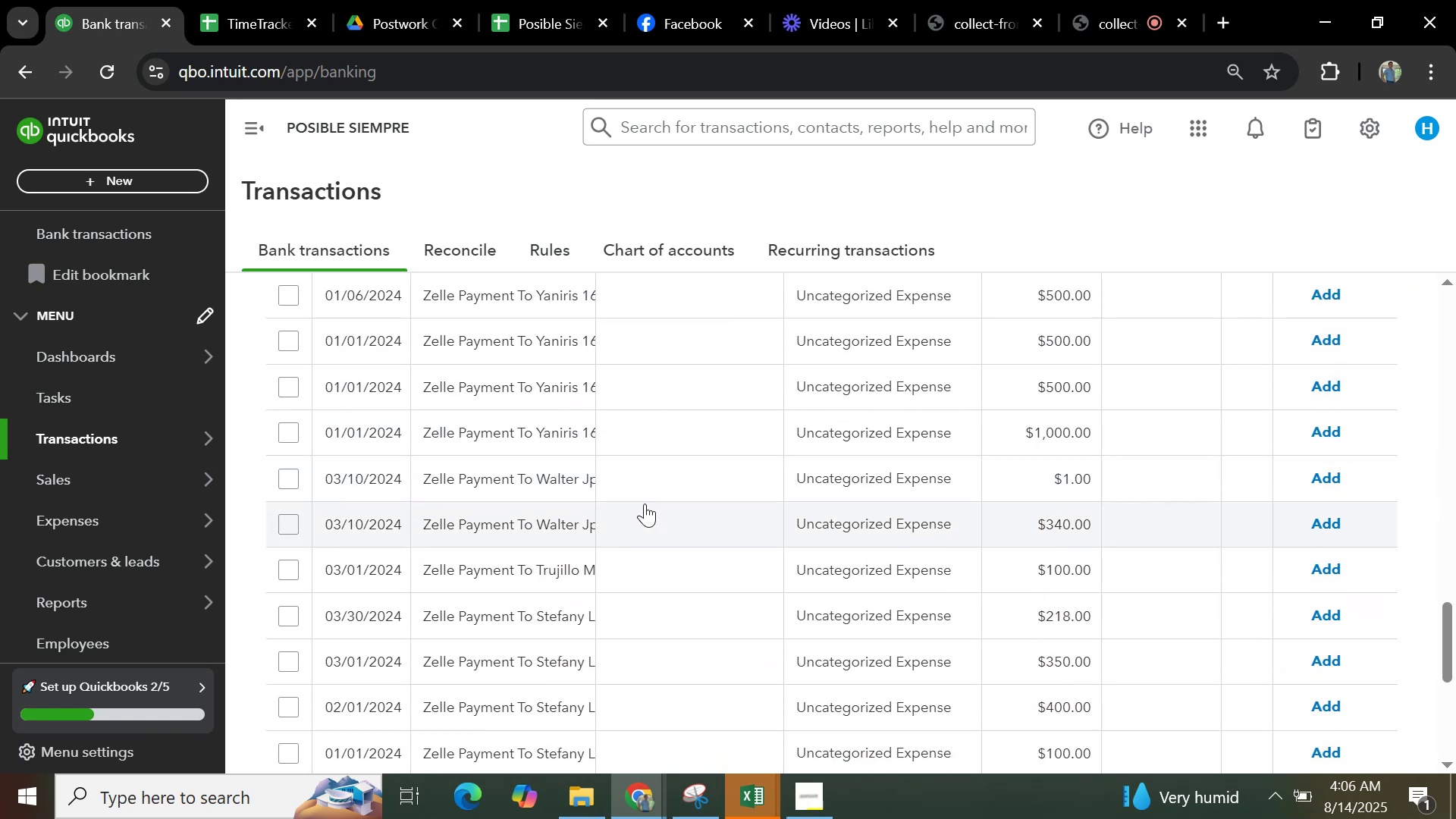 
scroll: coordinate [645, 504], scroll_direction: up, amount: 18.0
 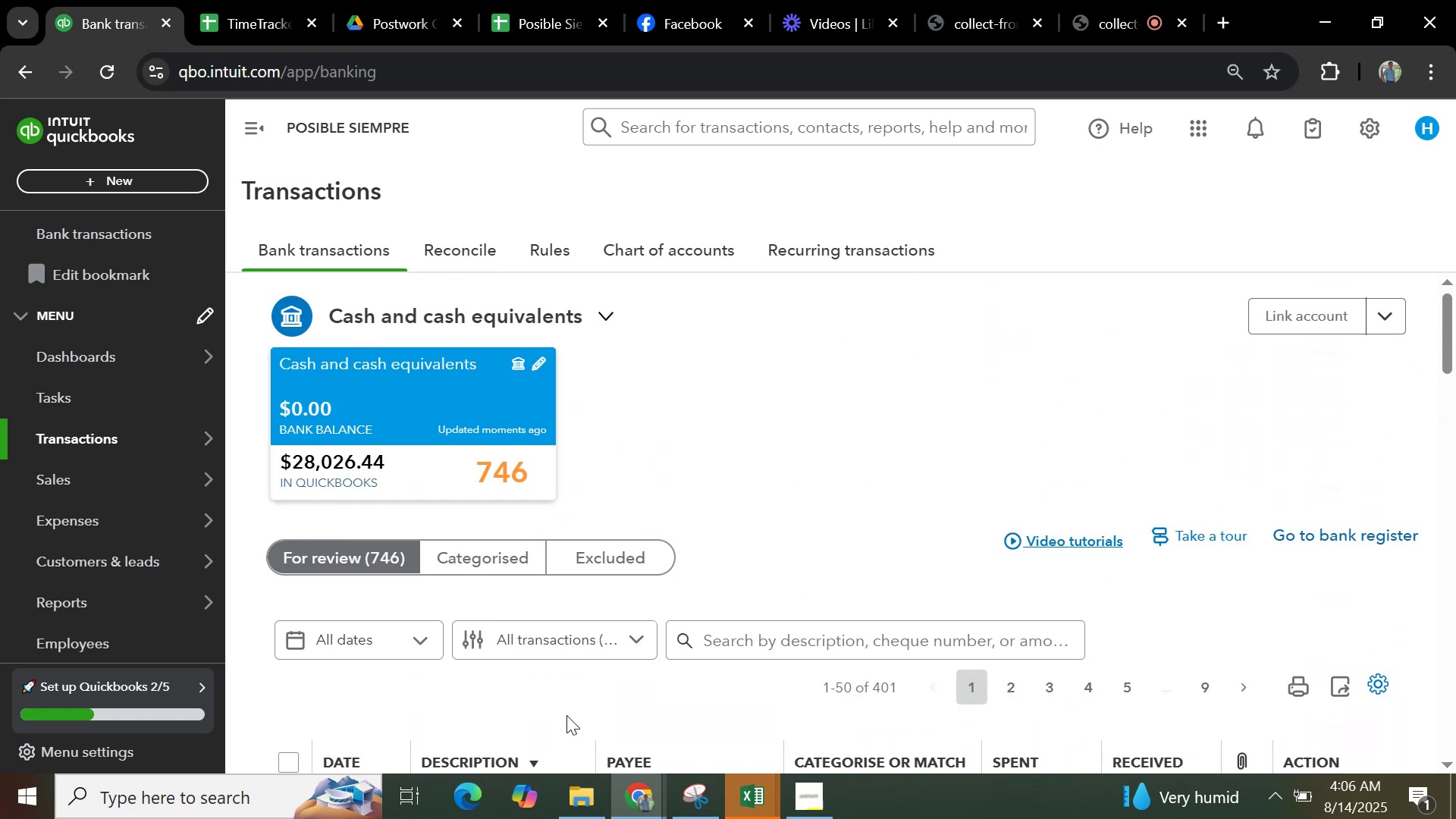 
wait(8.74)
 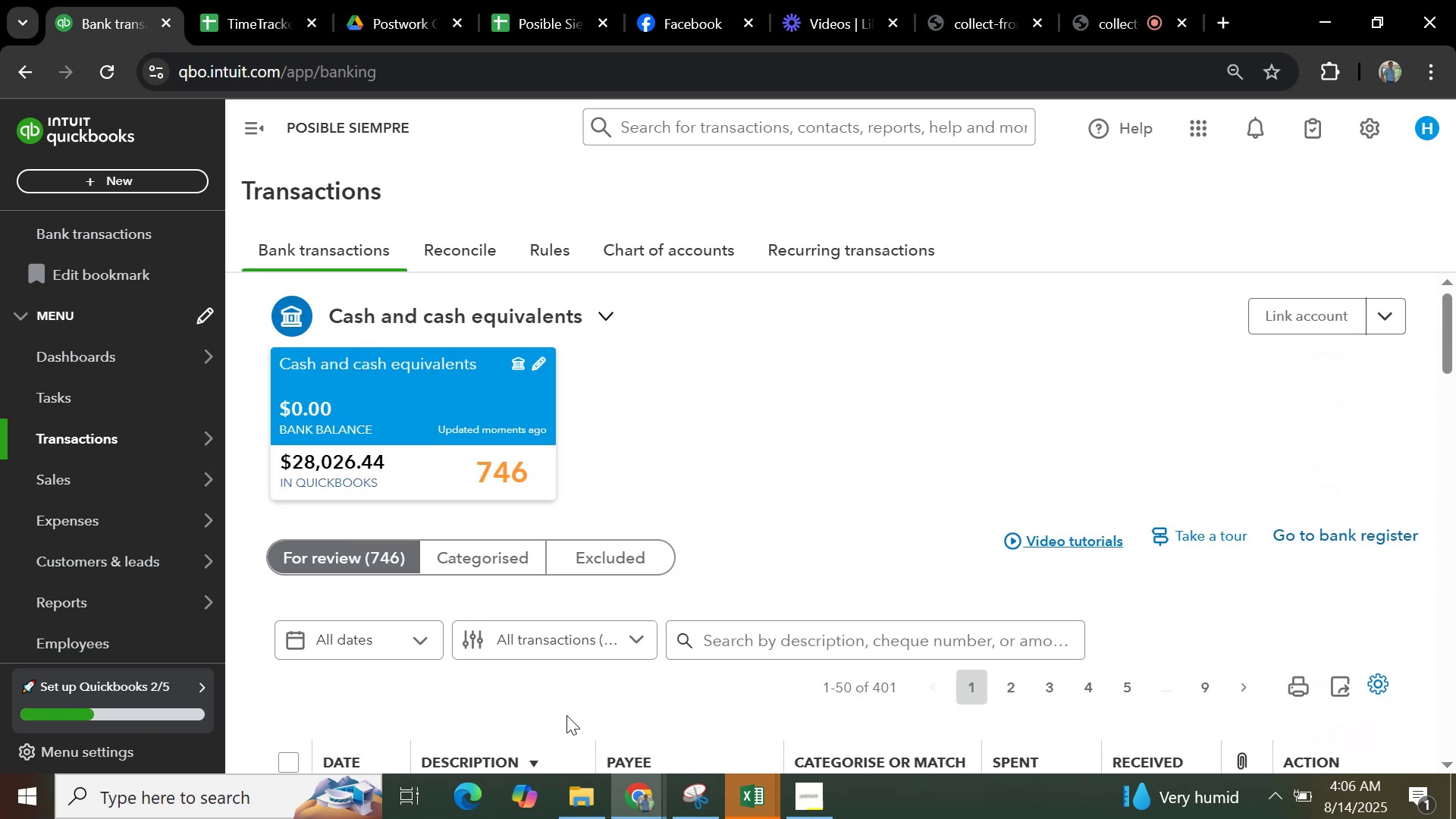 
left_click([552, 17])
 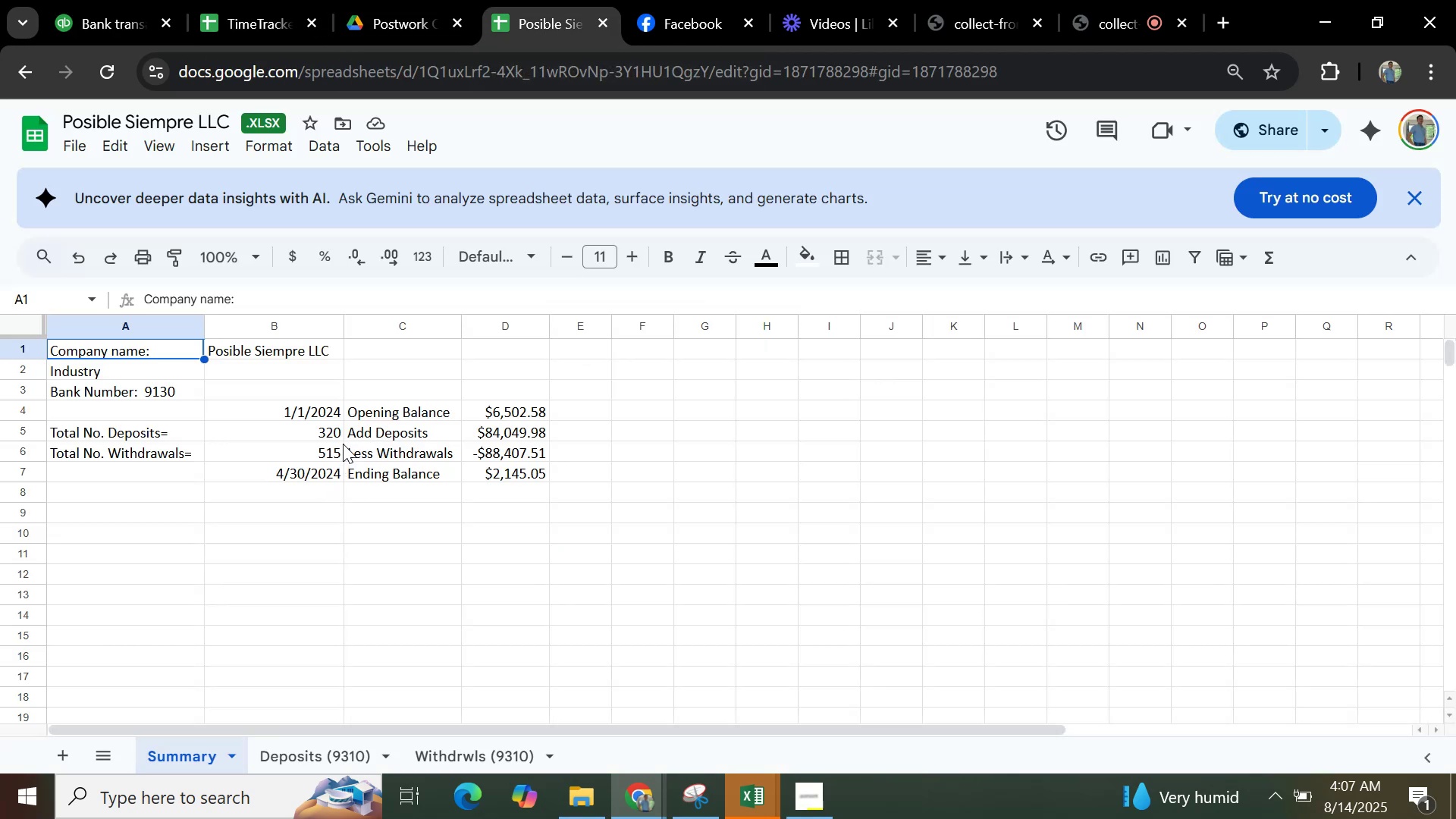 
wait(5.02)
 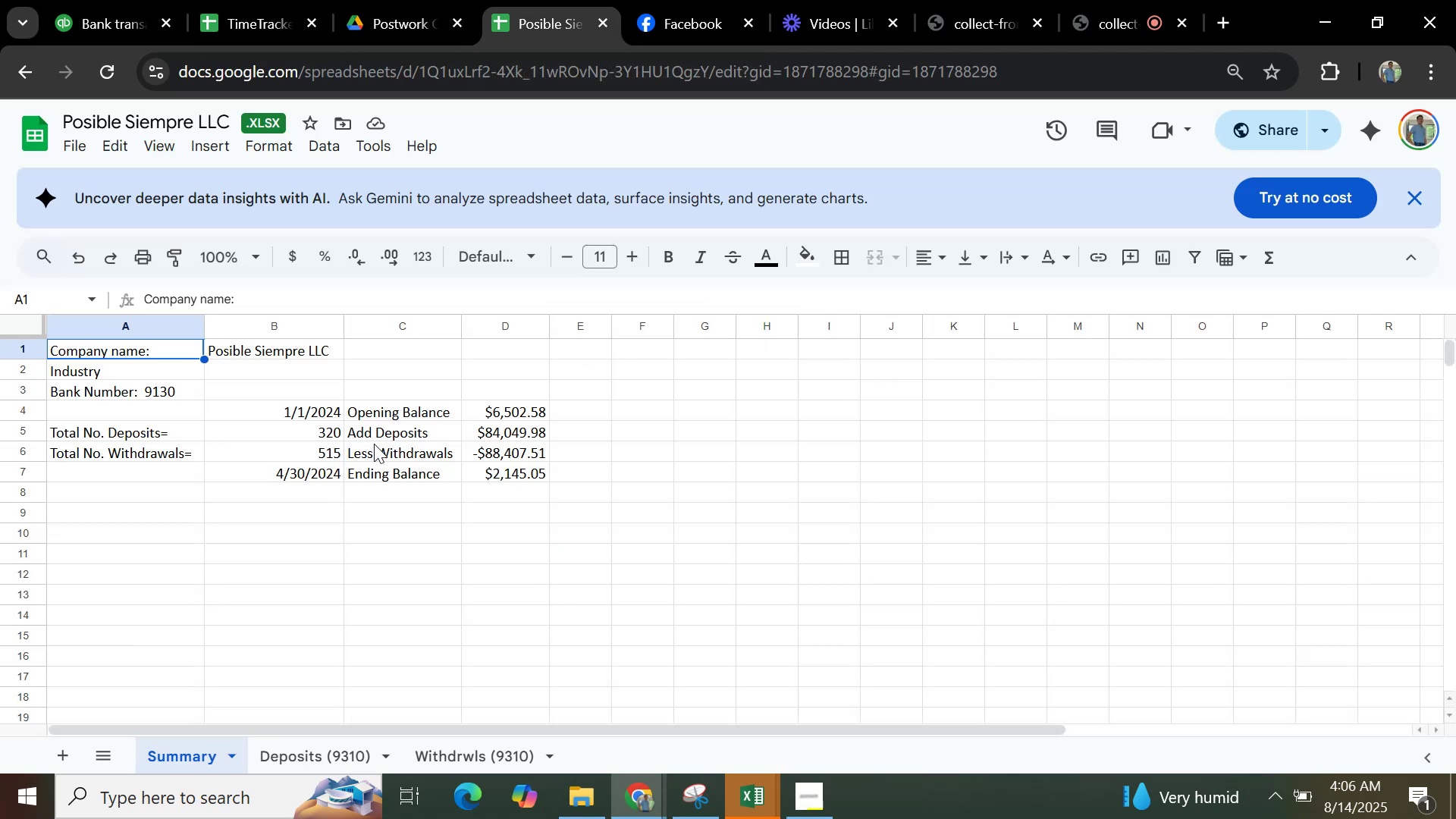 
left_click([105, 29])
 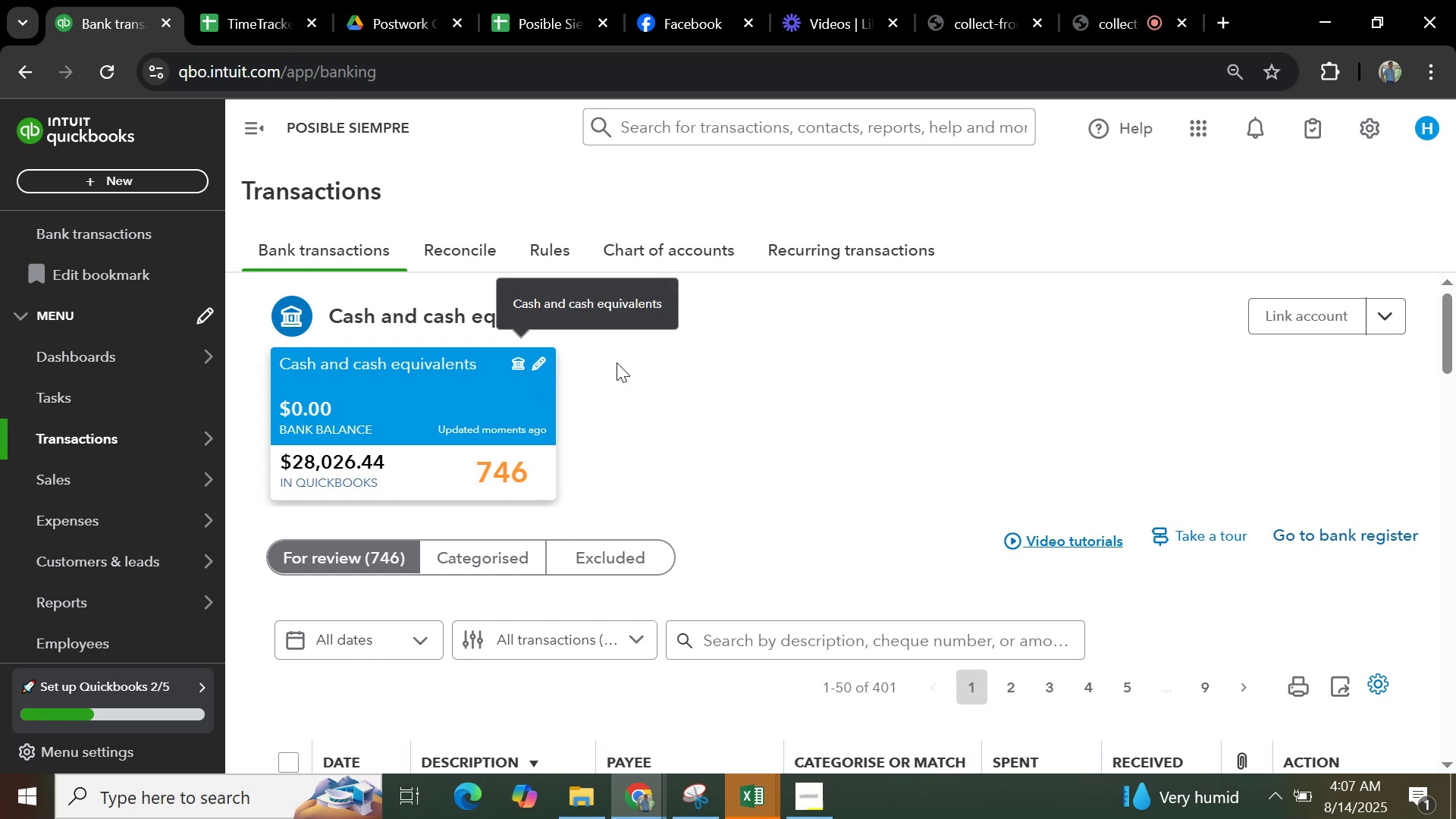 
wait(6.02)
 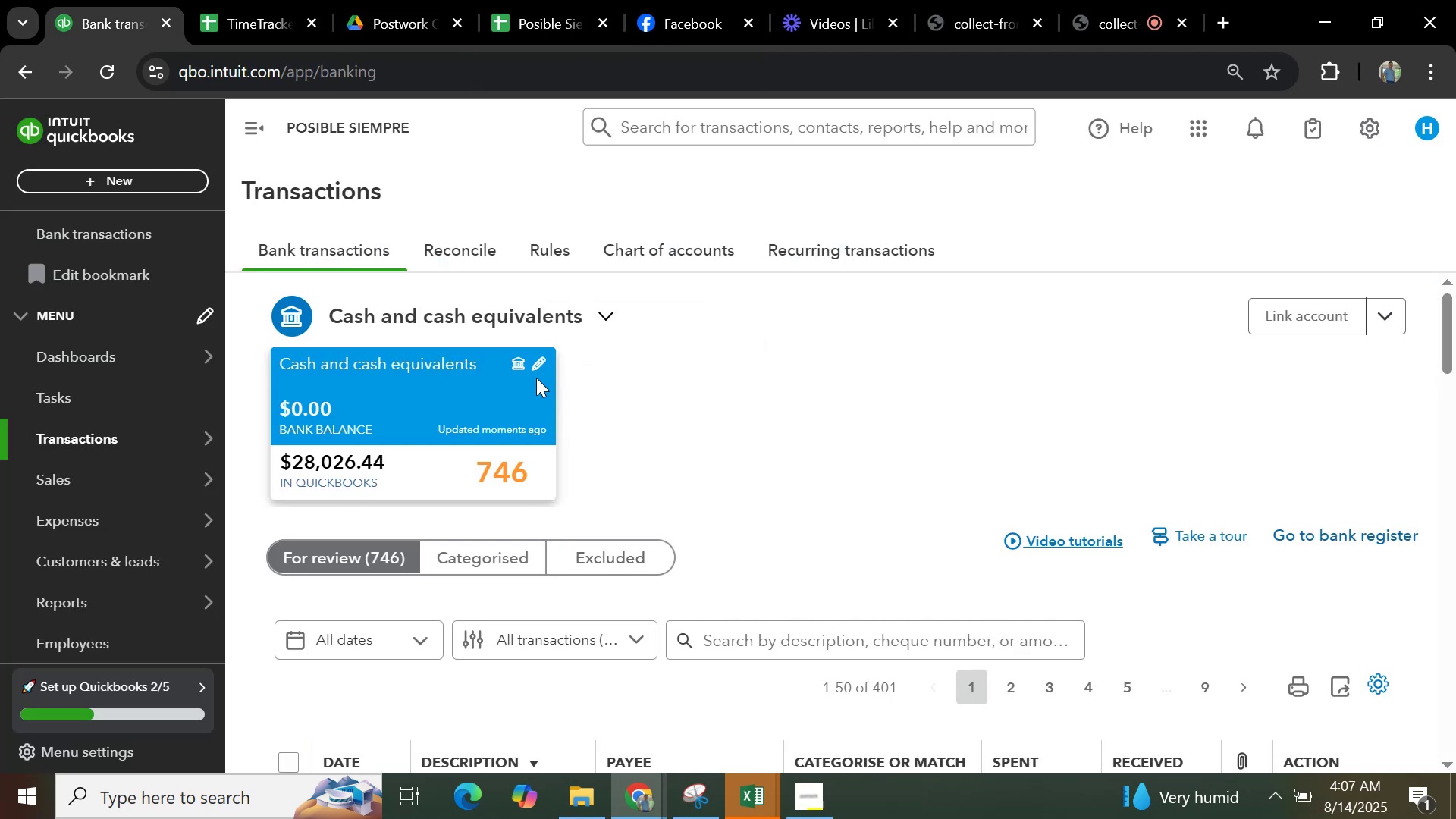 
left_click([1395, 322])
 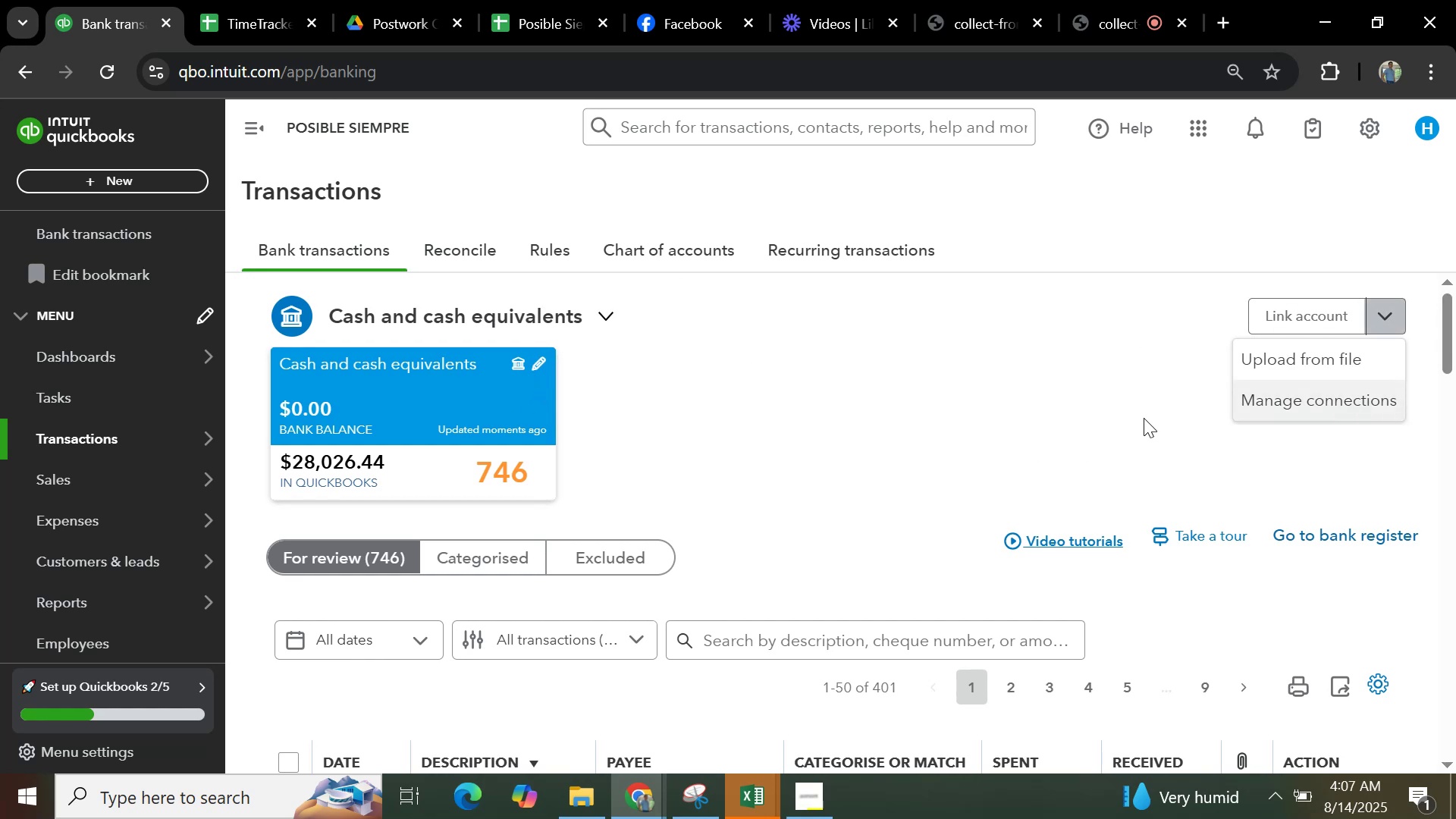 
left_click([795, 483])
 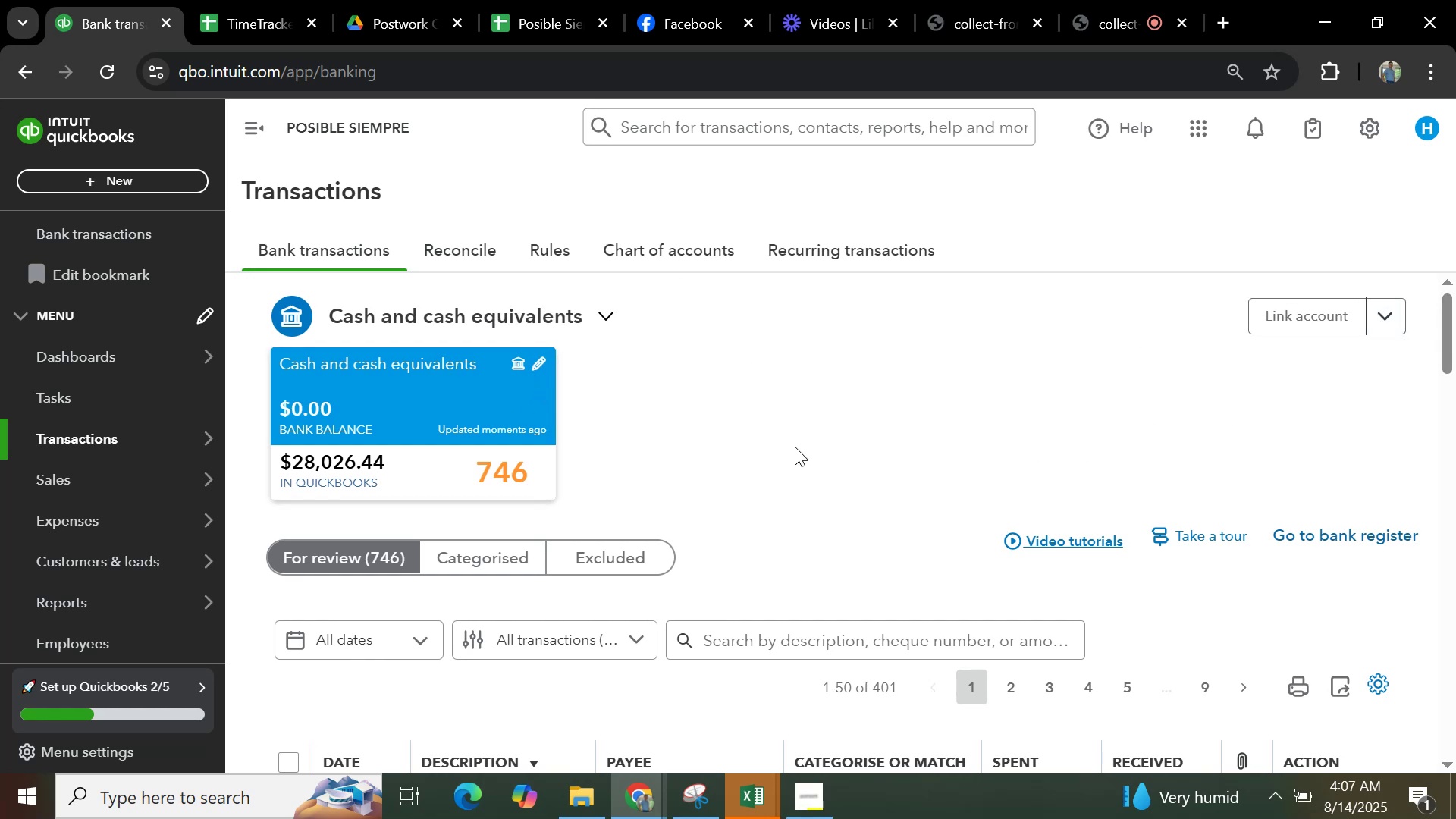 
scroll: coordinate [795, 447], scroll_direction: none, amount: 0.0
 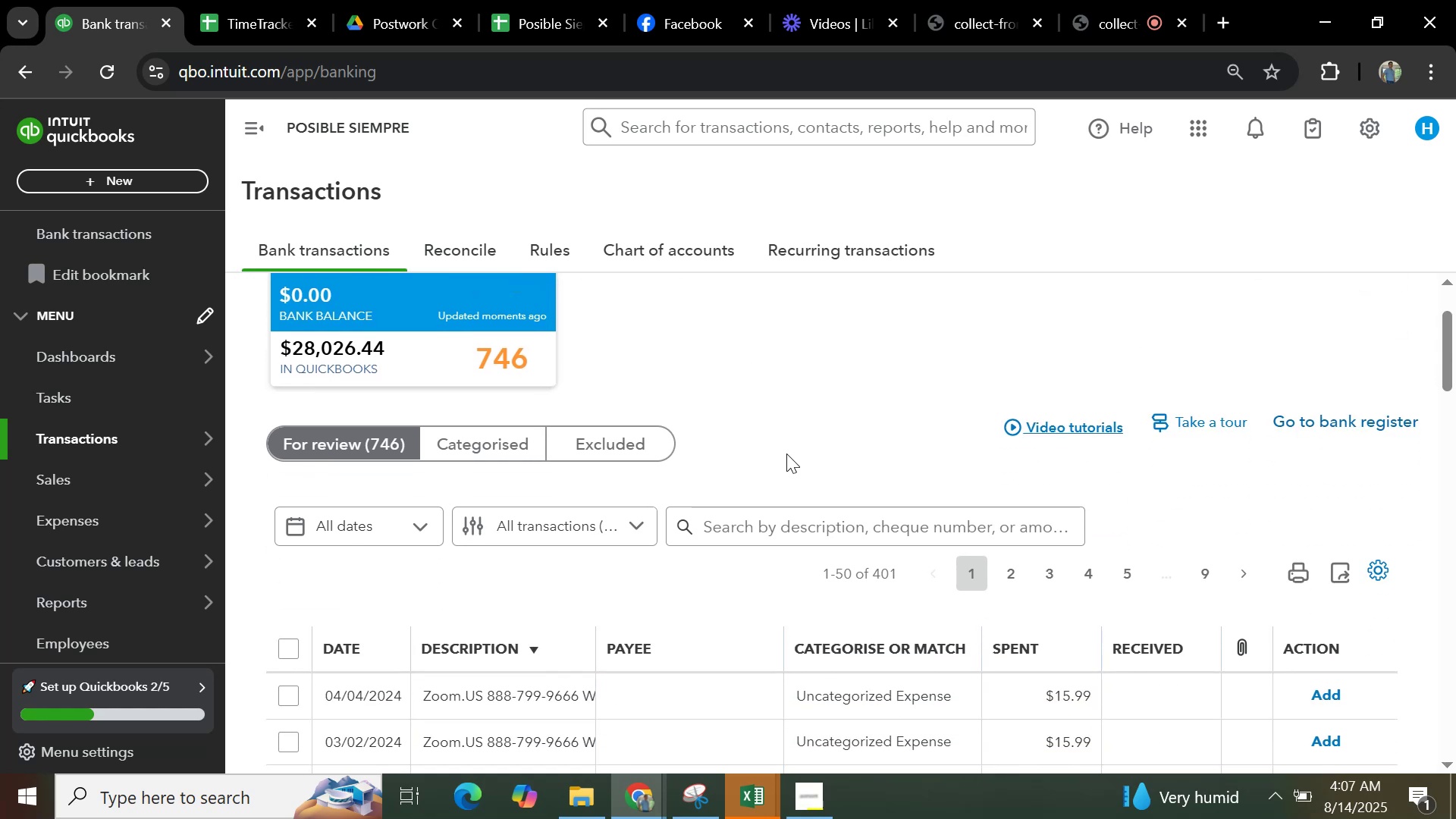 
scroll: coordinate [787, 455], scroll_direction: up, amount: 3.0
 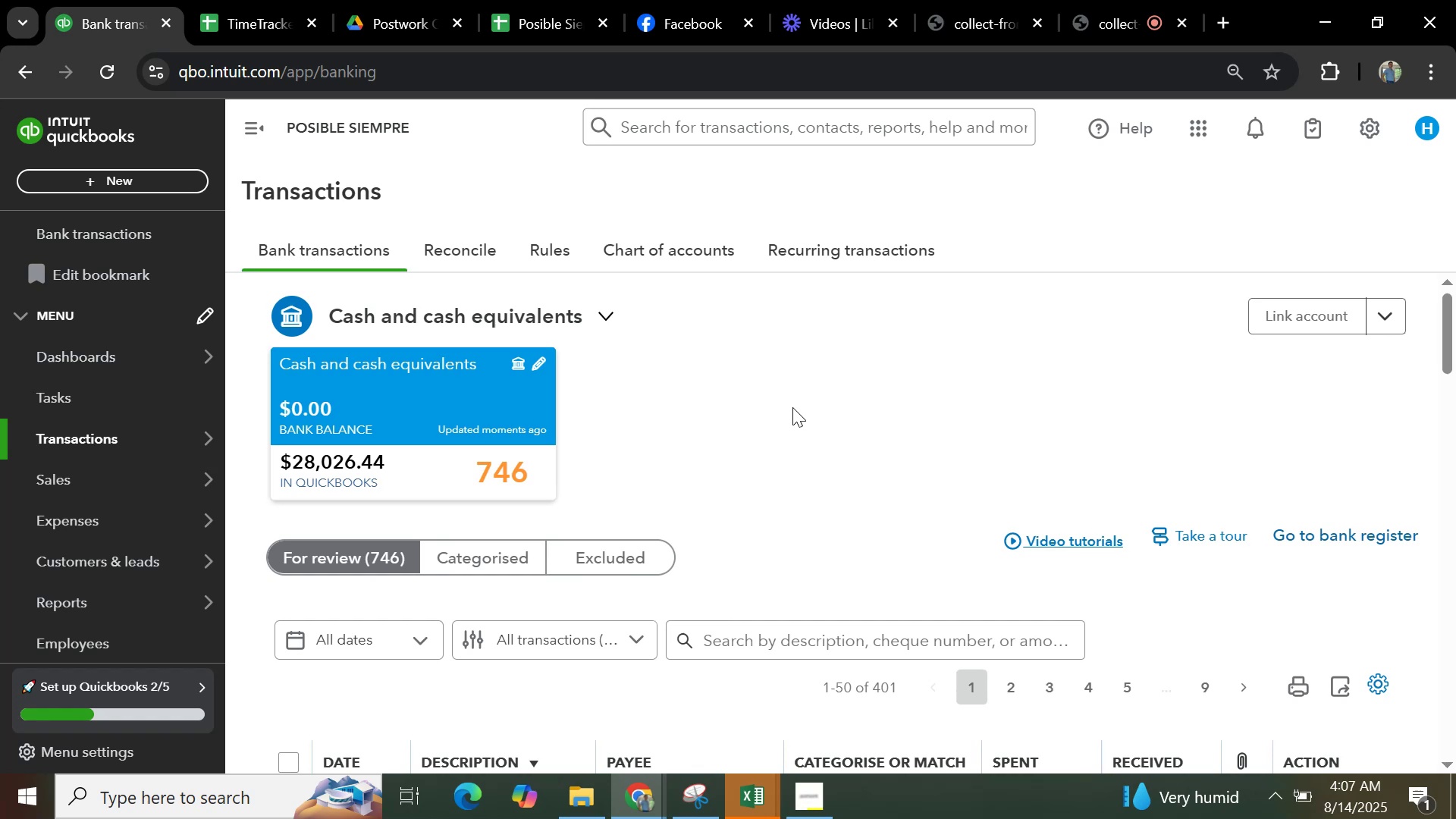 
scroll: coordinate [670, 407], scroll_direction: down, amount: 4.0
 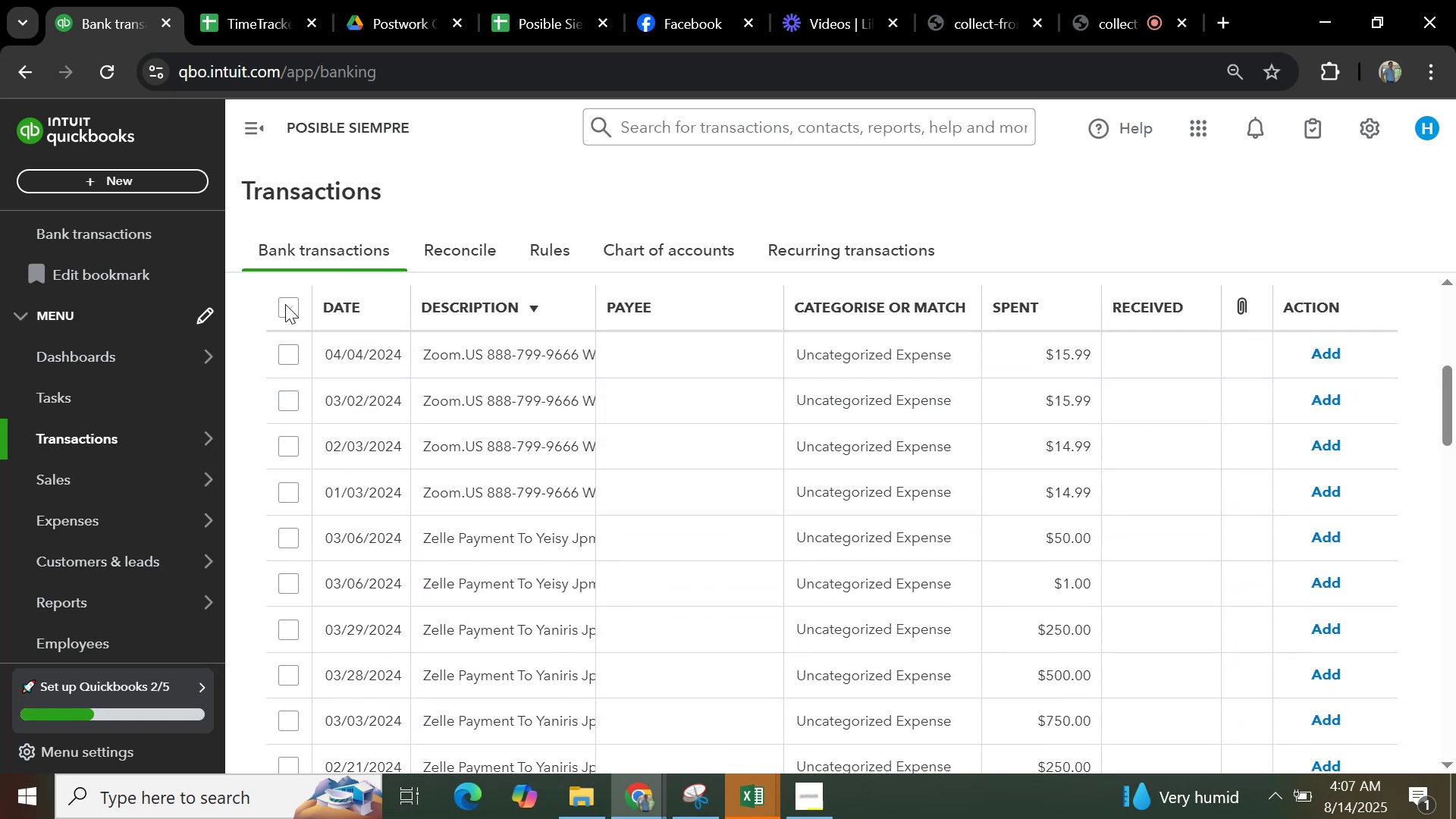 
left_click([286, 304])
 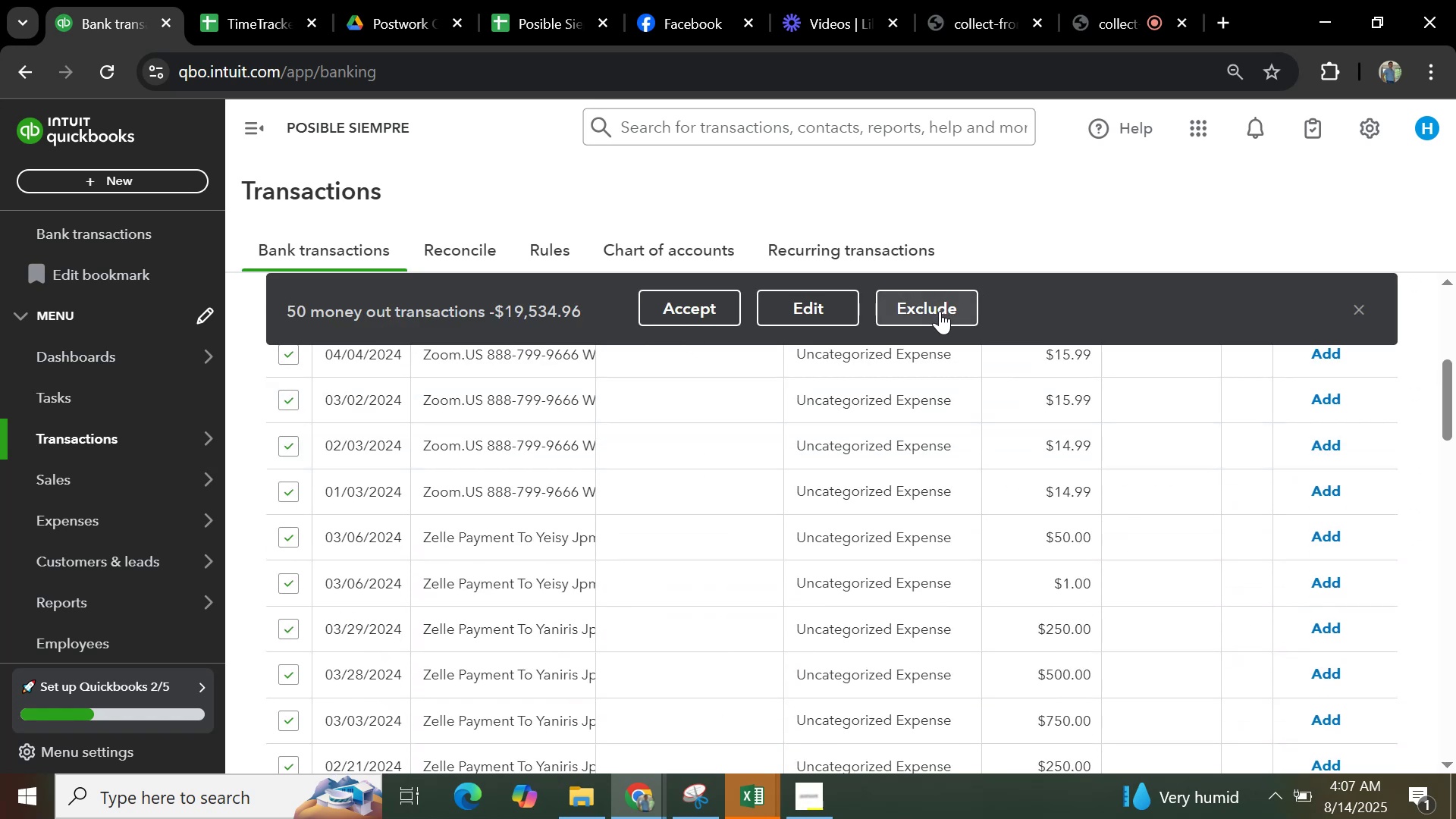 
wait(5.86)
 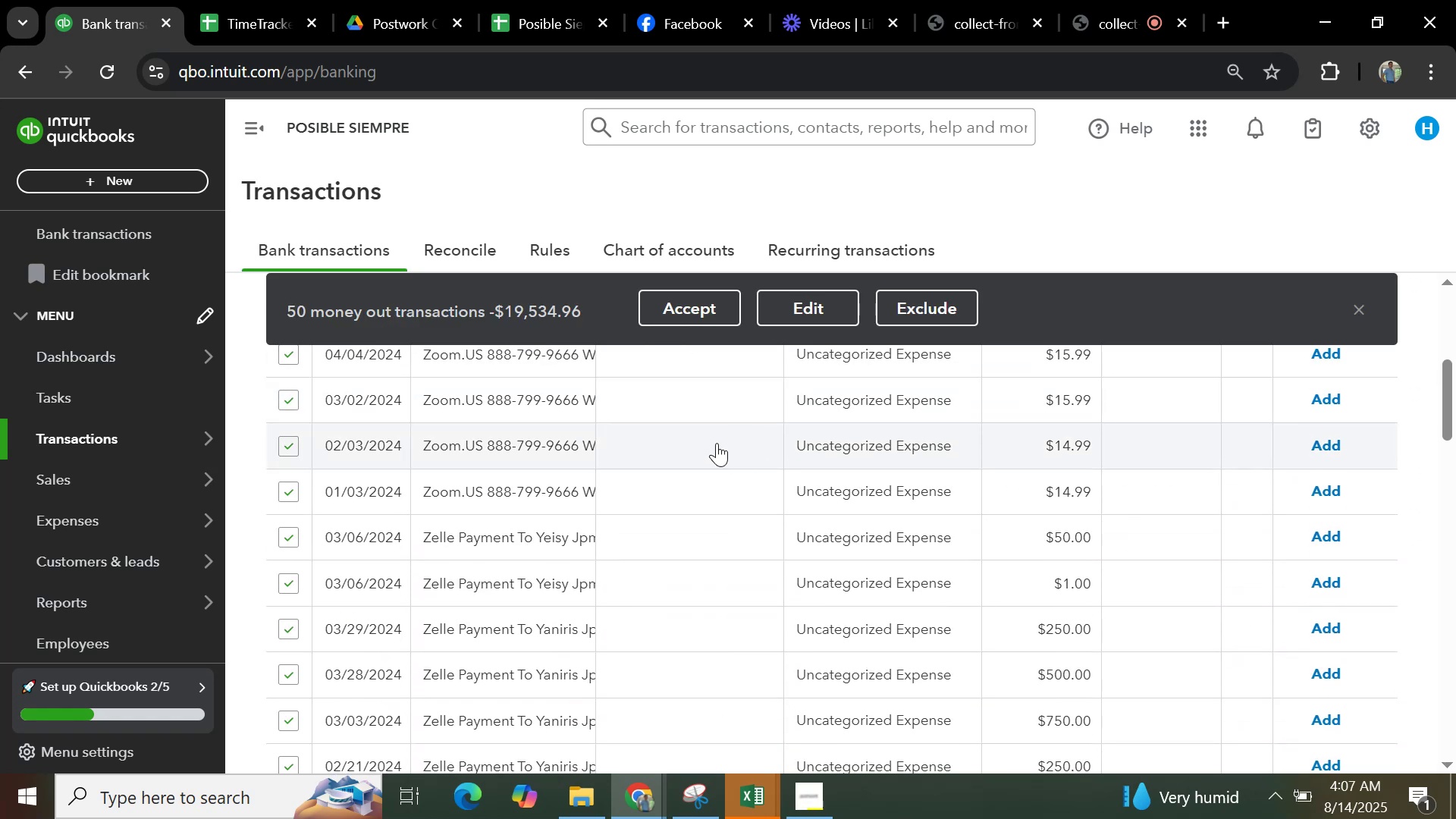 
left_click([1369, 311])
 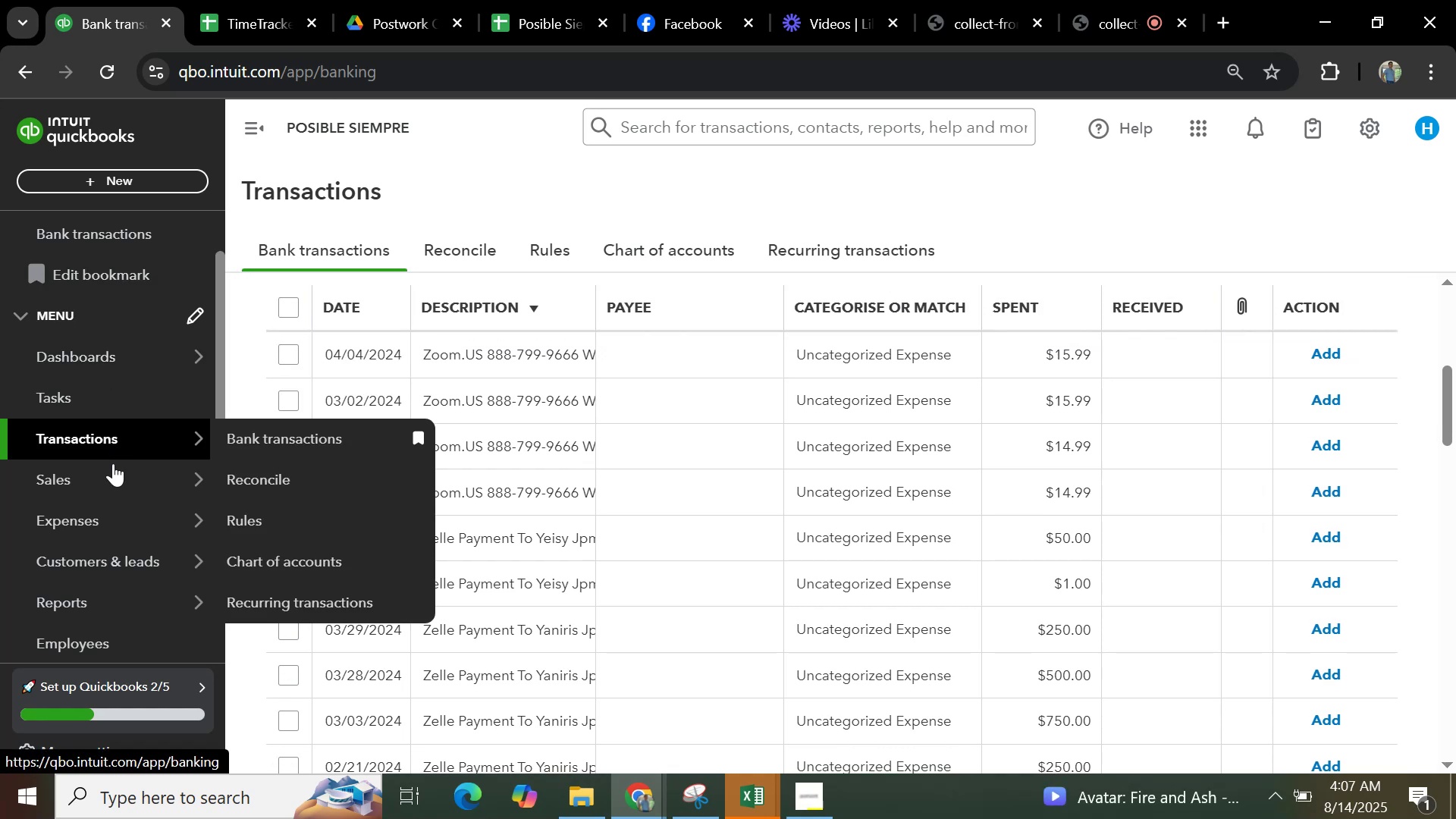 
wait(6.0)
 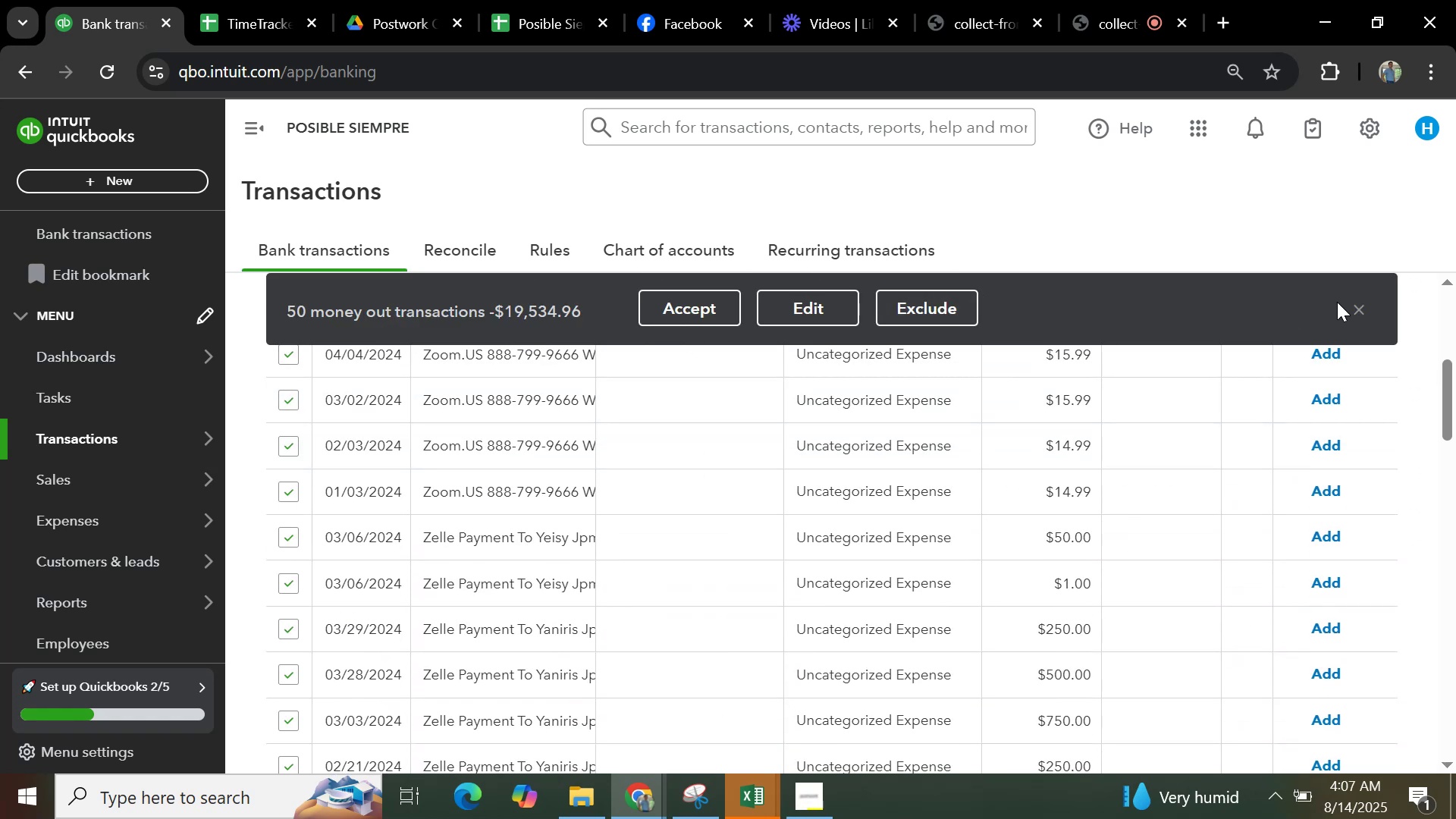 
left_click([295, 453])
 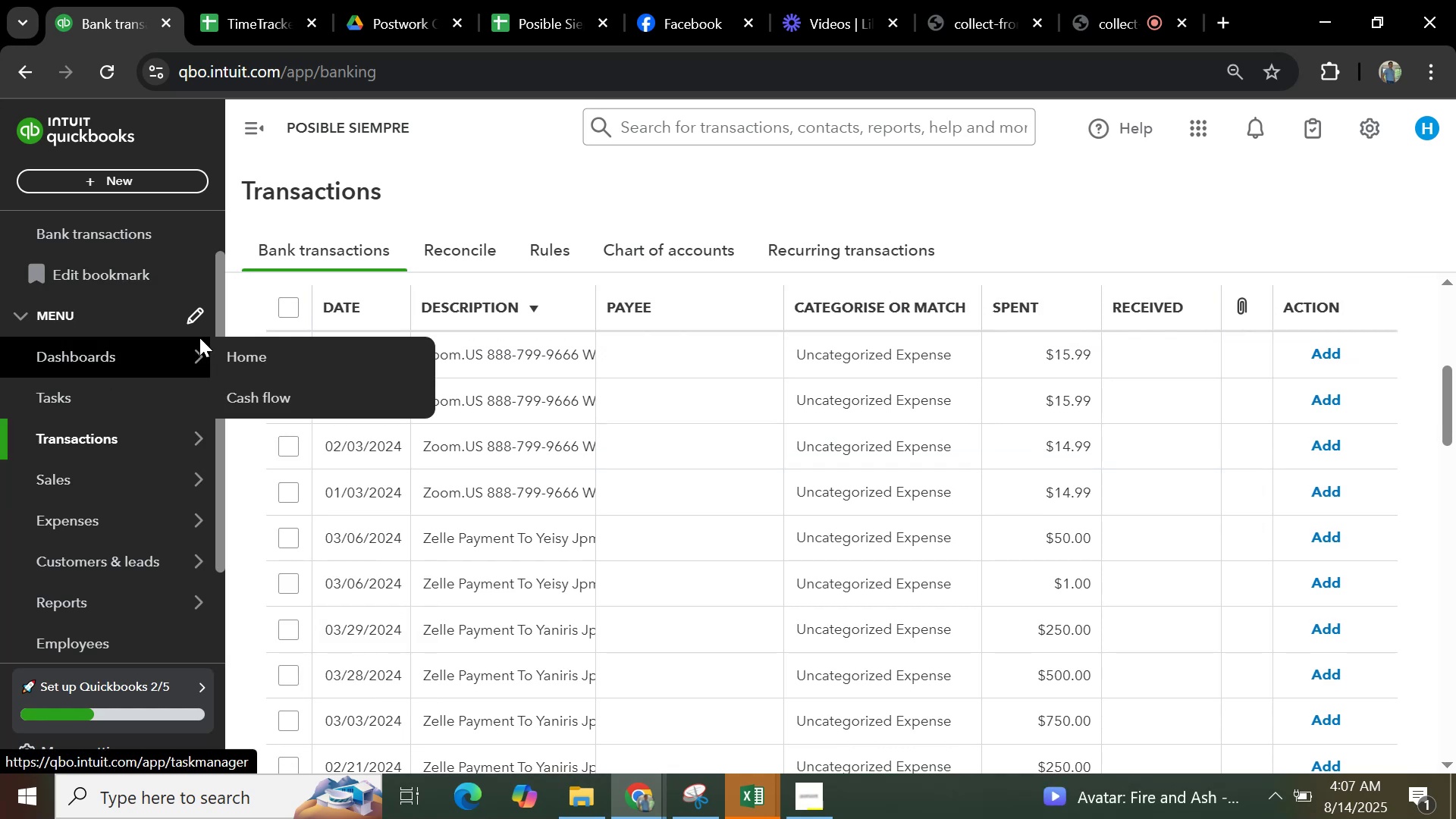 
left_click([176, 348])
 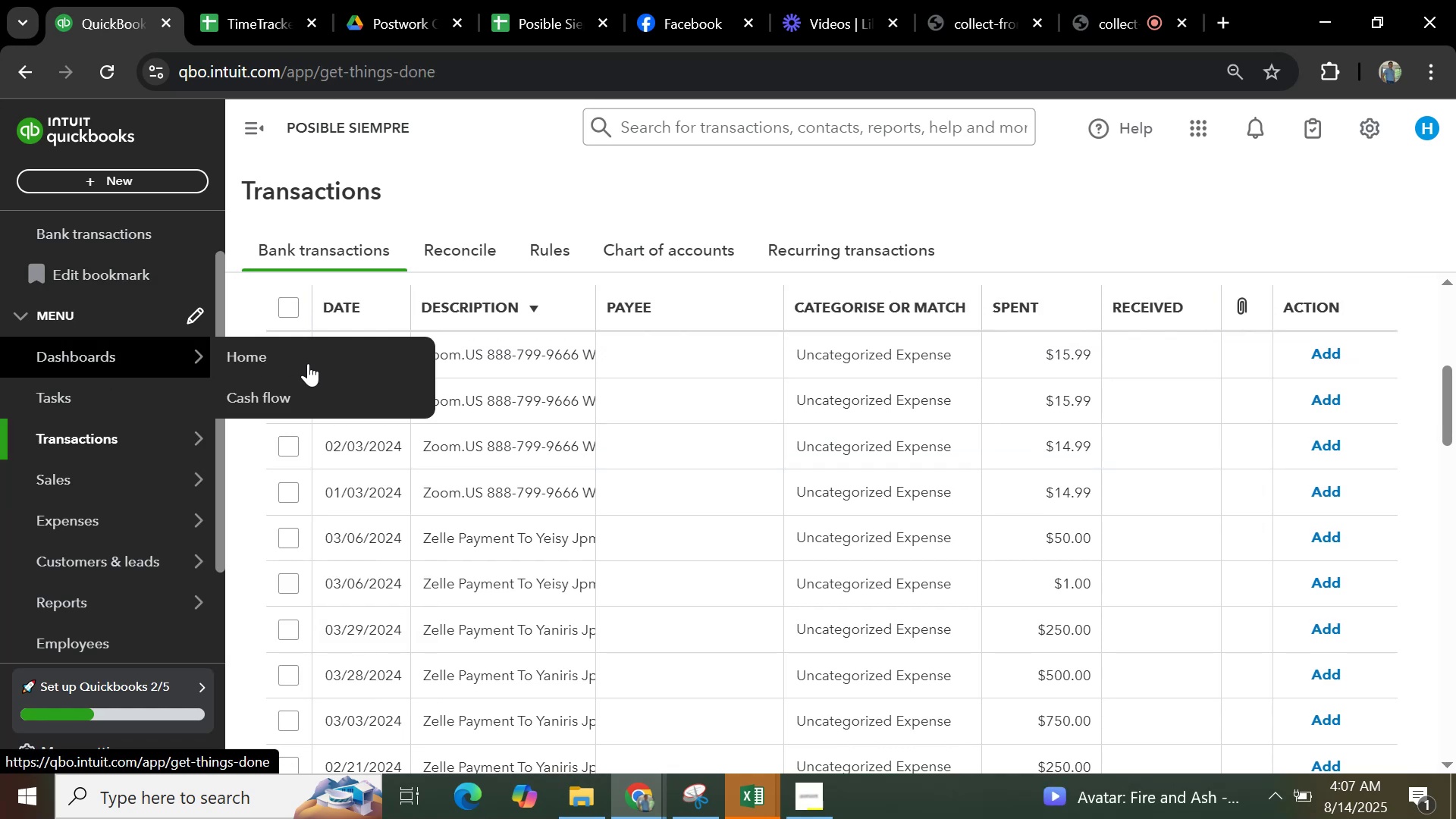 
left_click([306, 363])
 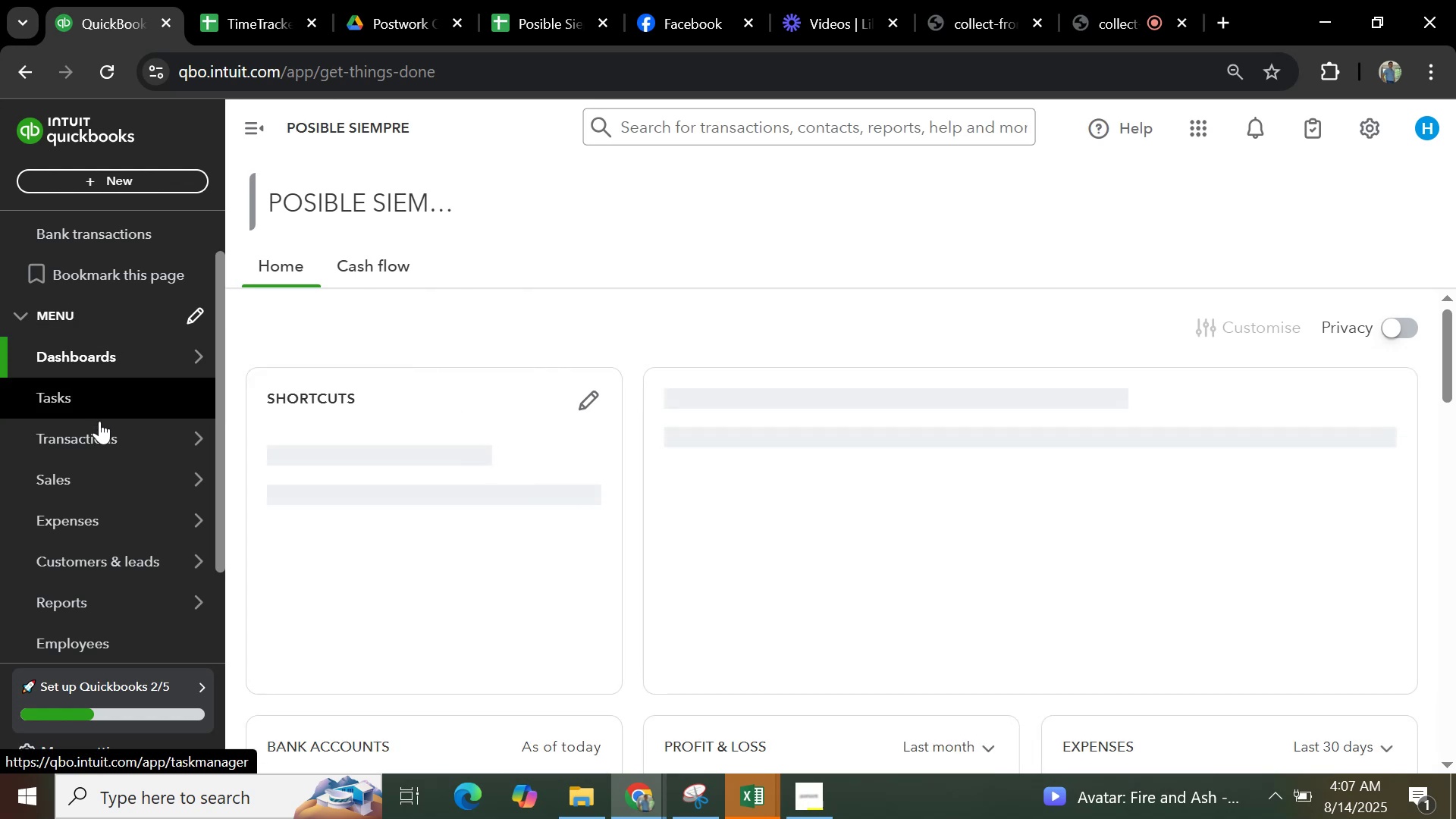 
wait(6.8)
 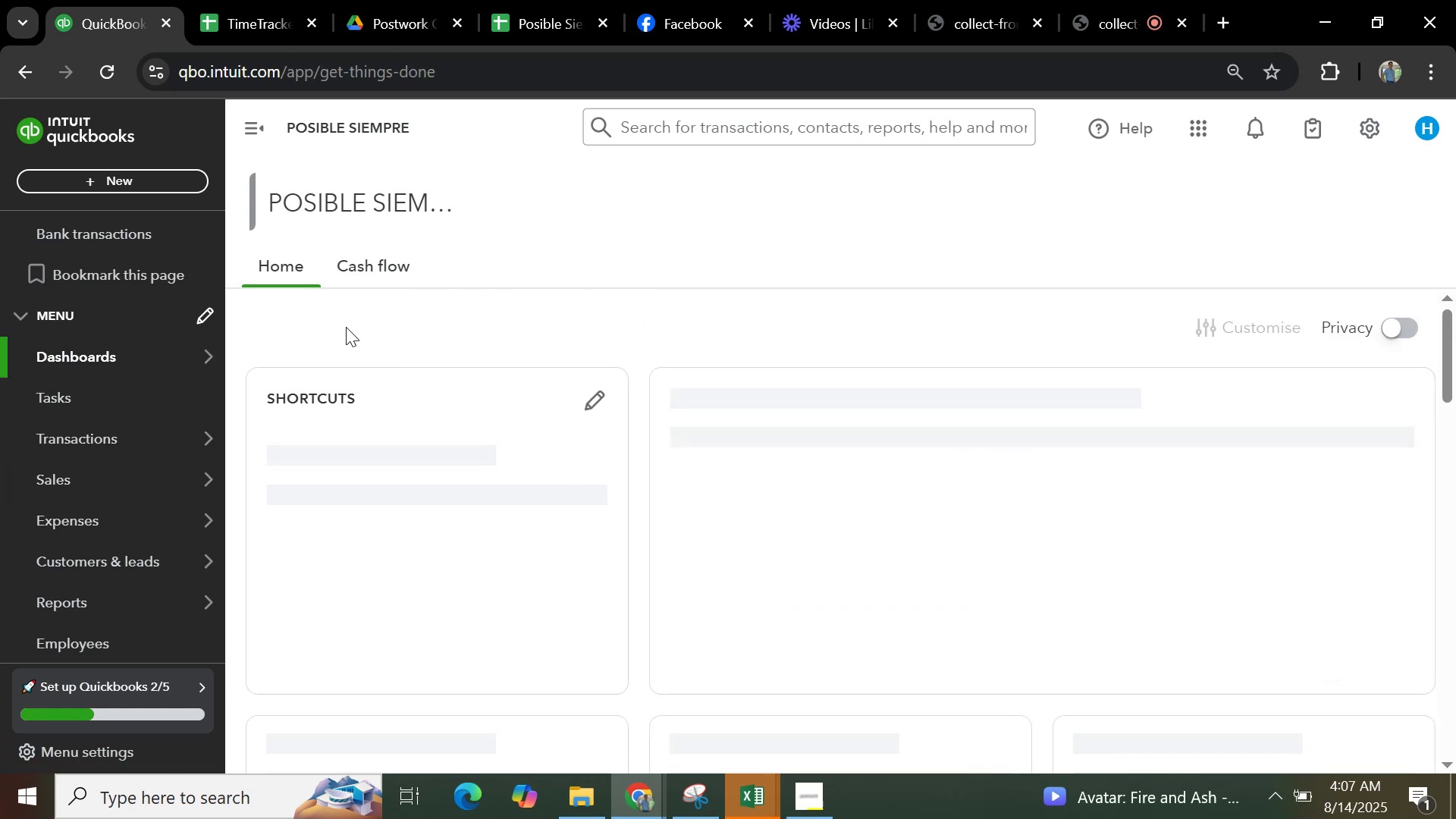 
mouse_move([172, 427])
 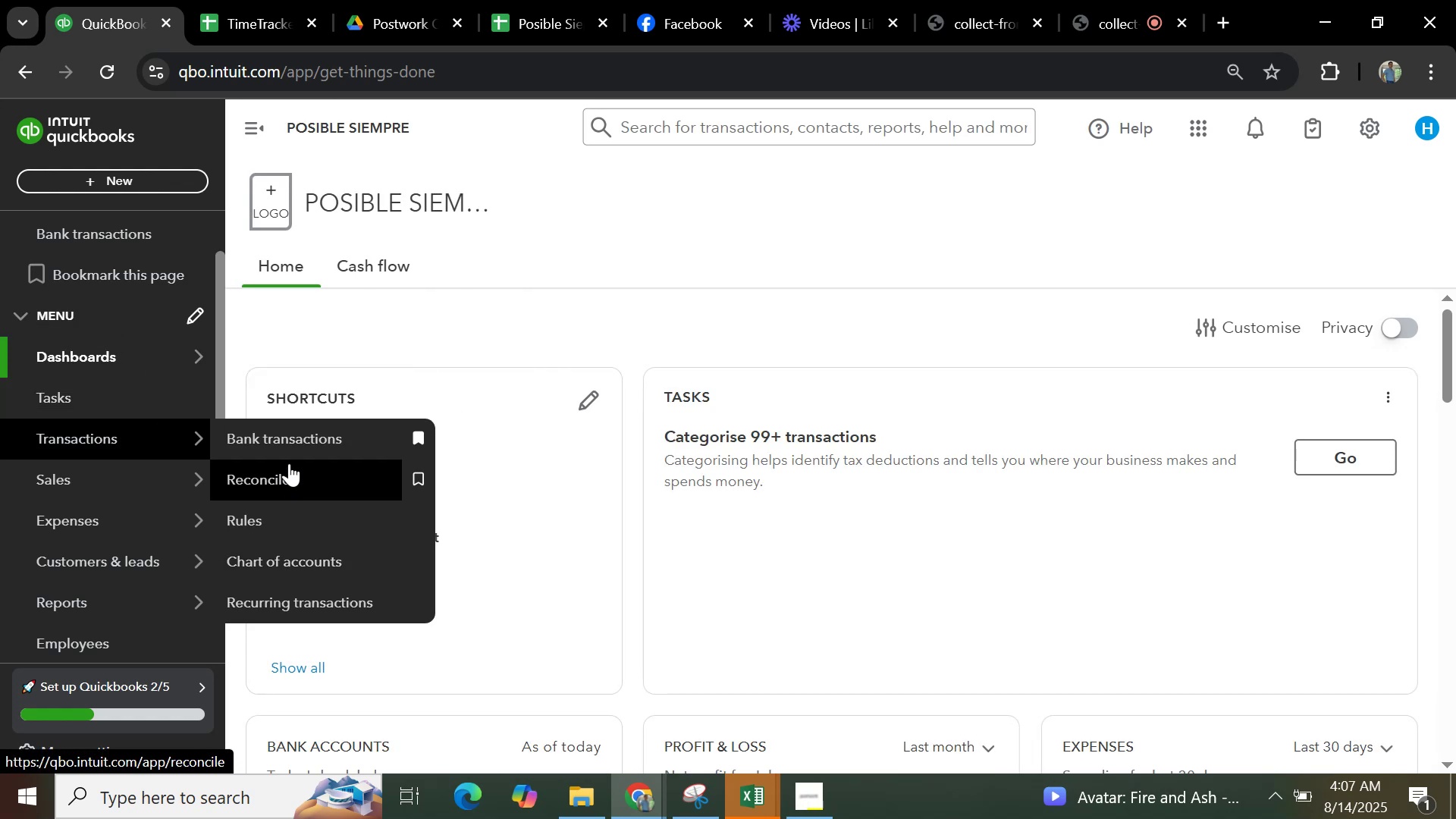 
left_click([289, 441])
 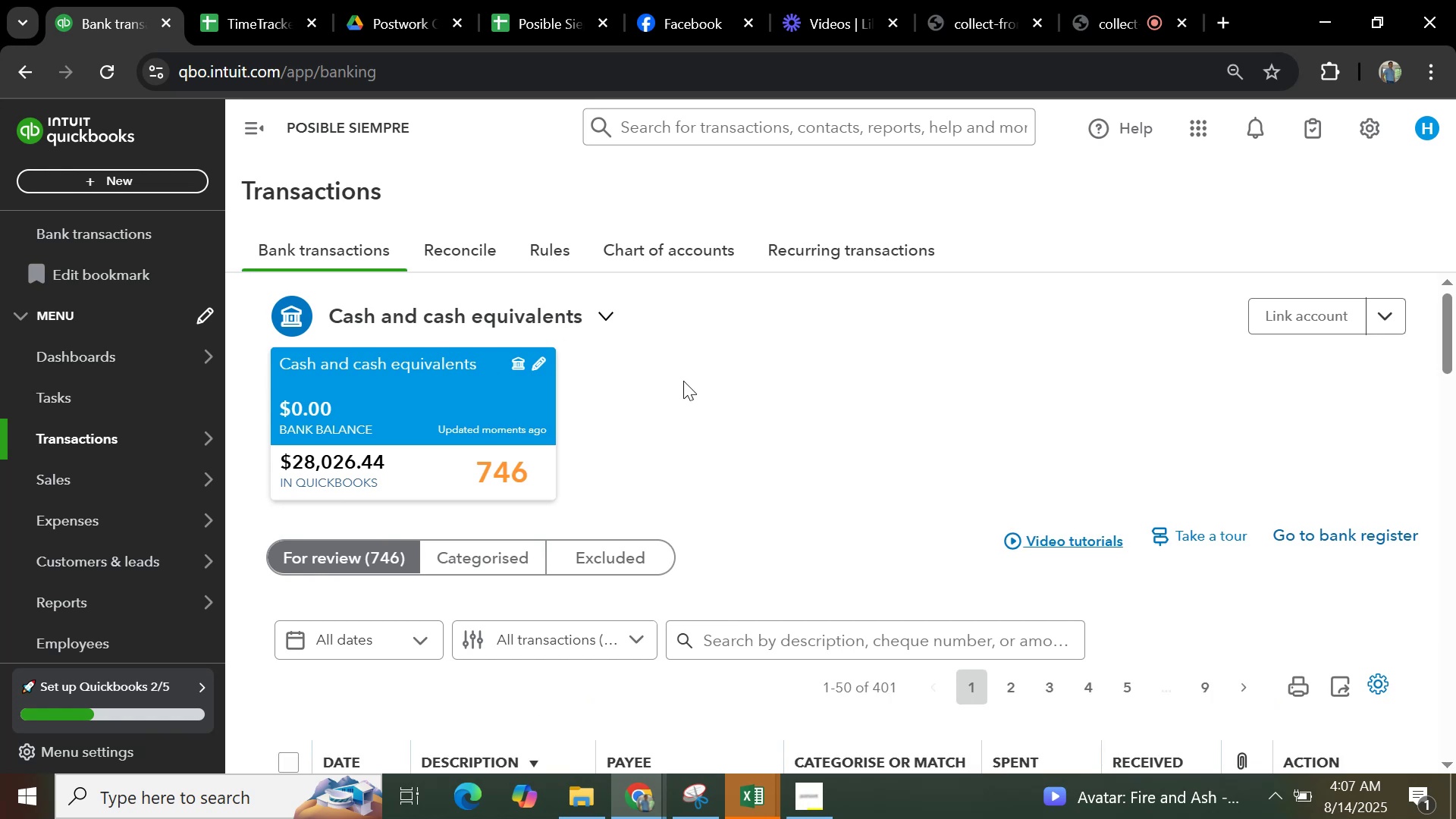 
scroll: coordinate [653, 419], scroll_direction: down, amount: 2.0
 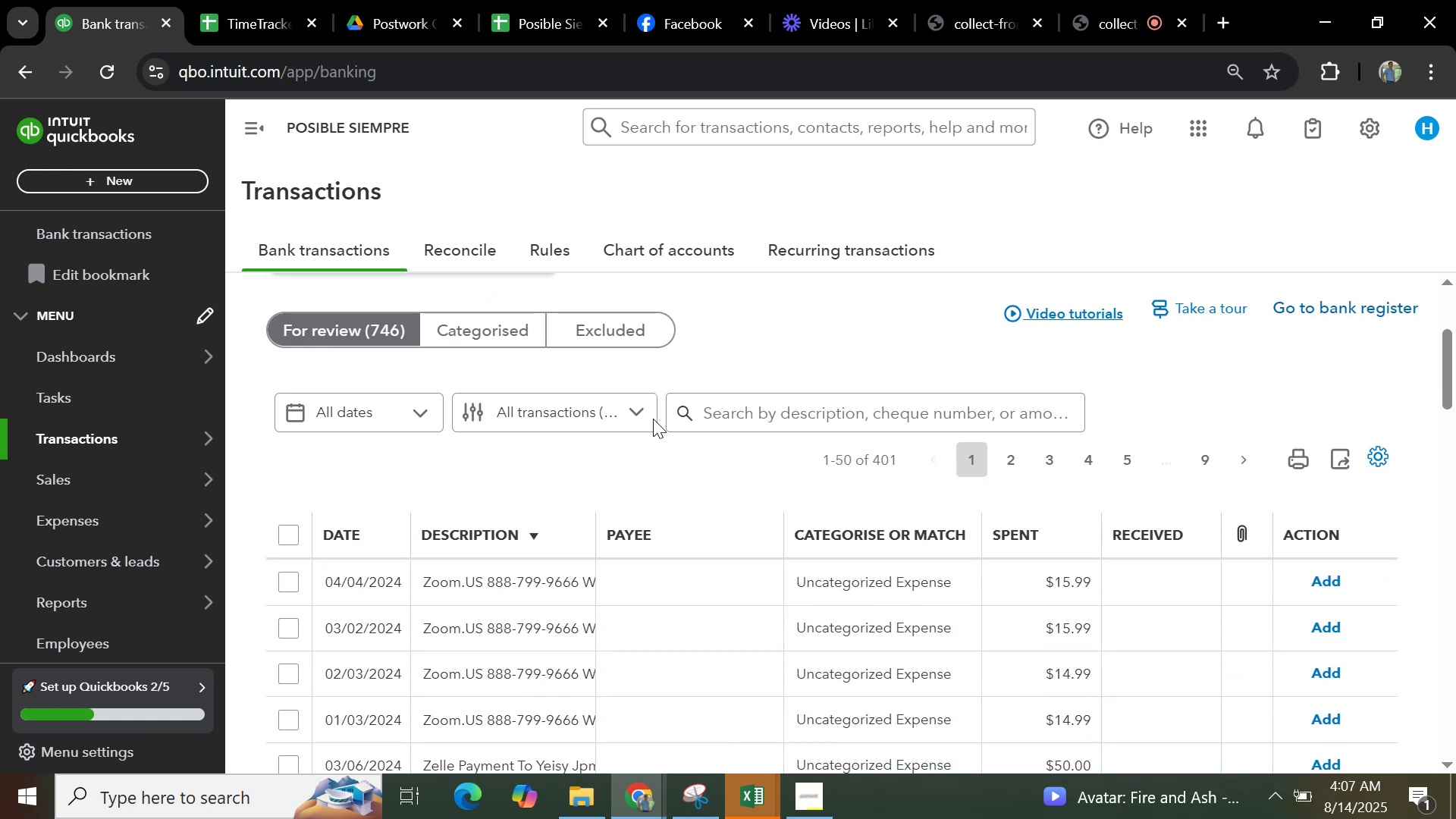 
scroll: coordinate [653, 419], scroll_direction: up, amount: 3.0
 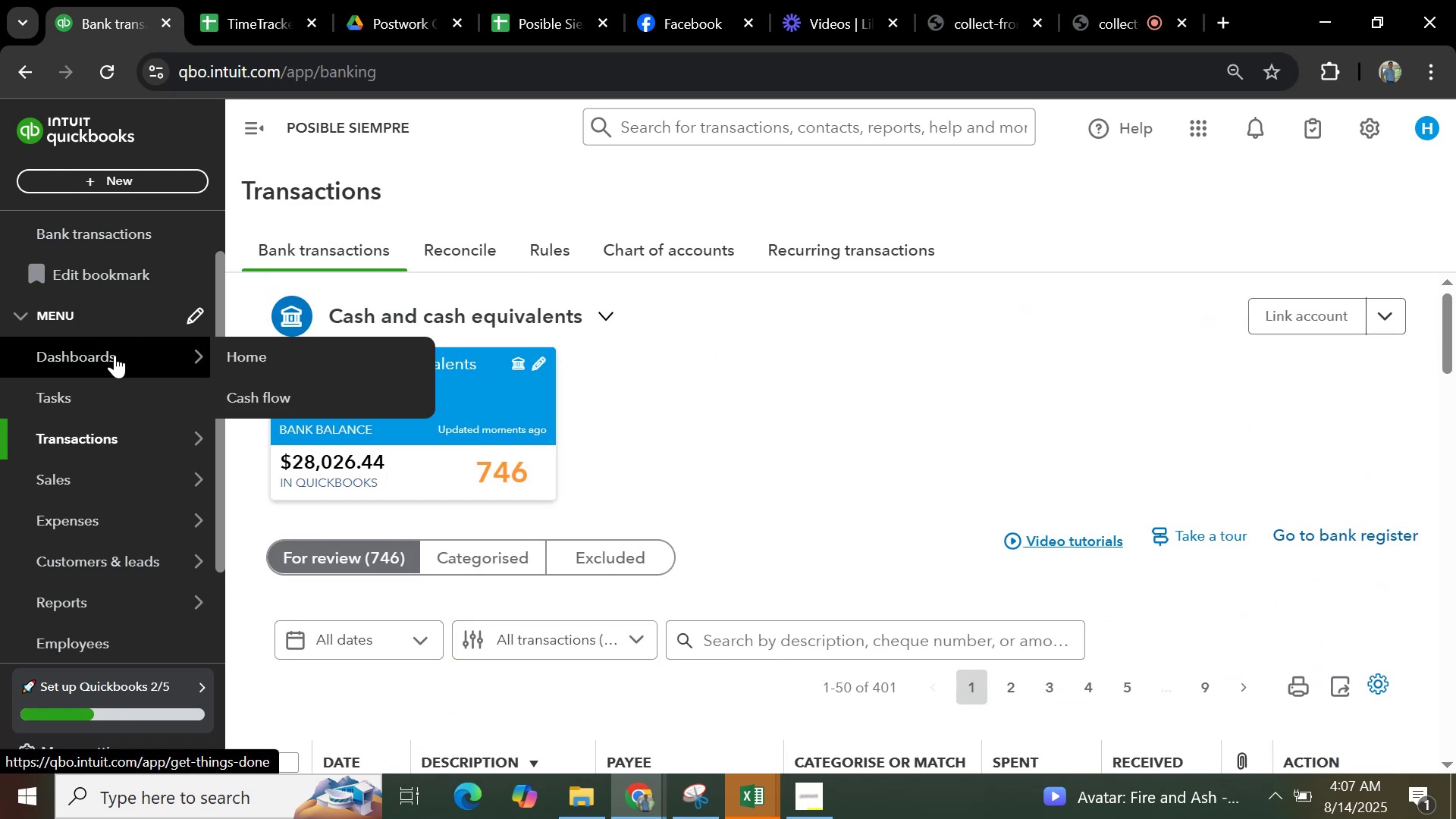 
left_click([290, 348])
 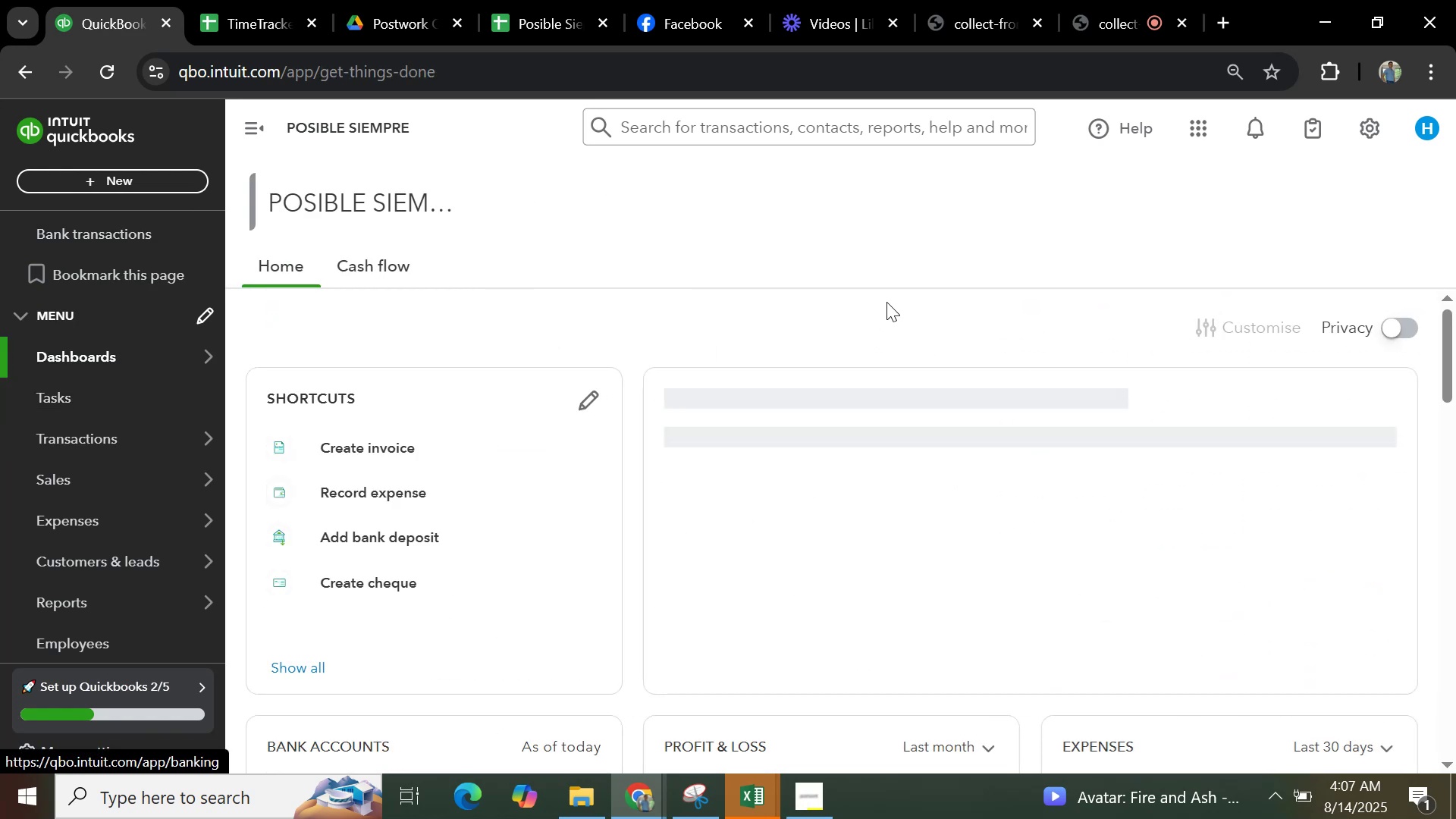 
wait(6.31)
 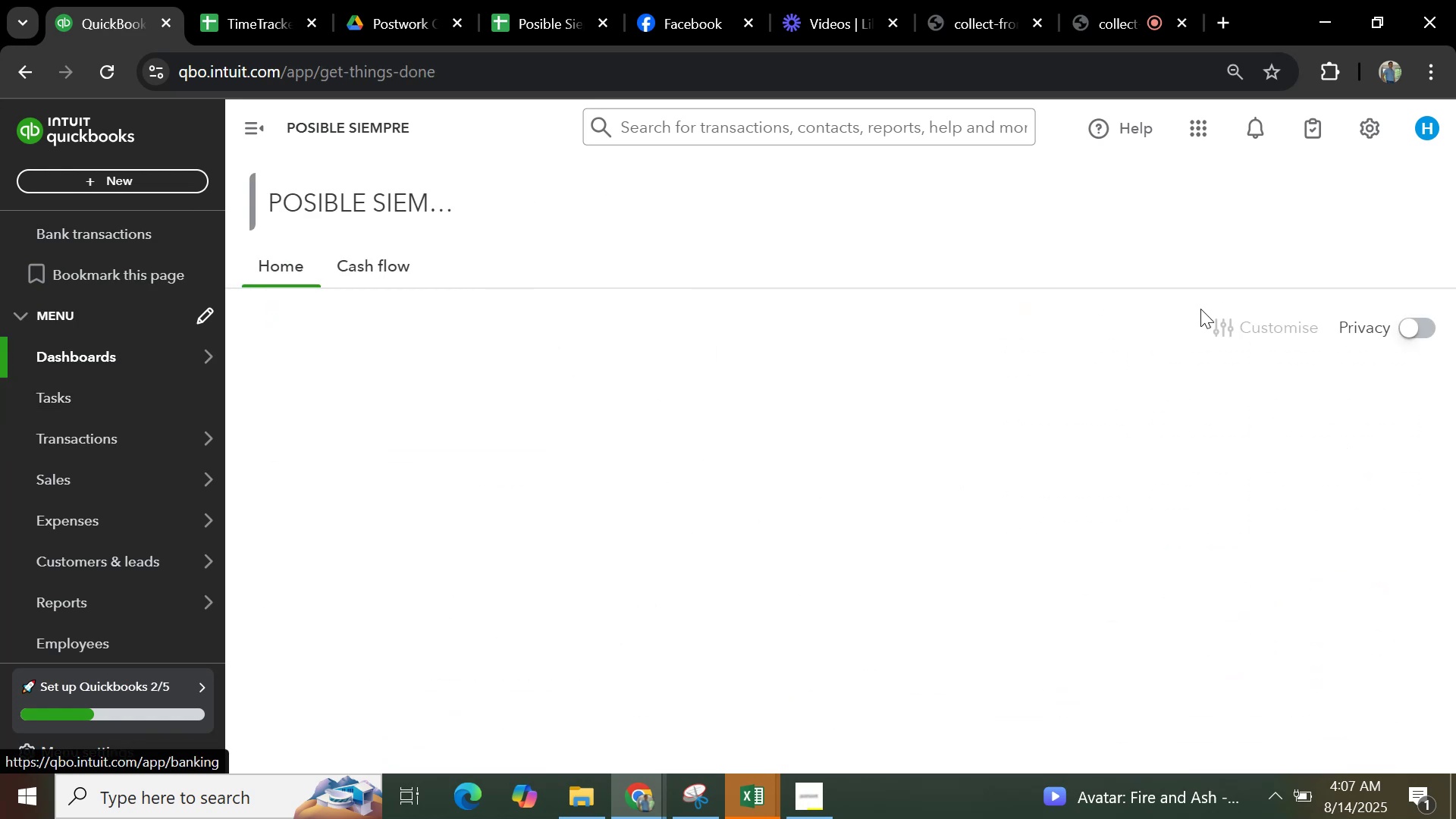 
scroll: coordinate [759, 395], scroll_direction: down, amount: 3.0
 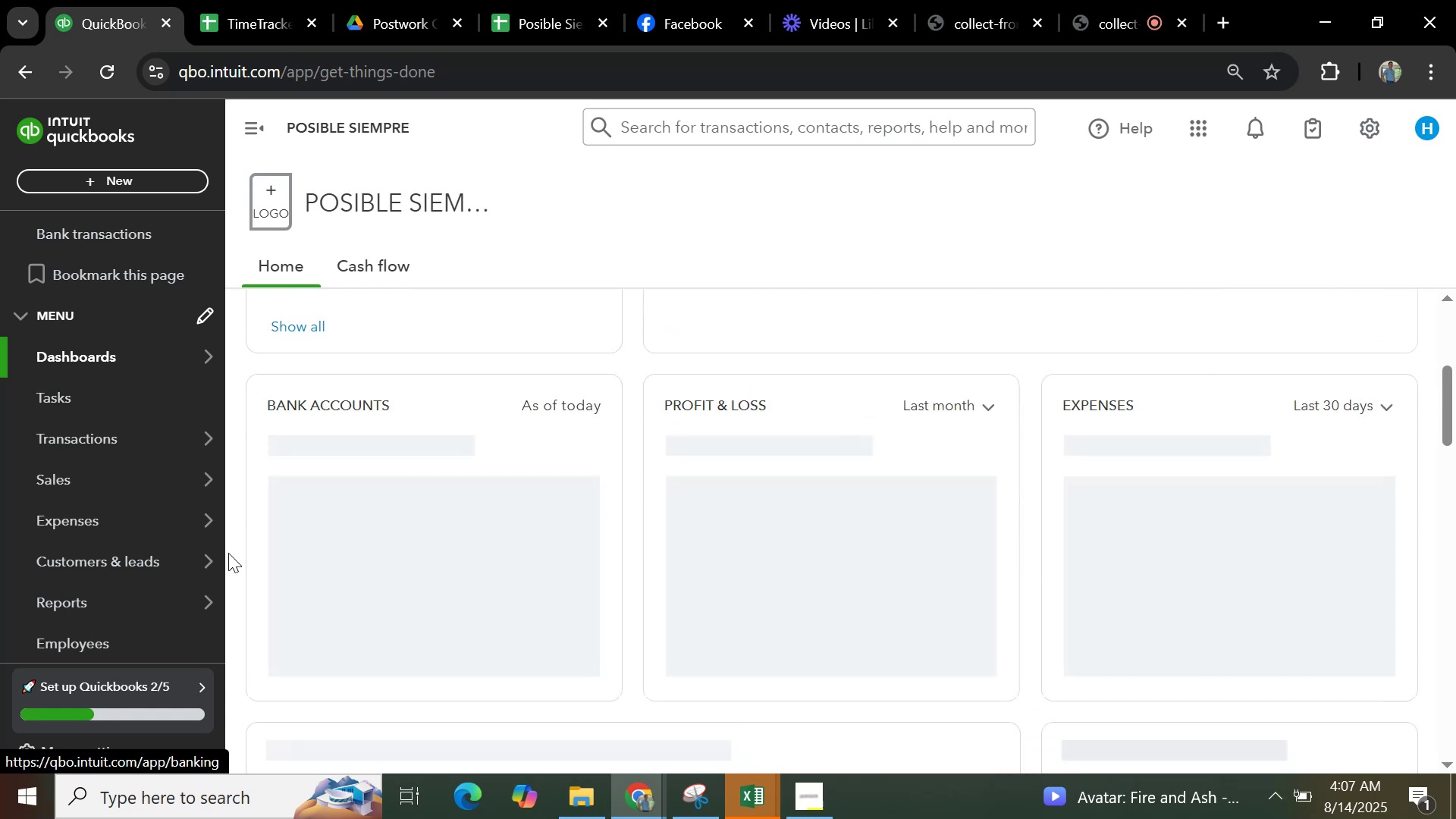 
scroll: coordinate [745, 465], scroll_direction: up, amount: 3.0
 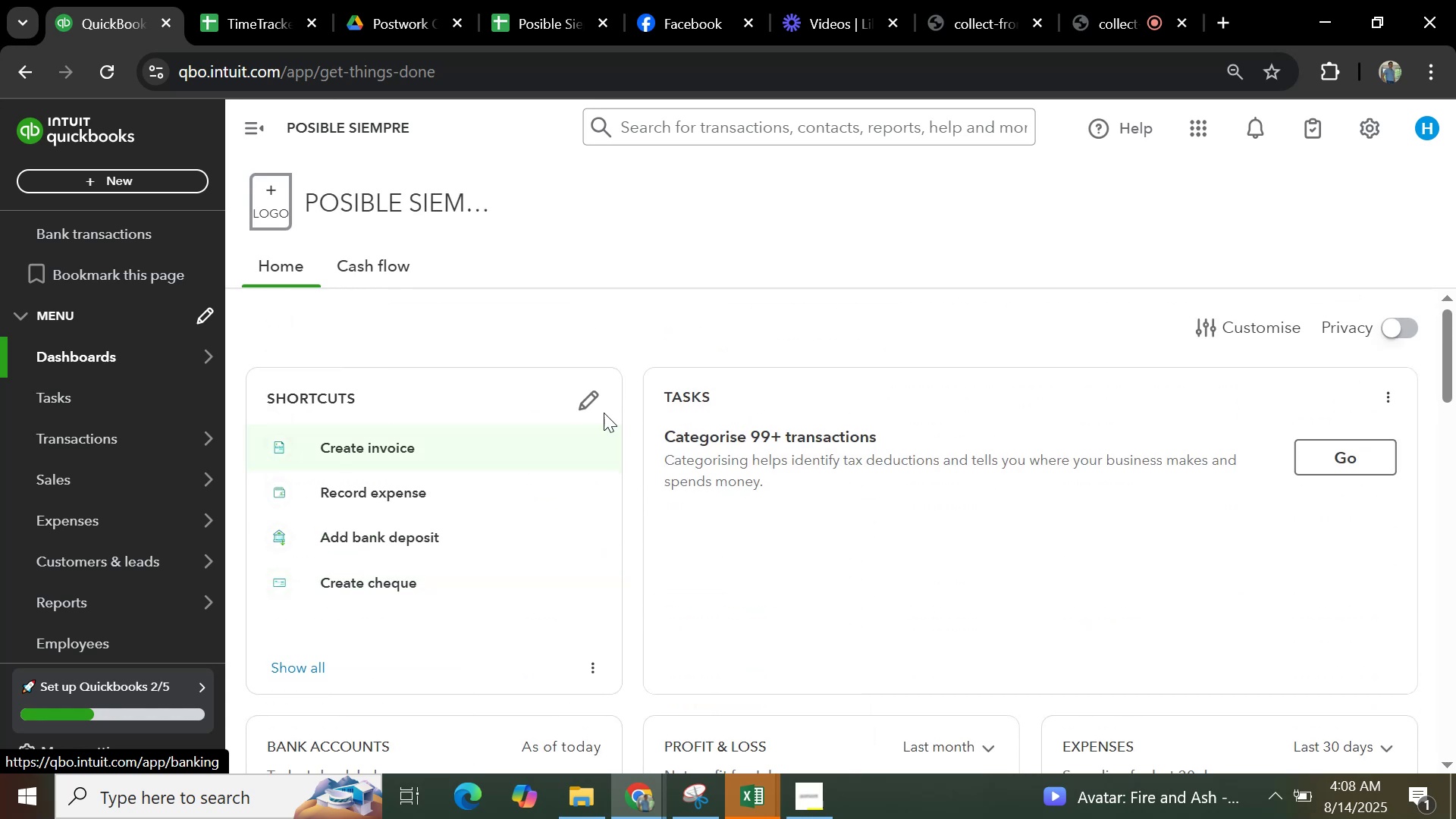 
scroll: coordinate [624, 381], scroll_direction: down, amount: 2.0
 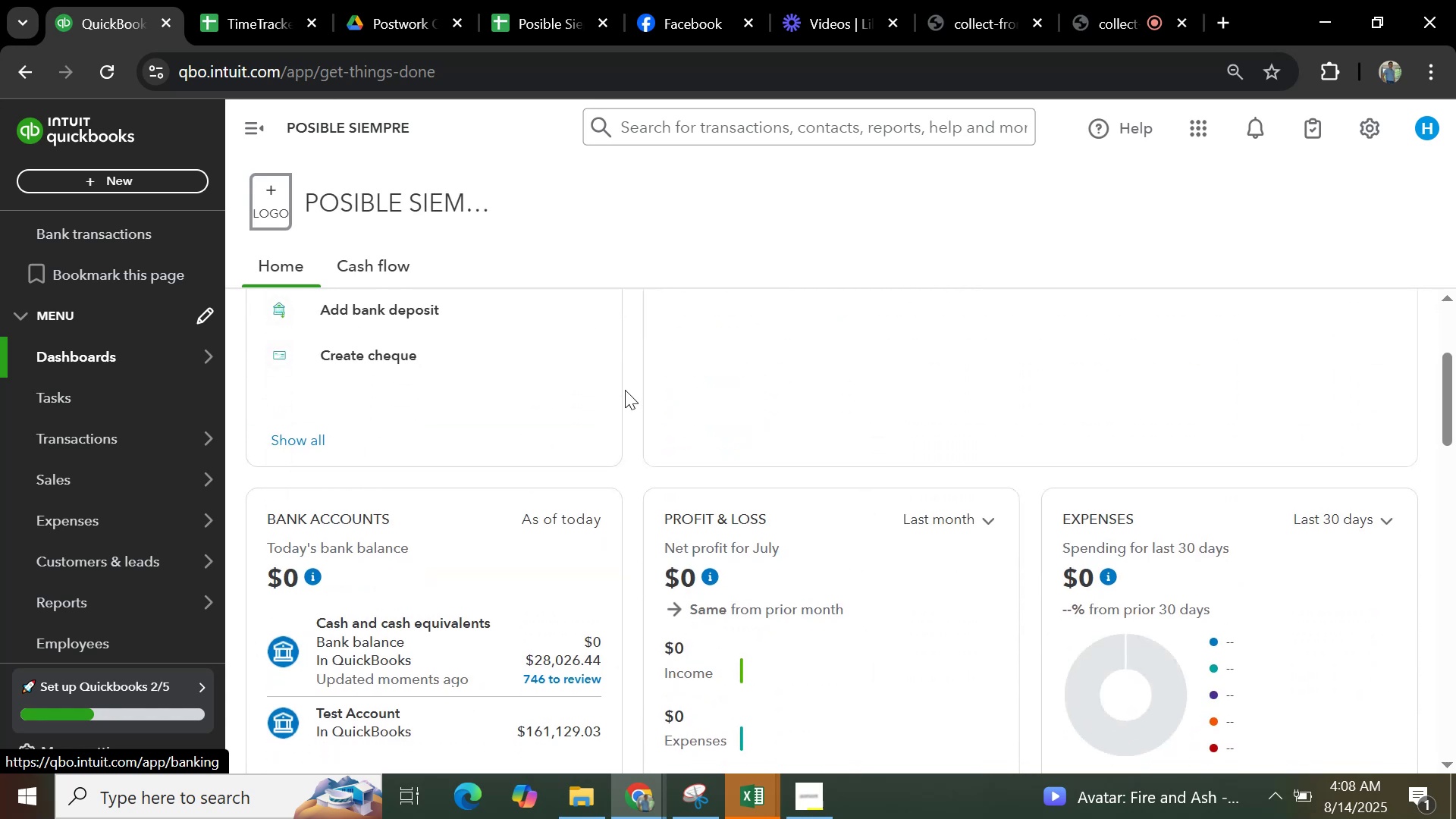 
scroll: coordinate [625, 393], scroll_direction: up, amount: 2.0
 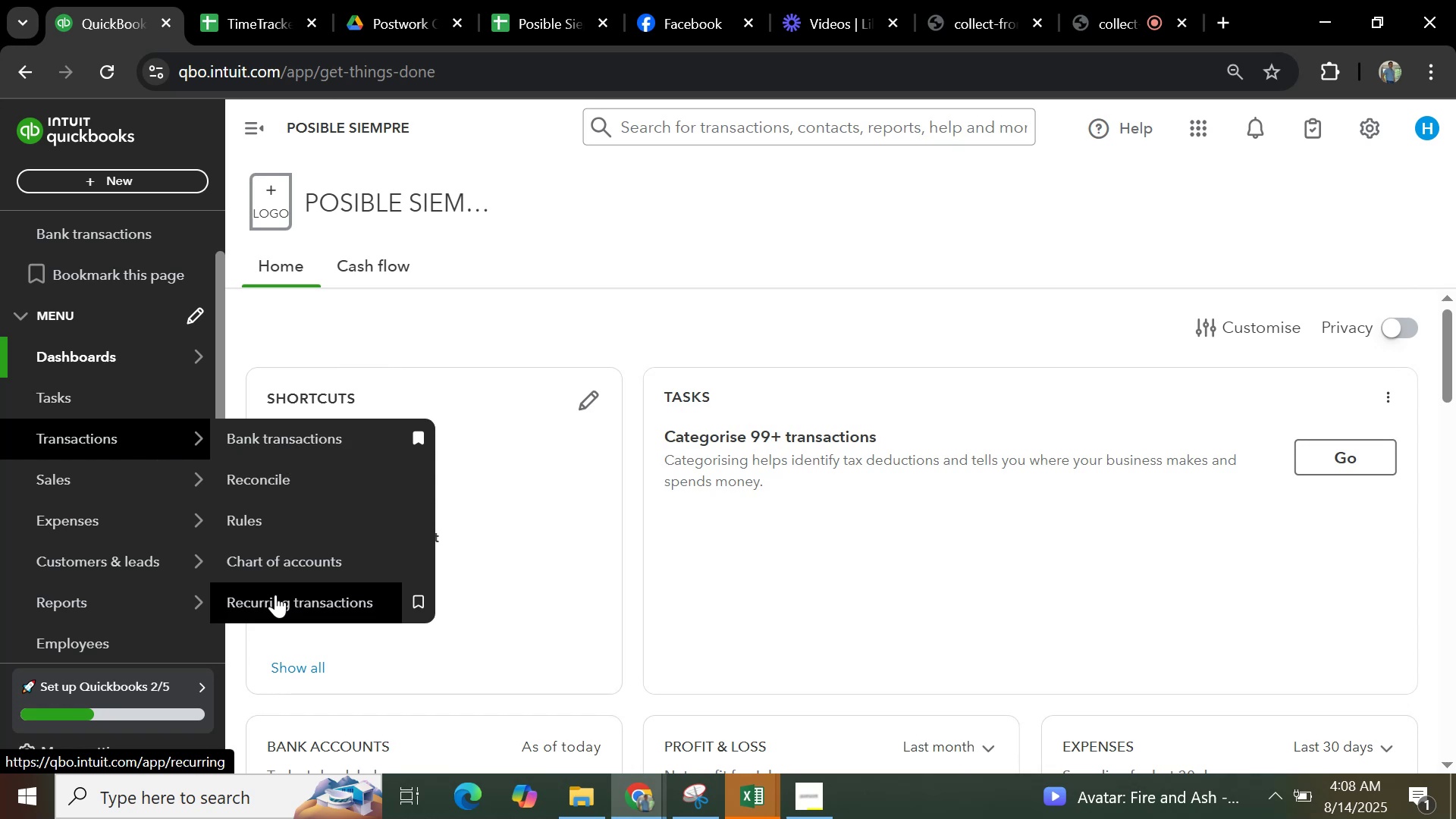 
wait(10.24)
 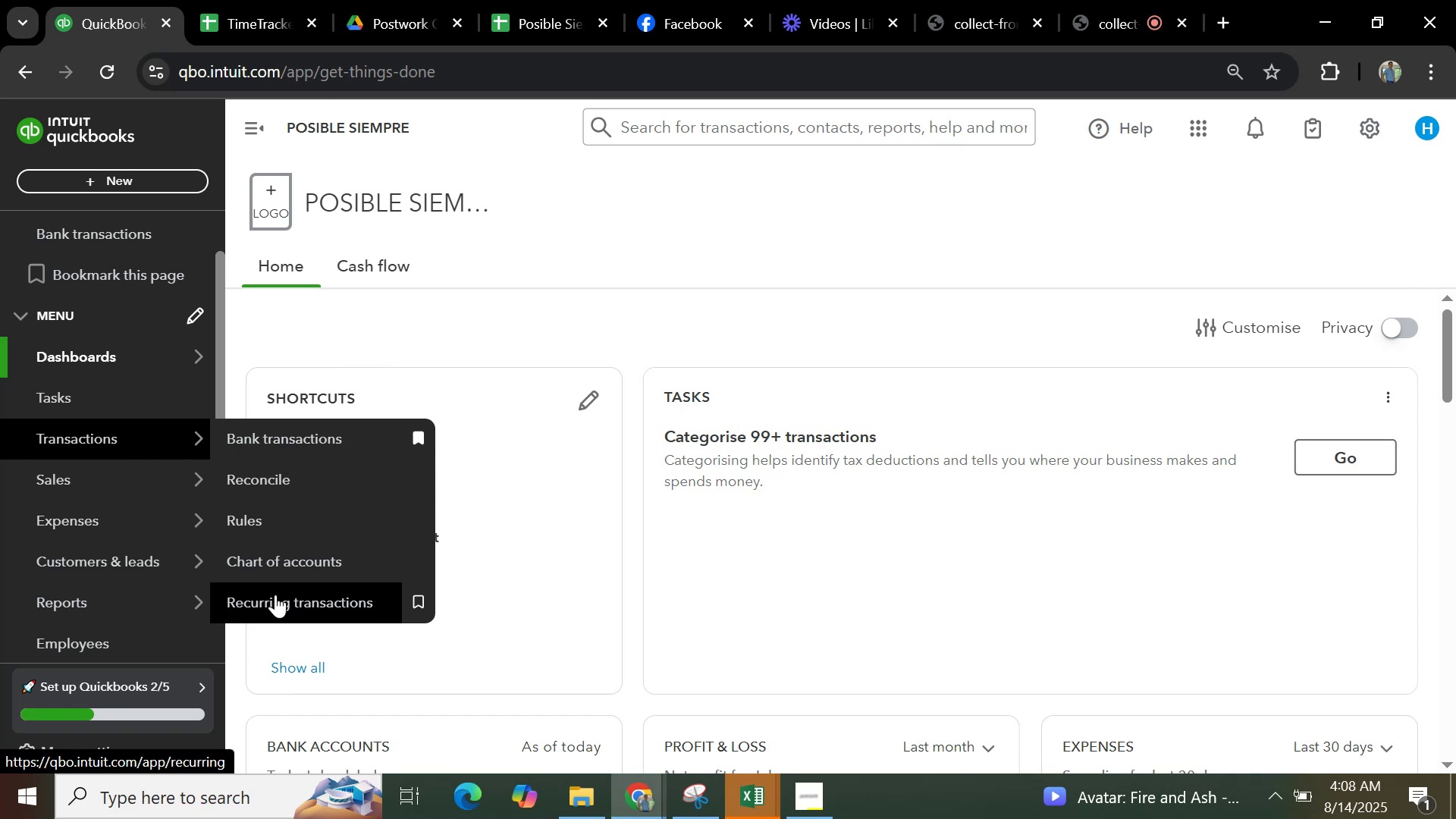 
left_click([287, 561])
 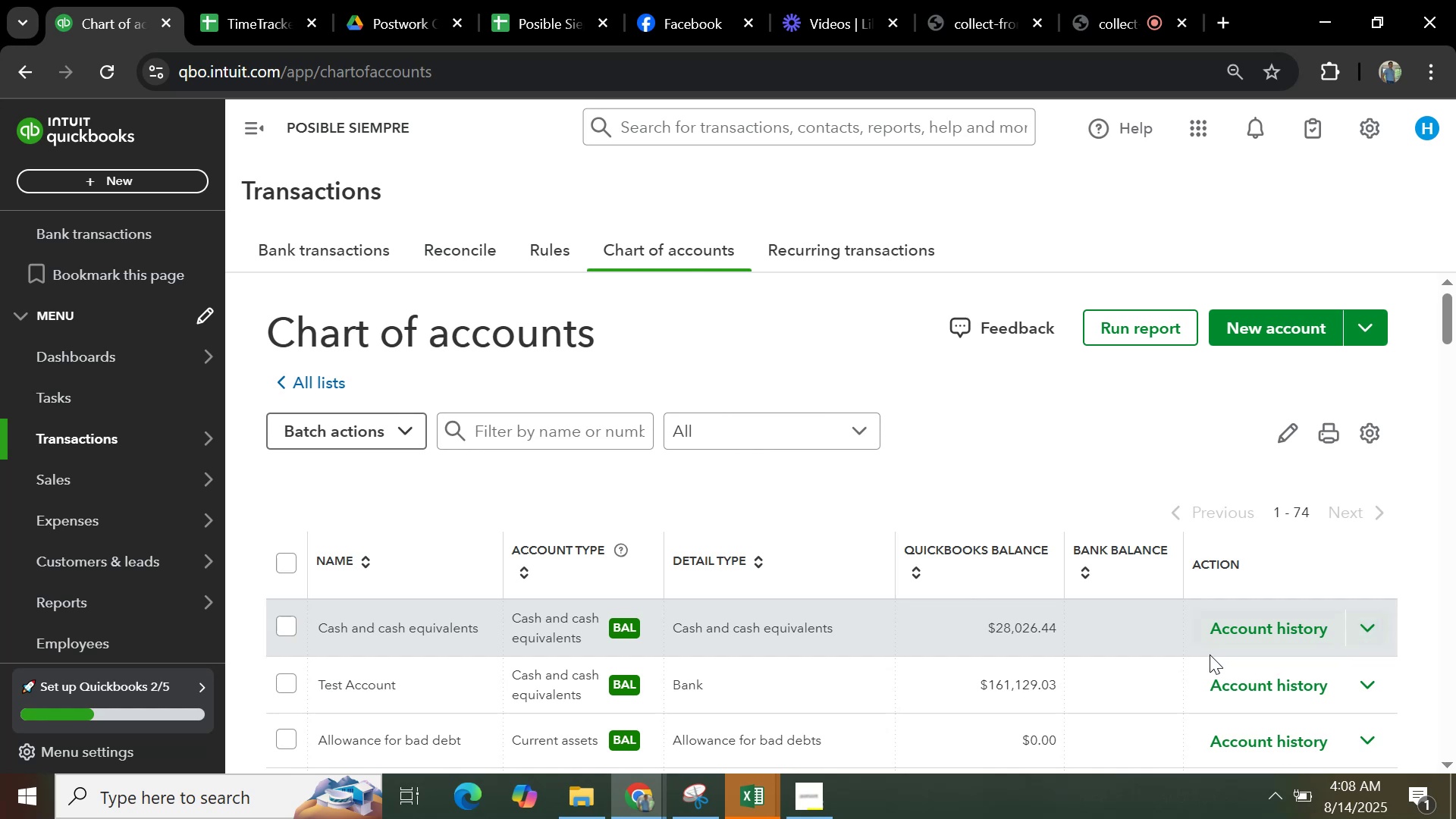 
wait(16.31)
 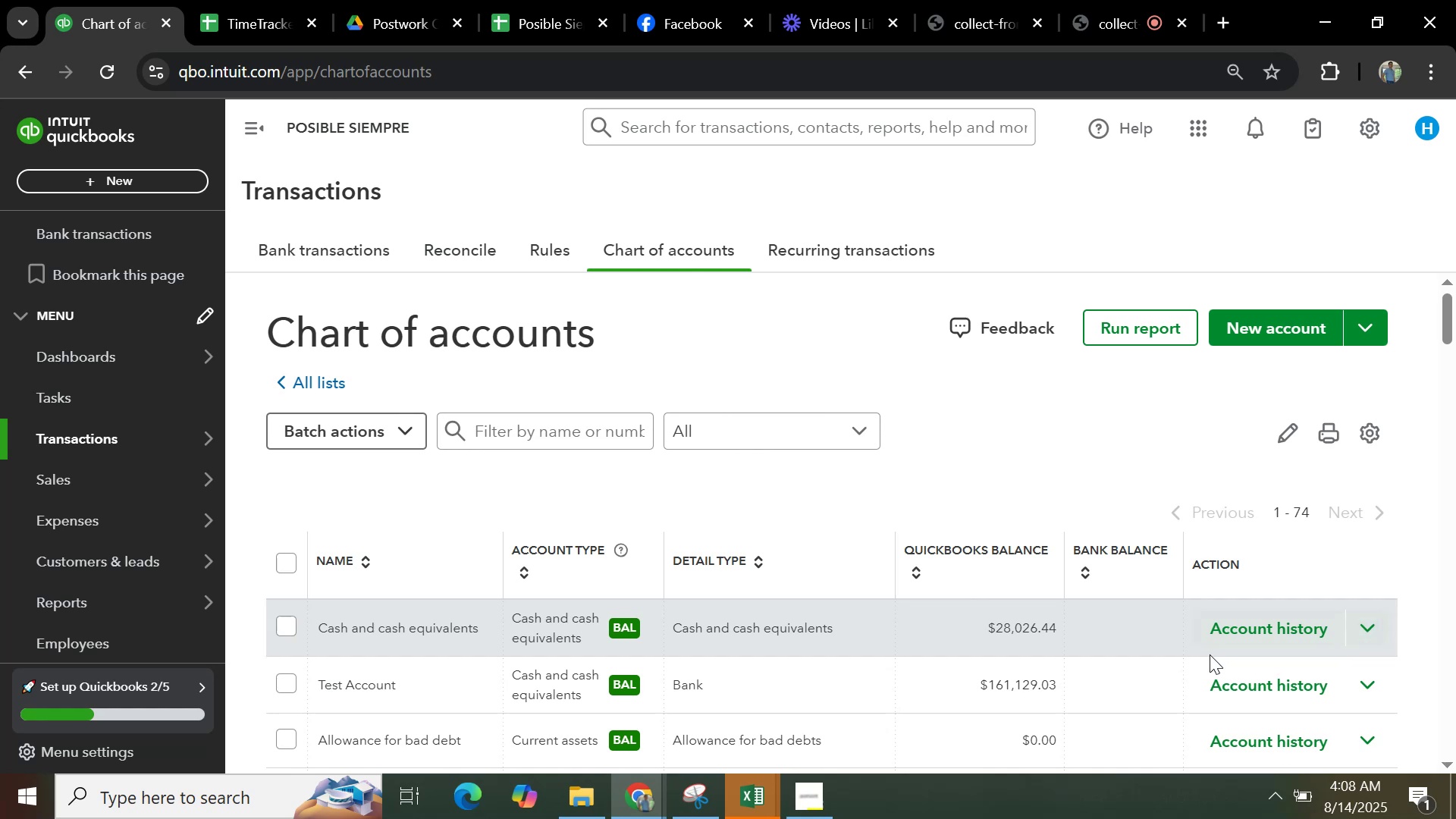 
scroll: coordinate [630, 463], scroll_direction: up, amount: 5.0
 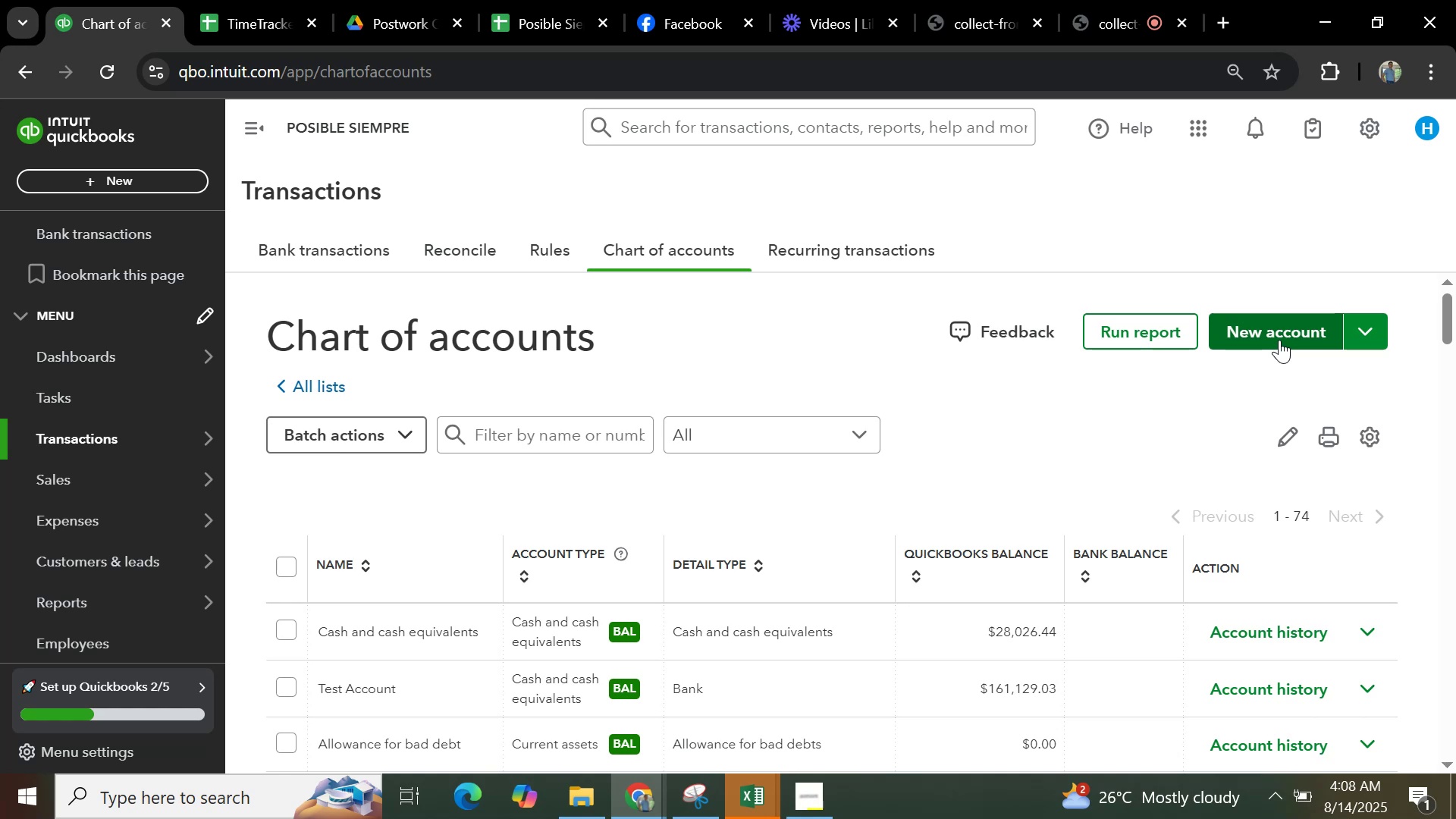 
wait(6.66)
 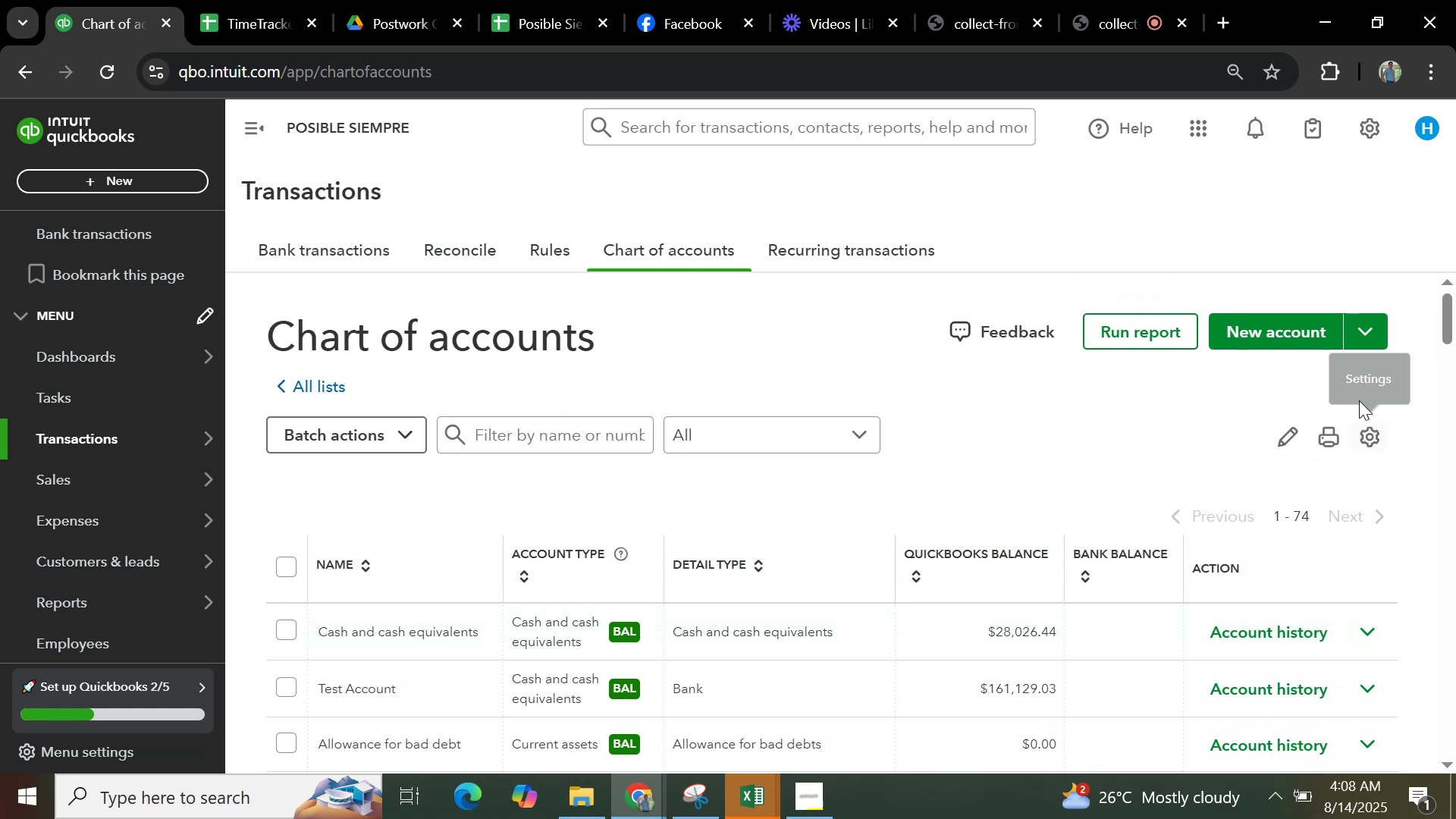 
left_click([1279, 340])
 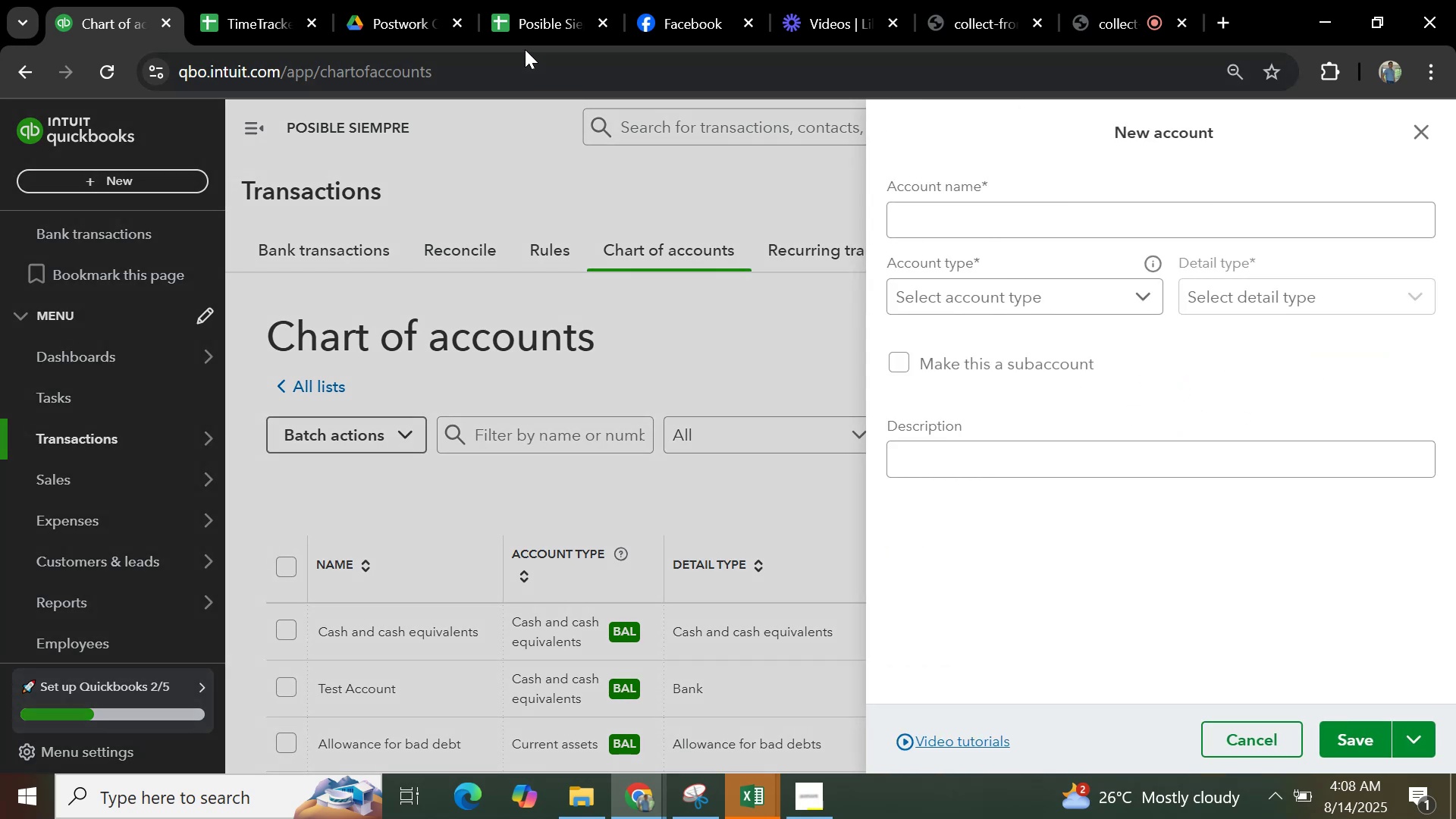 
mouse_move([306, 14])
 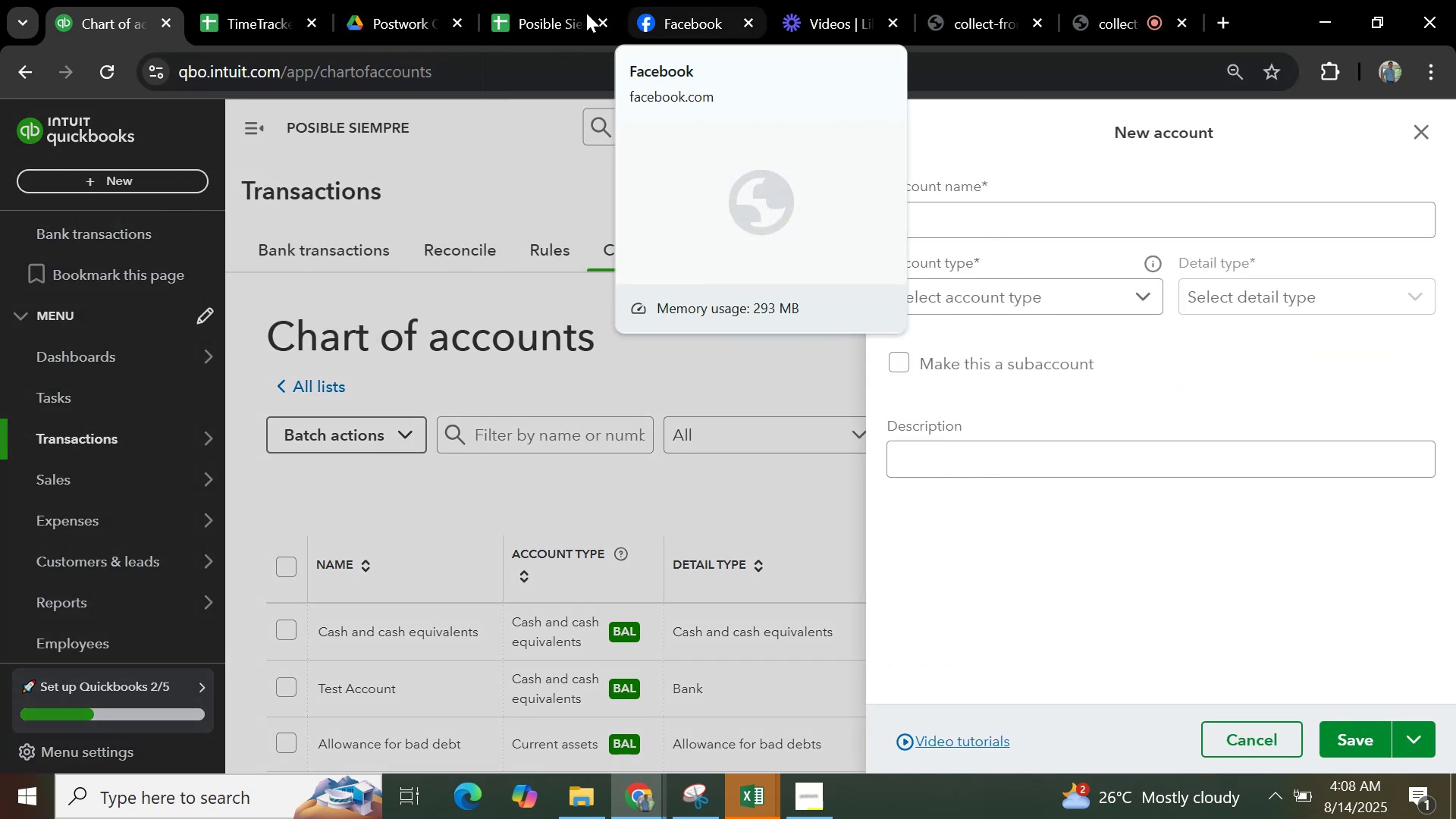 
left_click([530, 17])
 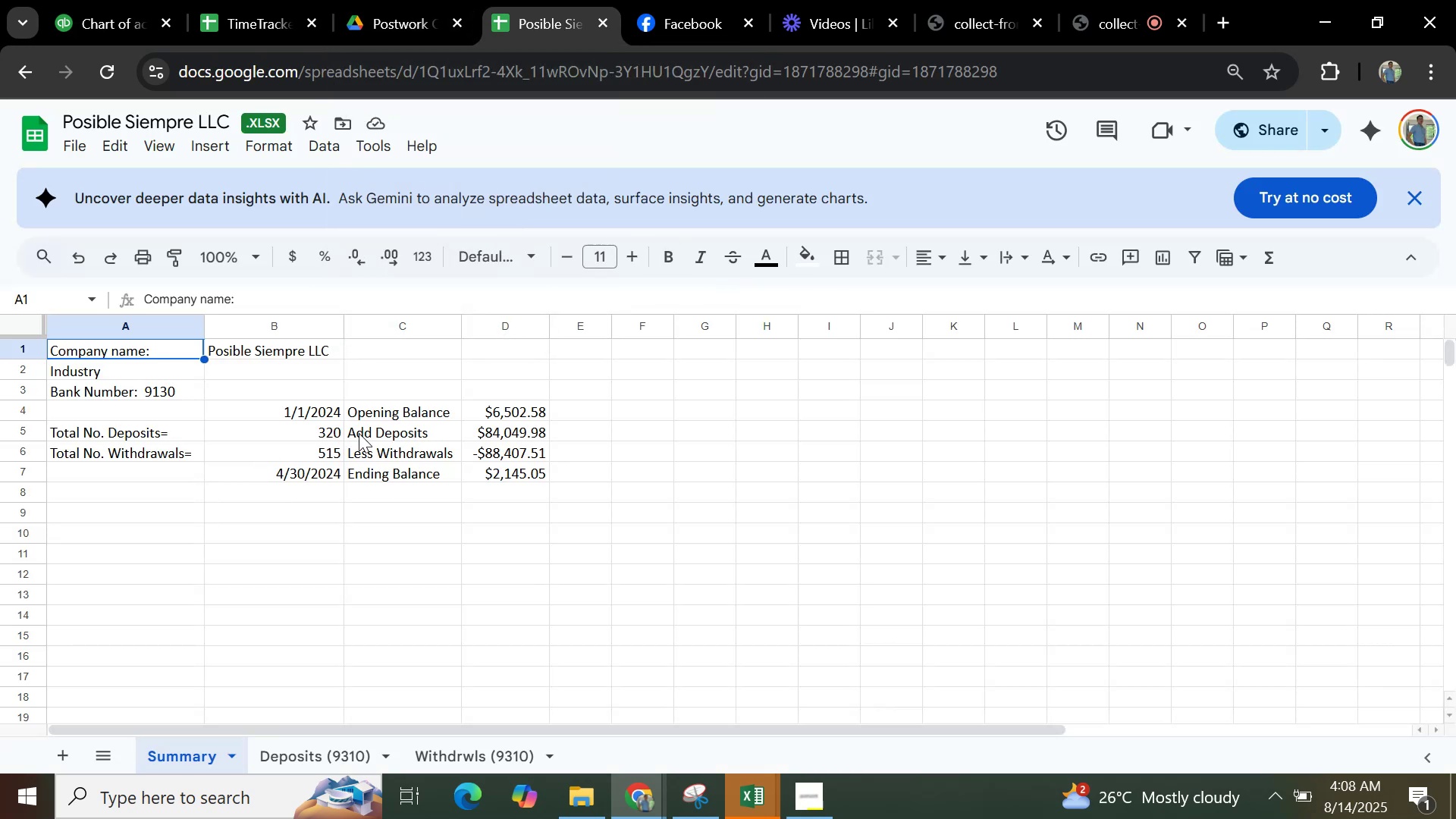 
left_click([513, 406])
 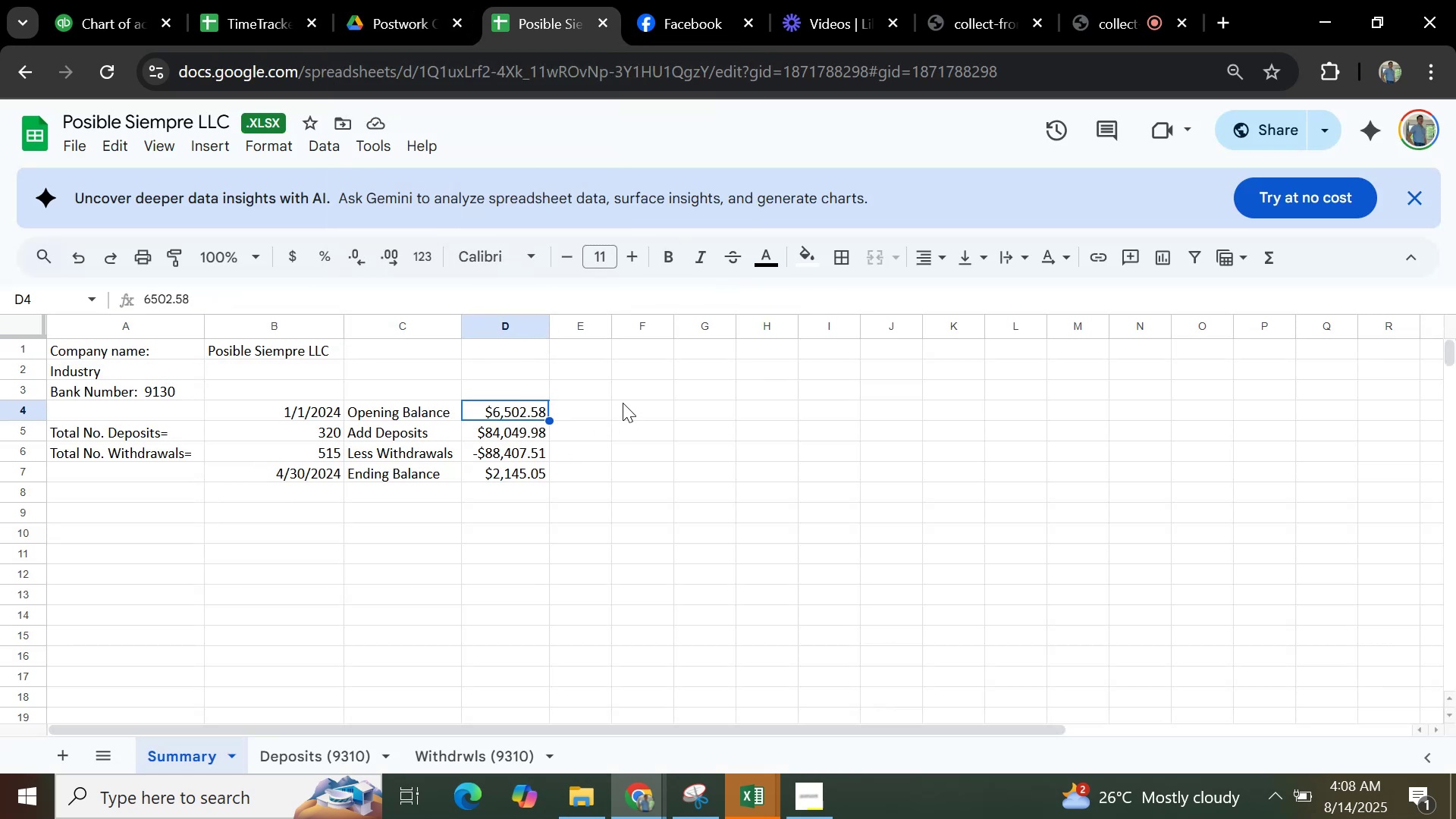 
wait(5.9)
 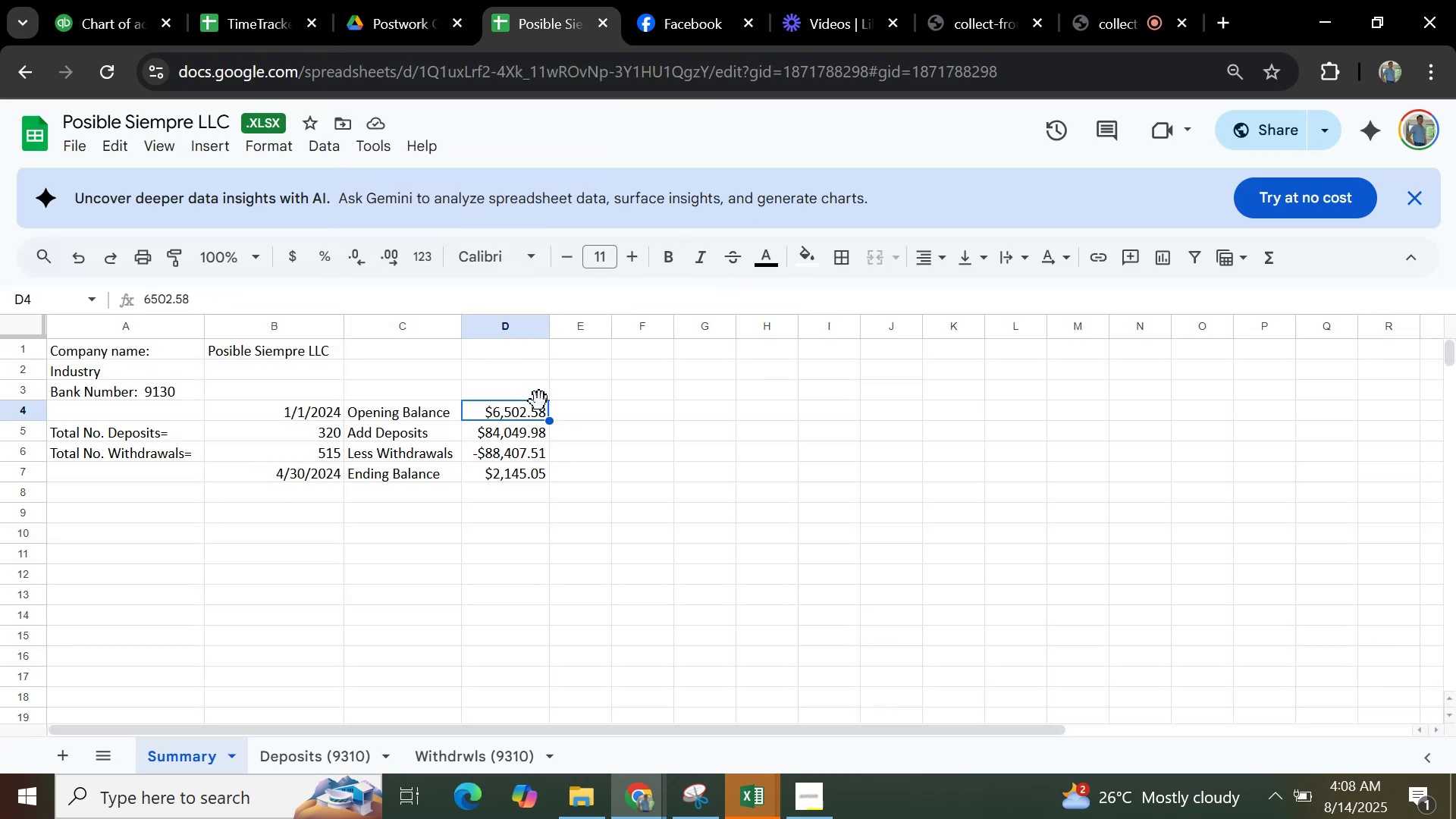 
hold_key(key=ControlLeft, duration=0.7)
 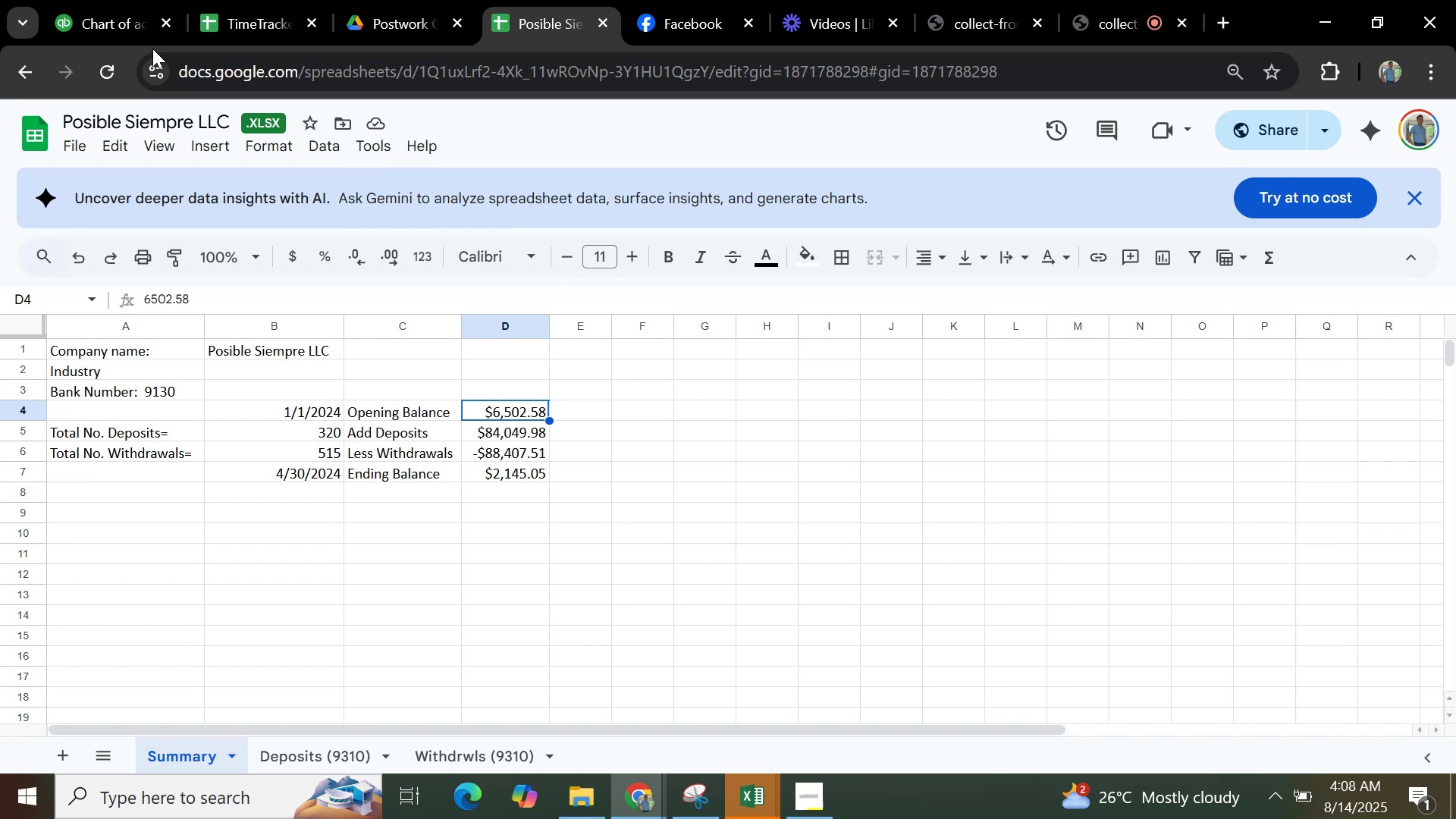 
hold_key(key=C, duration=0.34)
 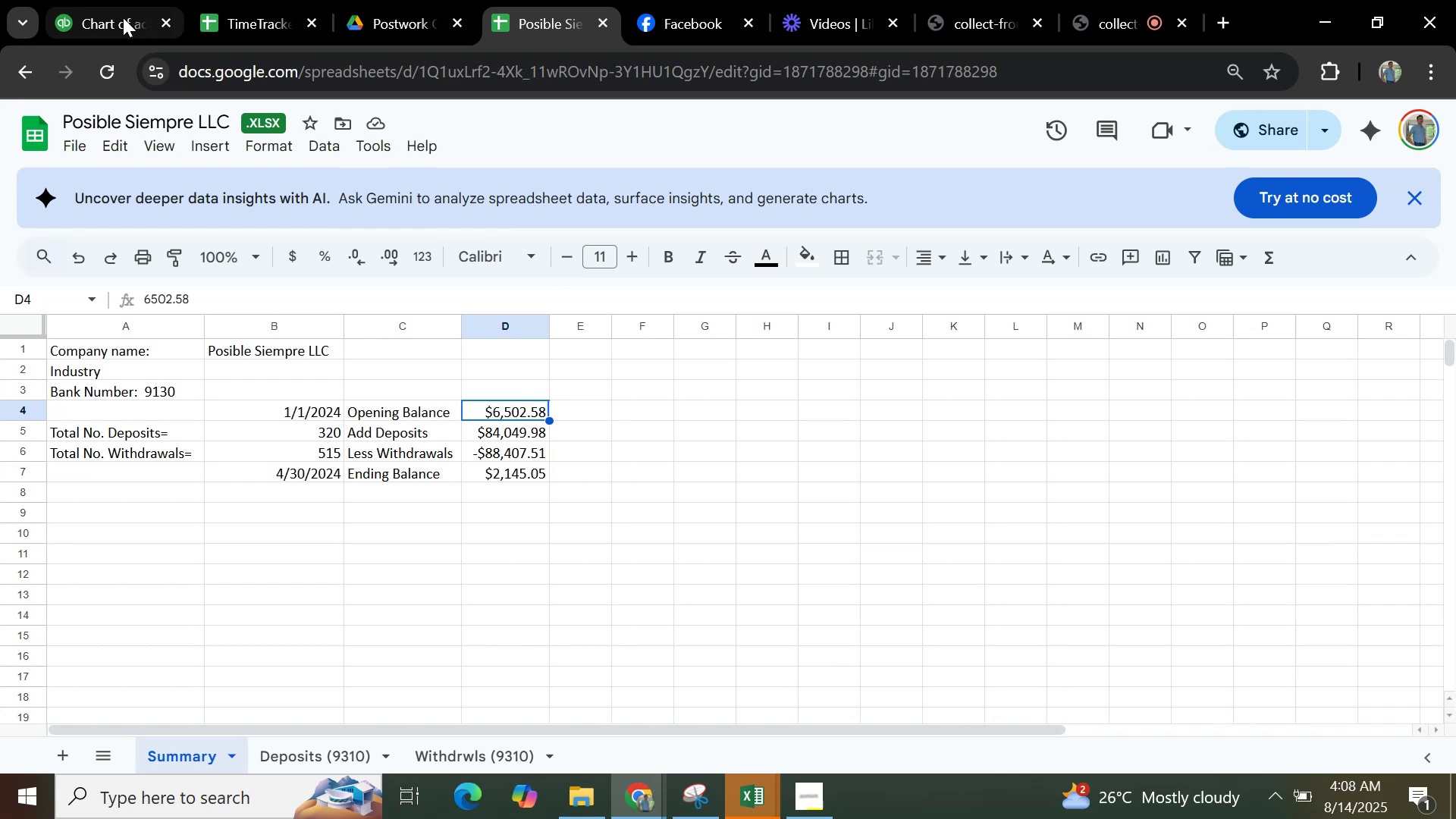 
left_click([123, 17])
 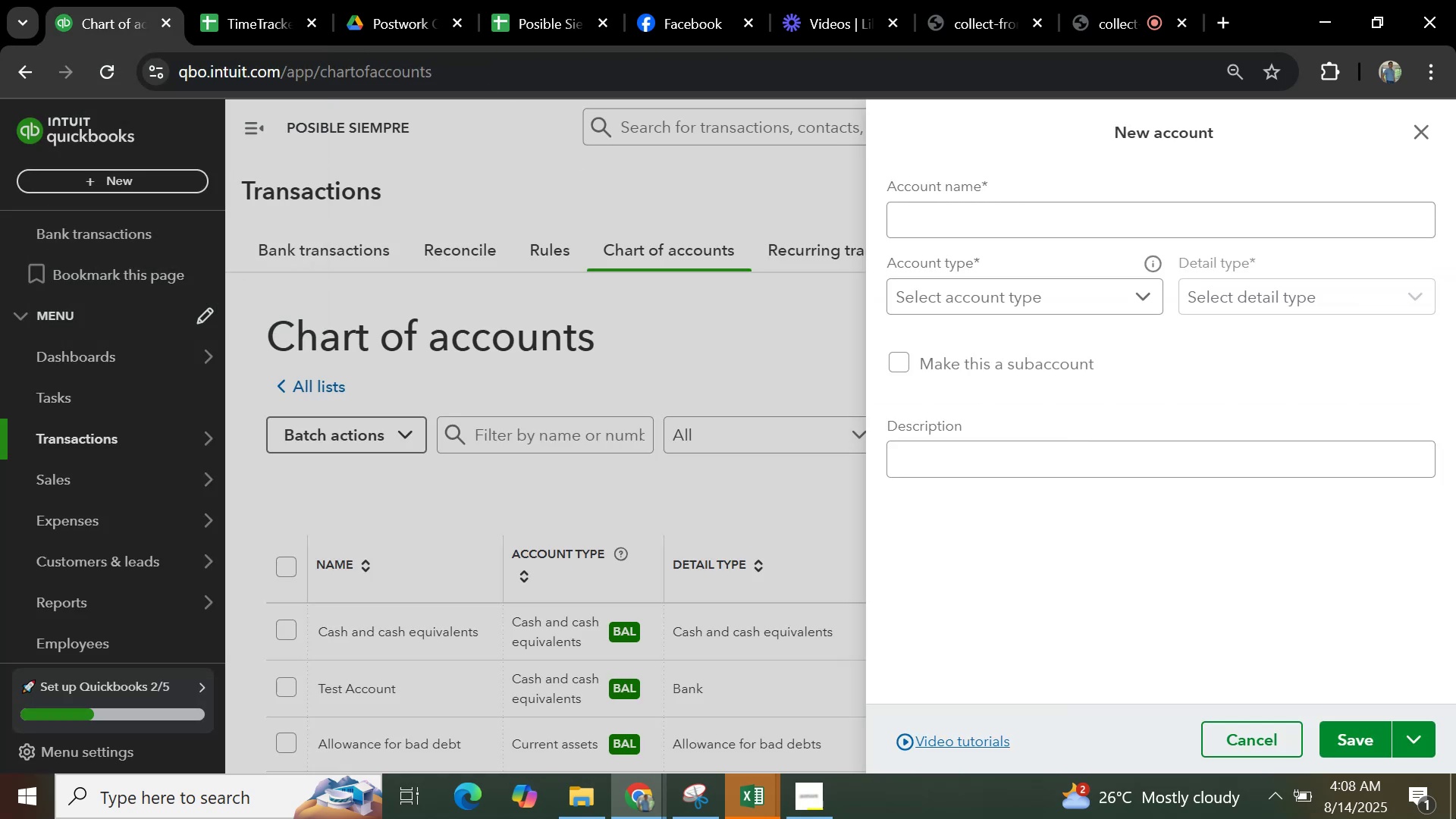 
left_click([1028, 211])
 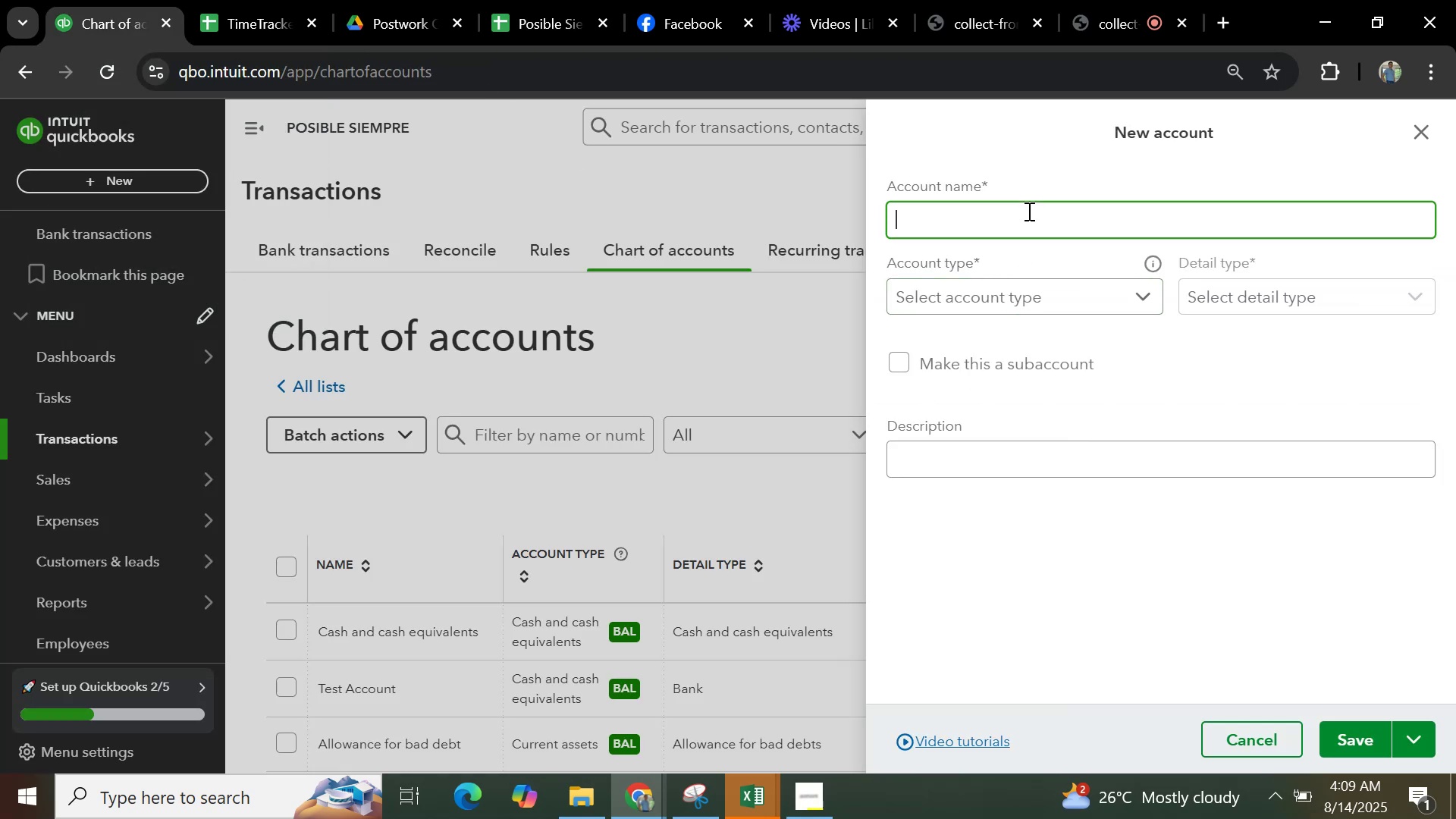 
key(Control+V)
 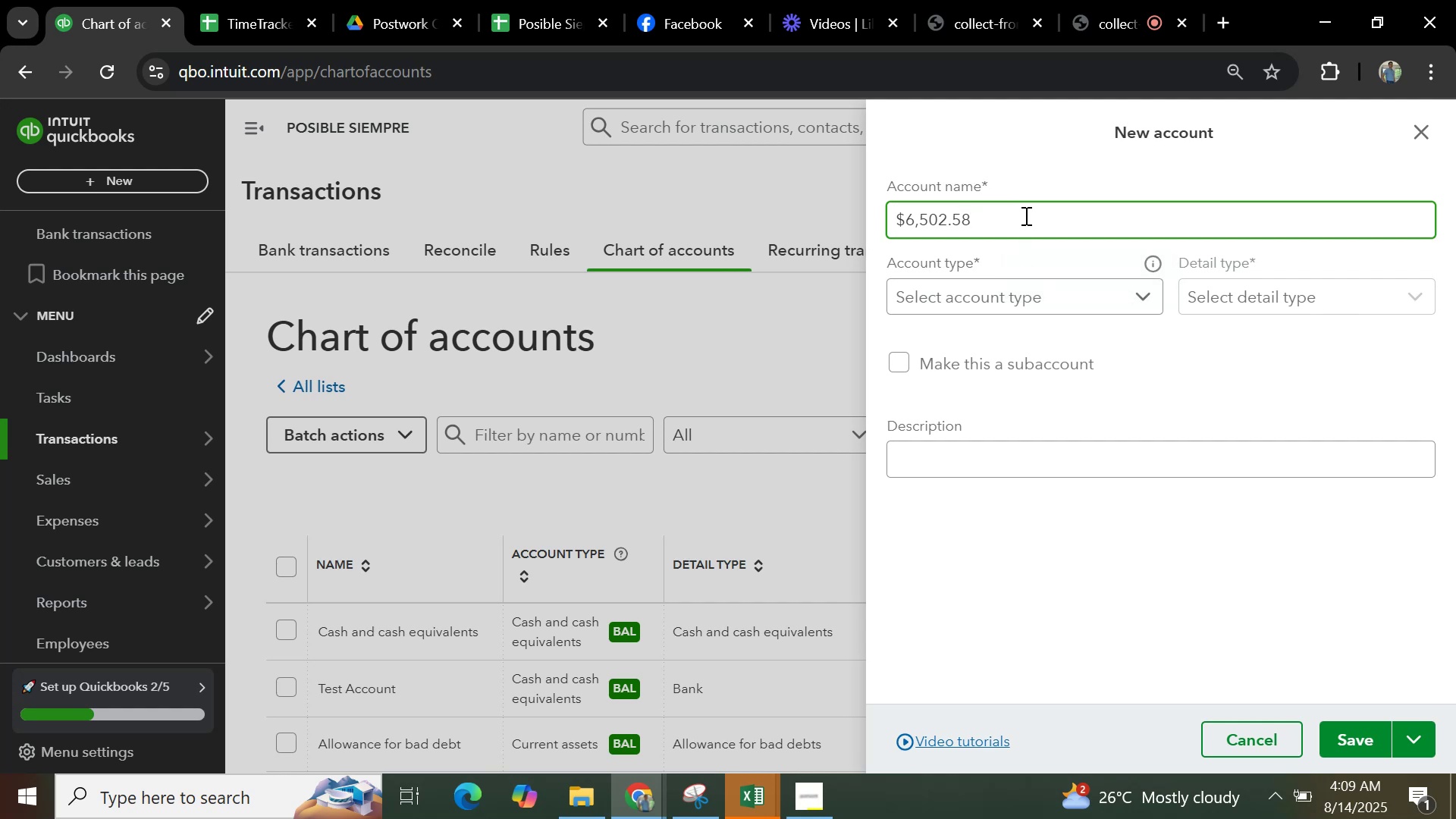 
hold_key(key=Backspace, duration=1.41)
 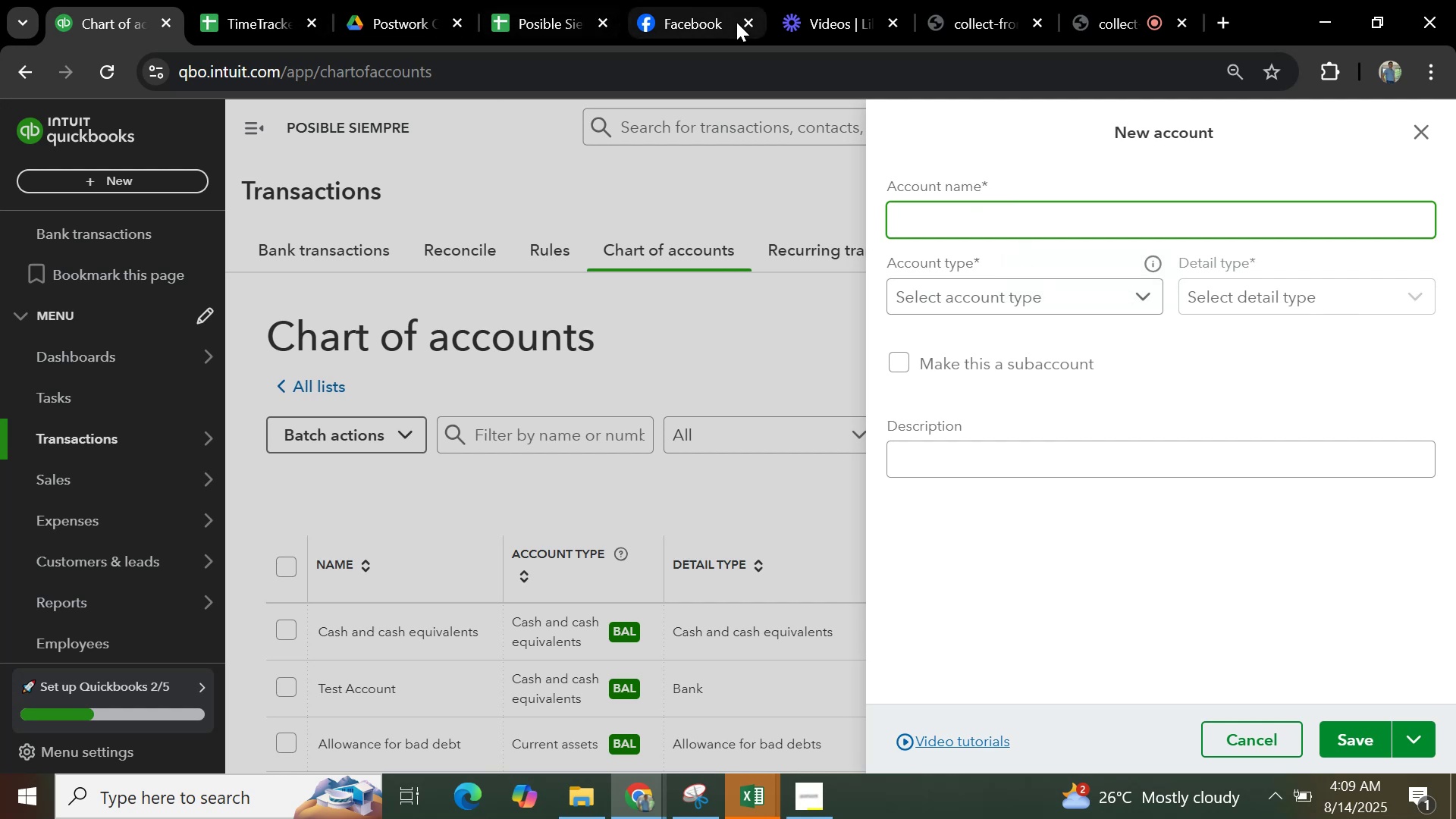 
left_click([270, 24])
 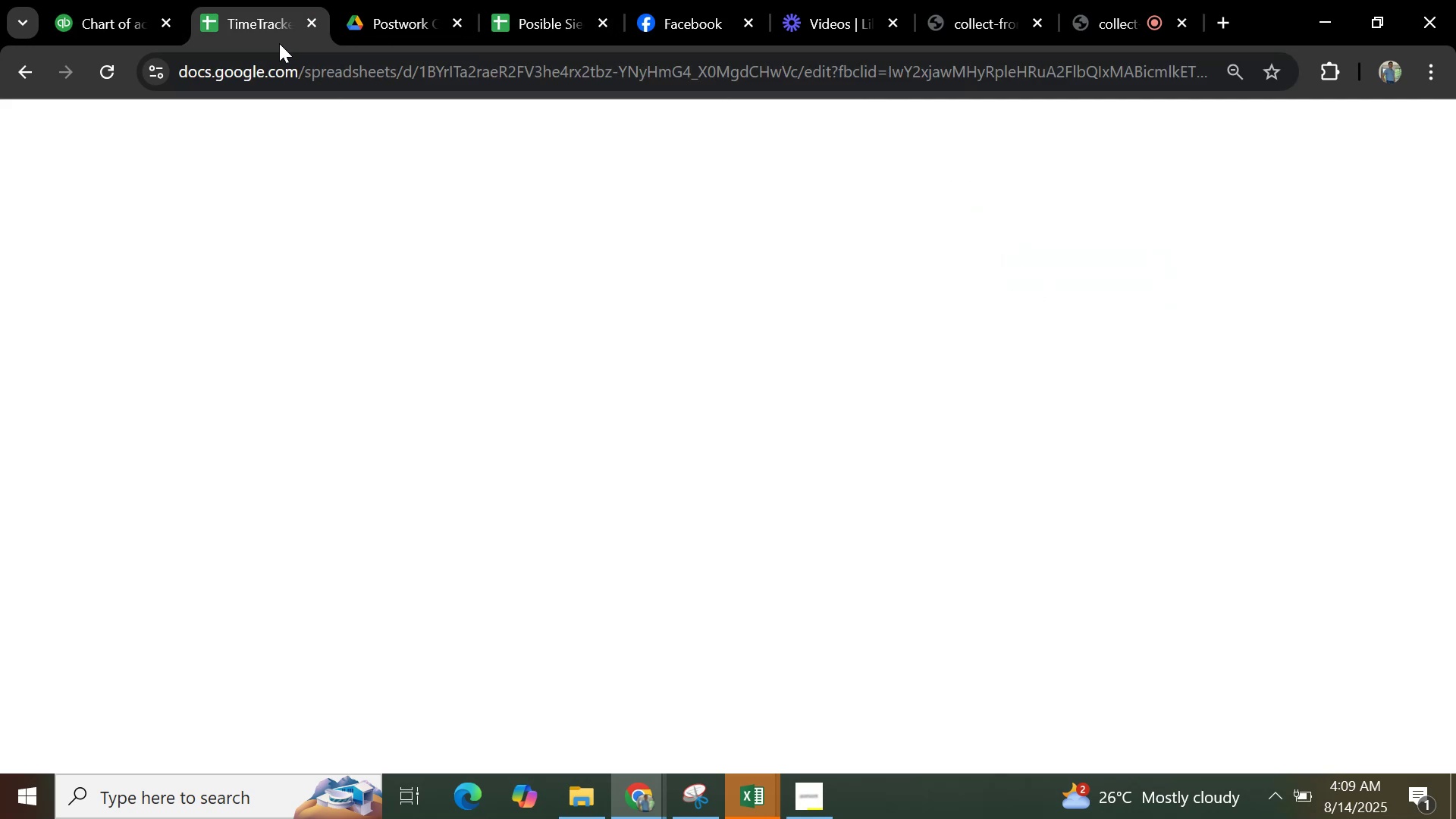 
left_click([521, 18])
 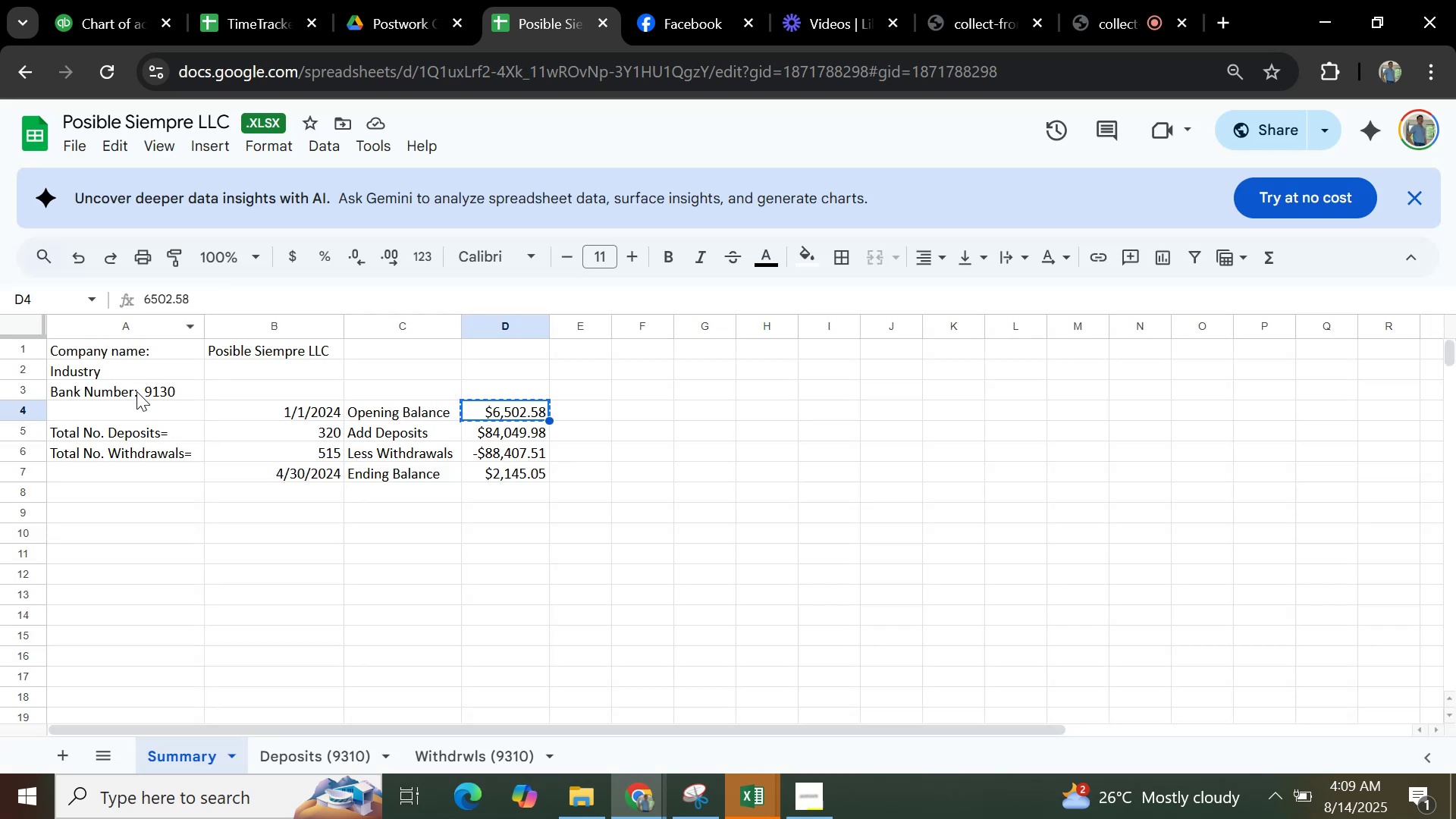 
left_click([166, 389])
 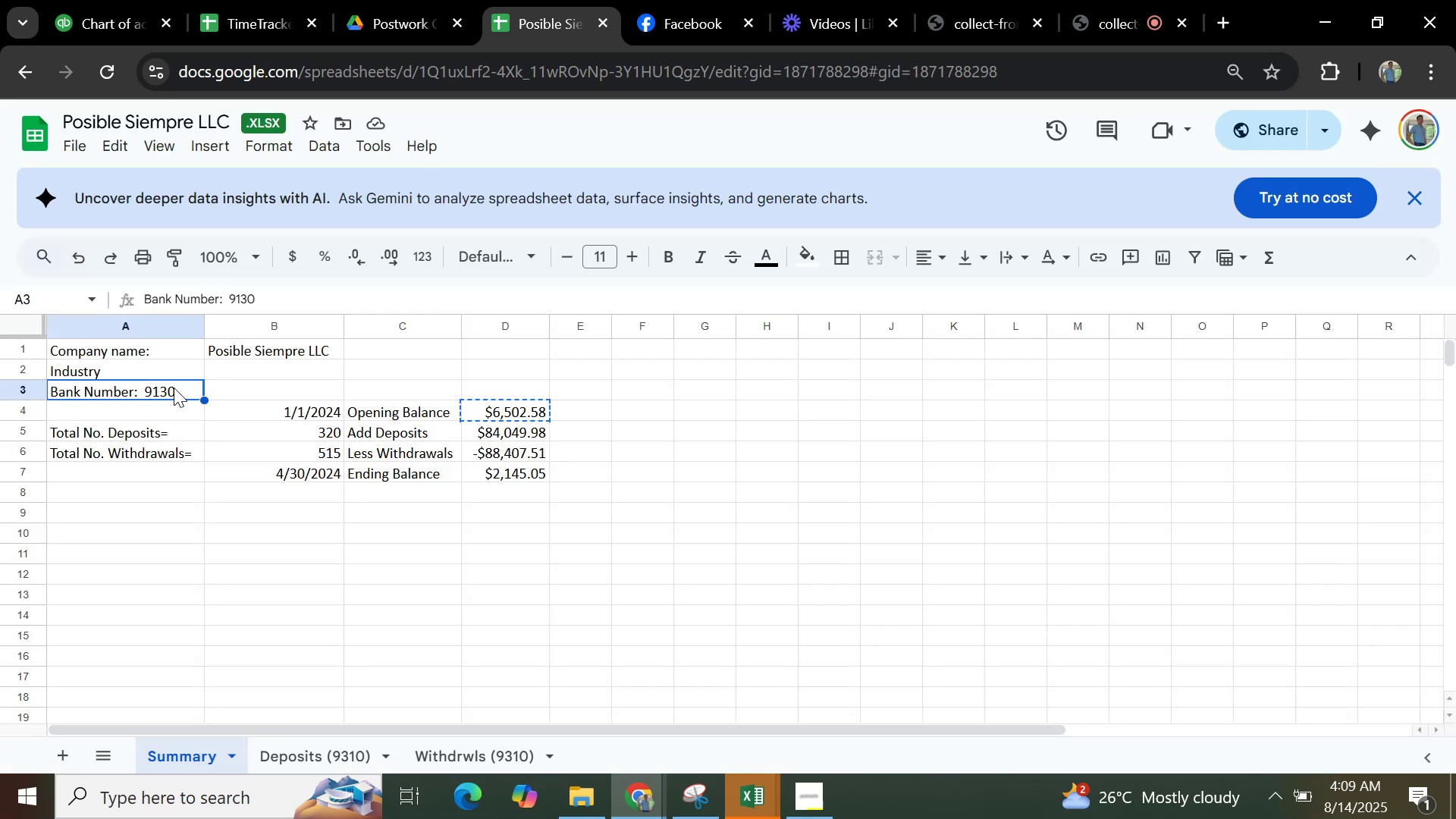 
key(Control+C)
 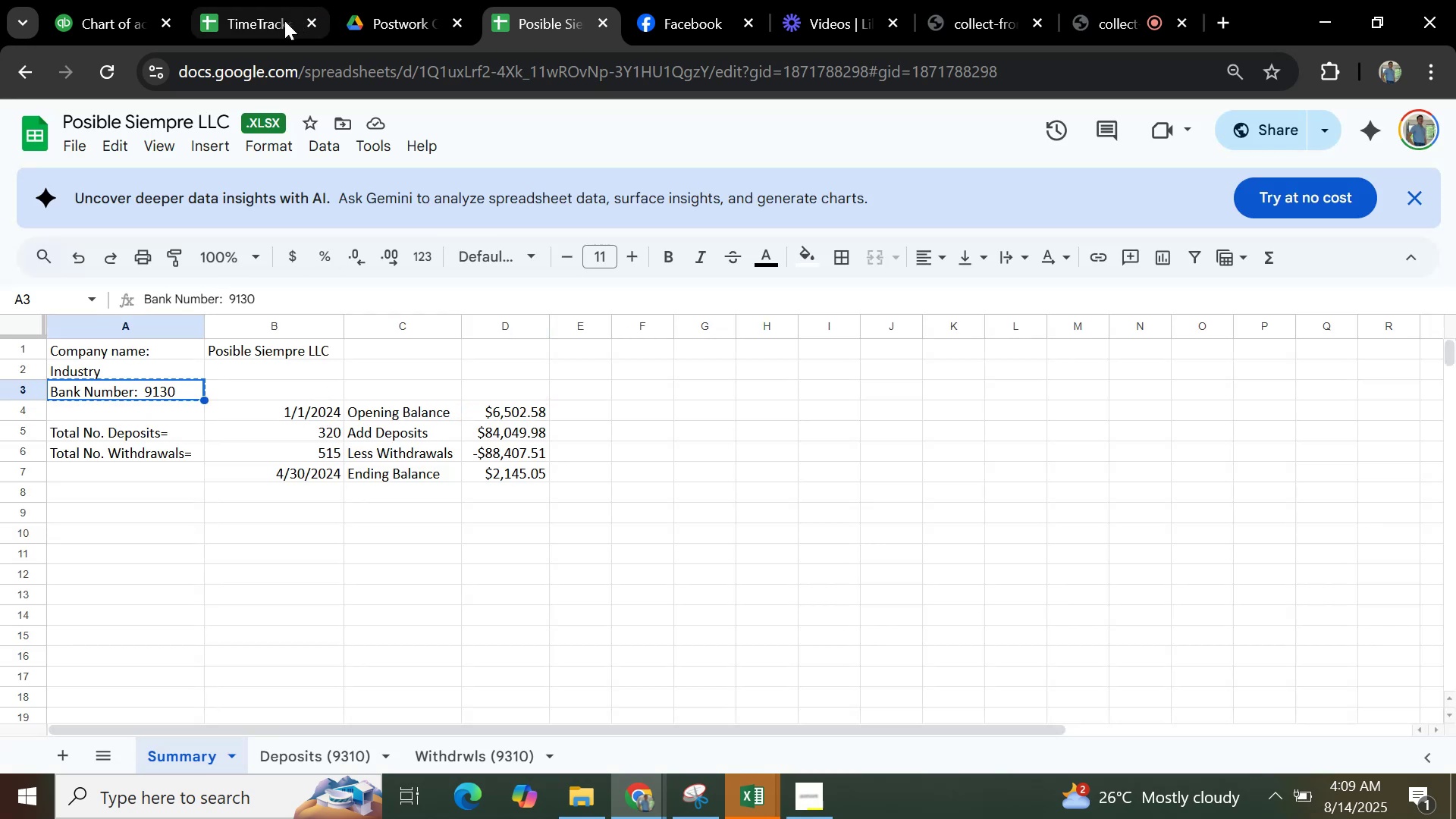 
left_click([115, 22])
 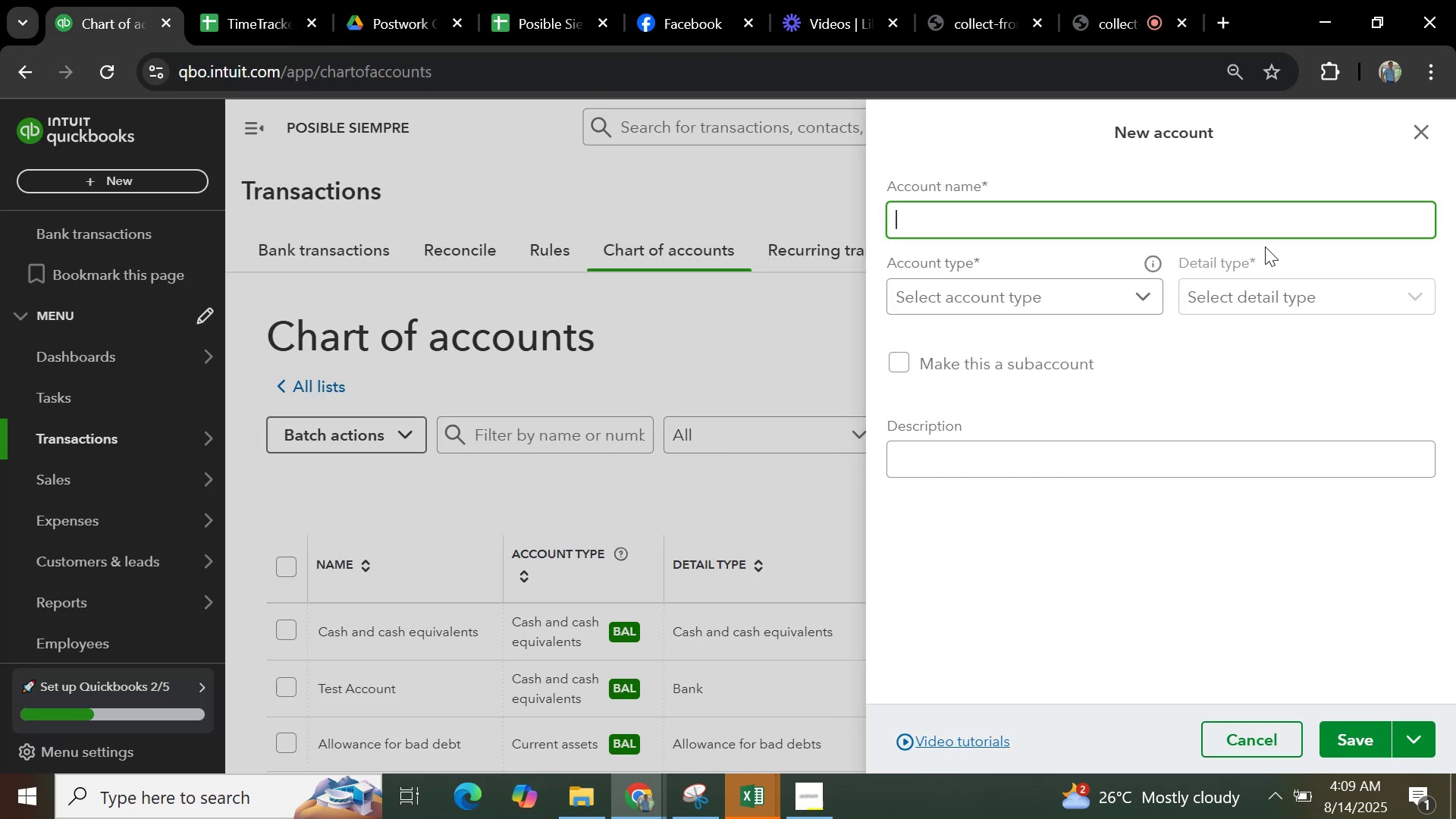 
hold_key(key=ControlLeft, duration=1.5)
 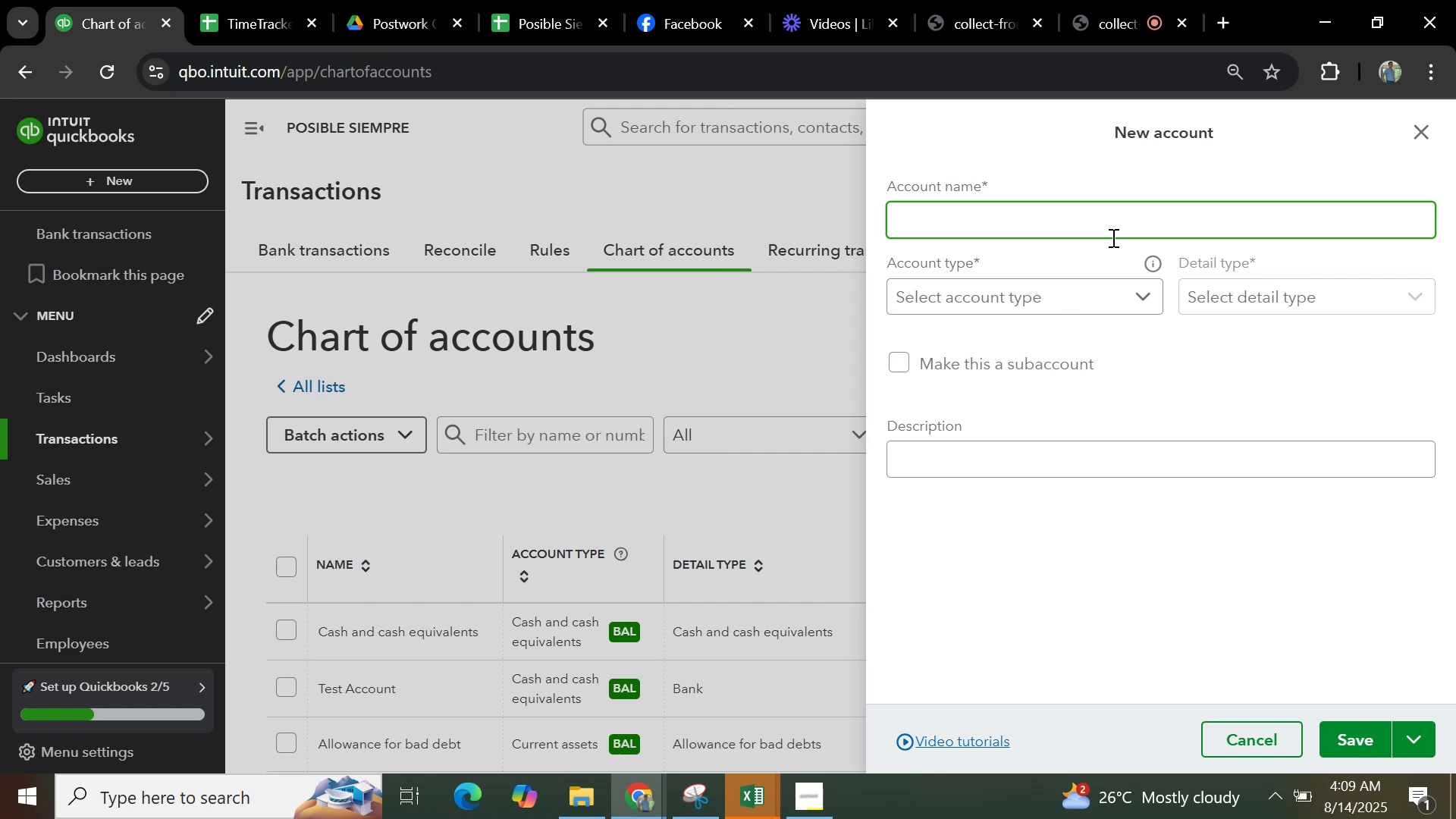 
key(Control+V)
 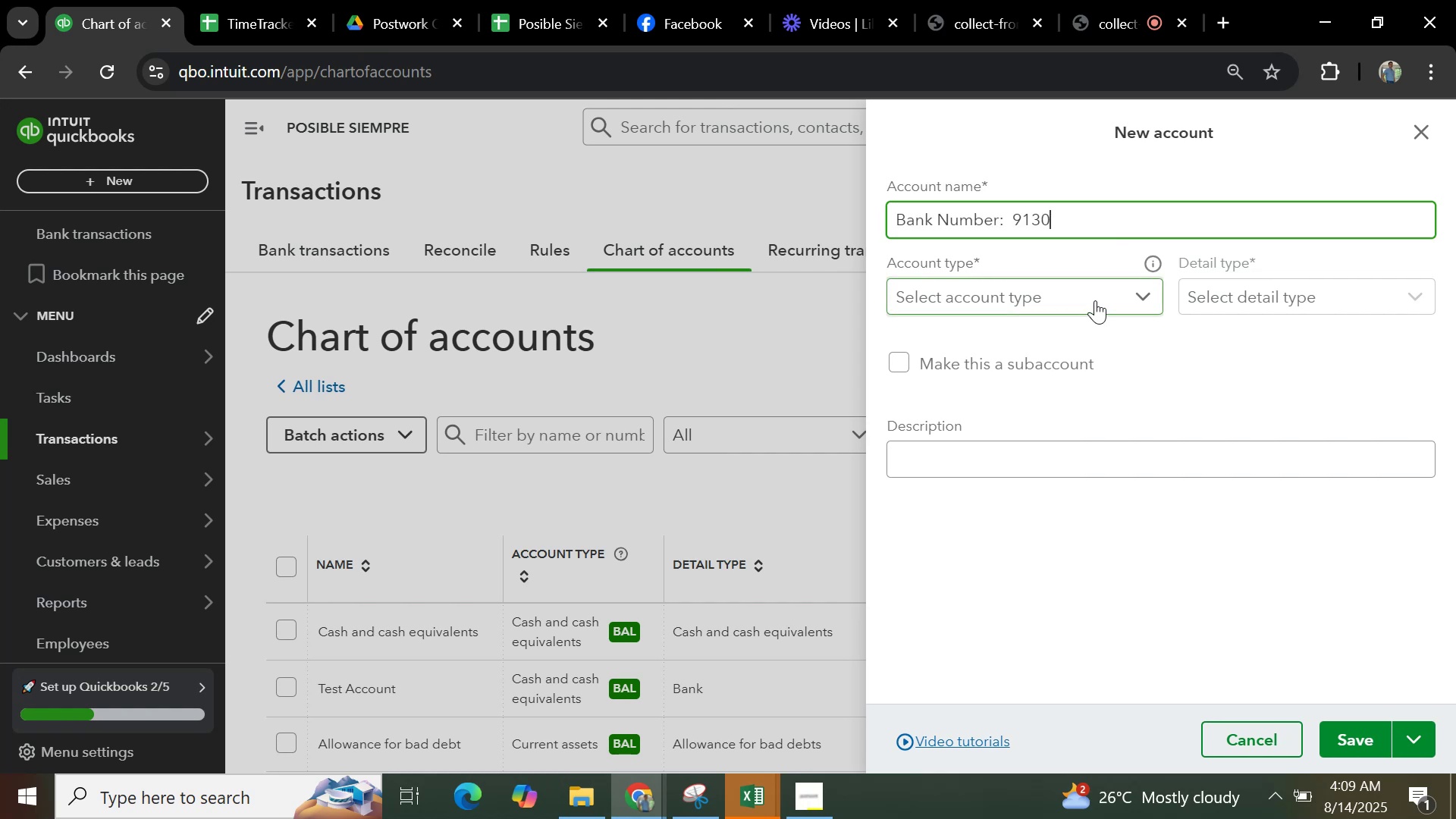 
left_click([1116, 298])
 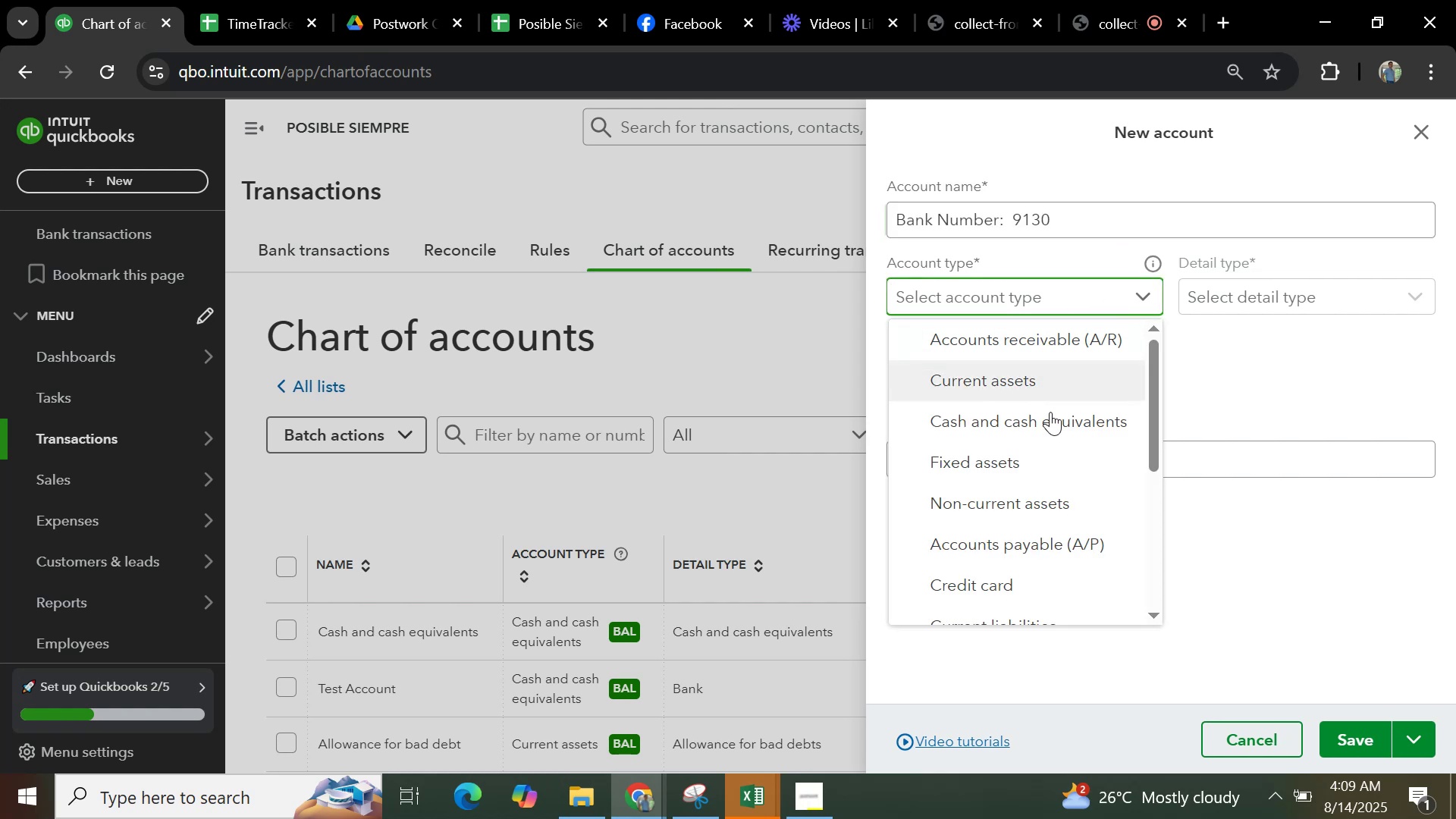 
left_click([1053, 425])
 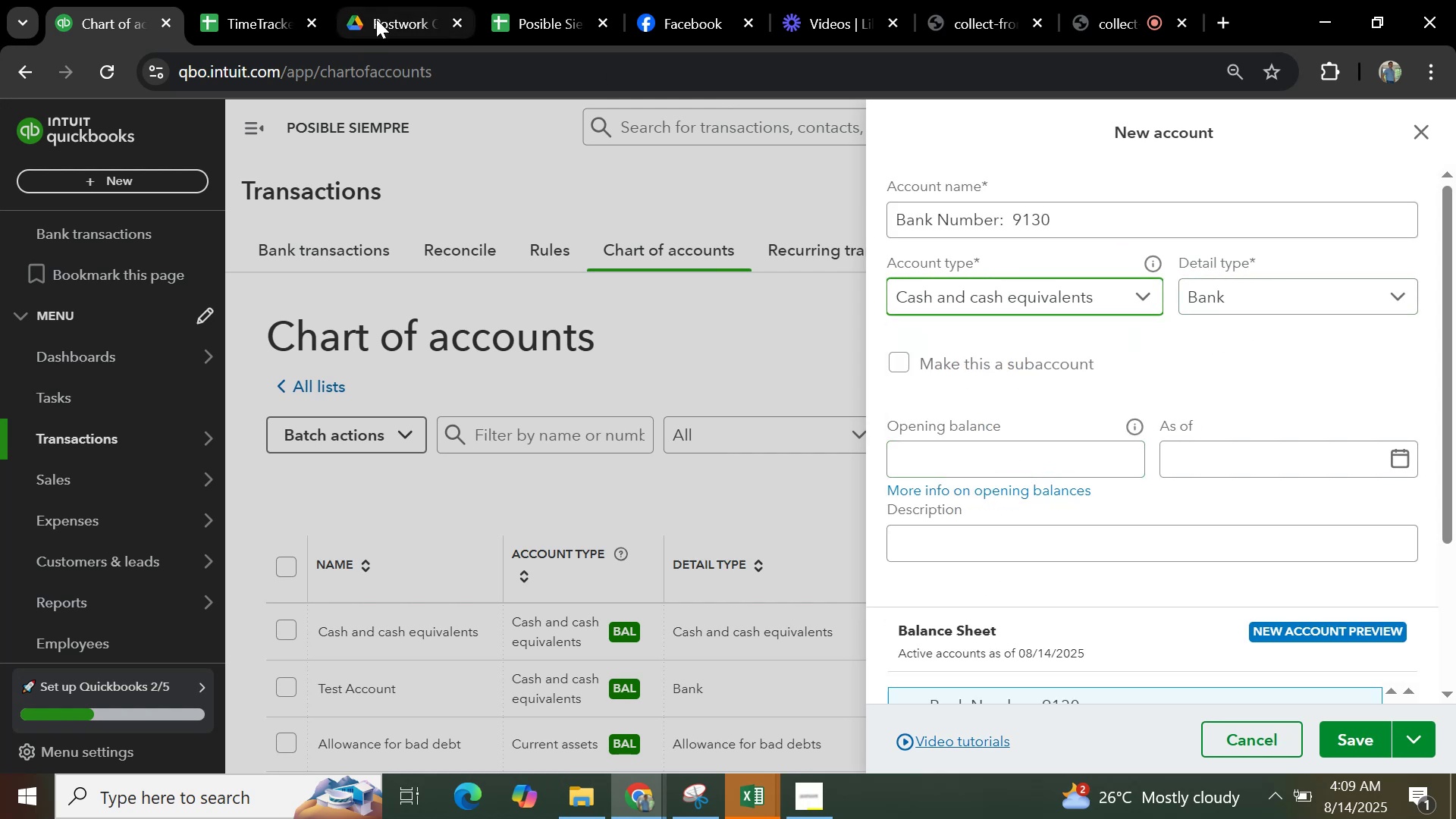 
left_click([563, 16])
 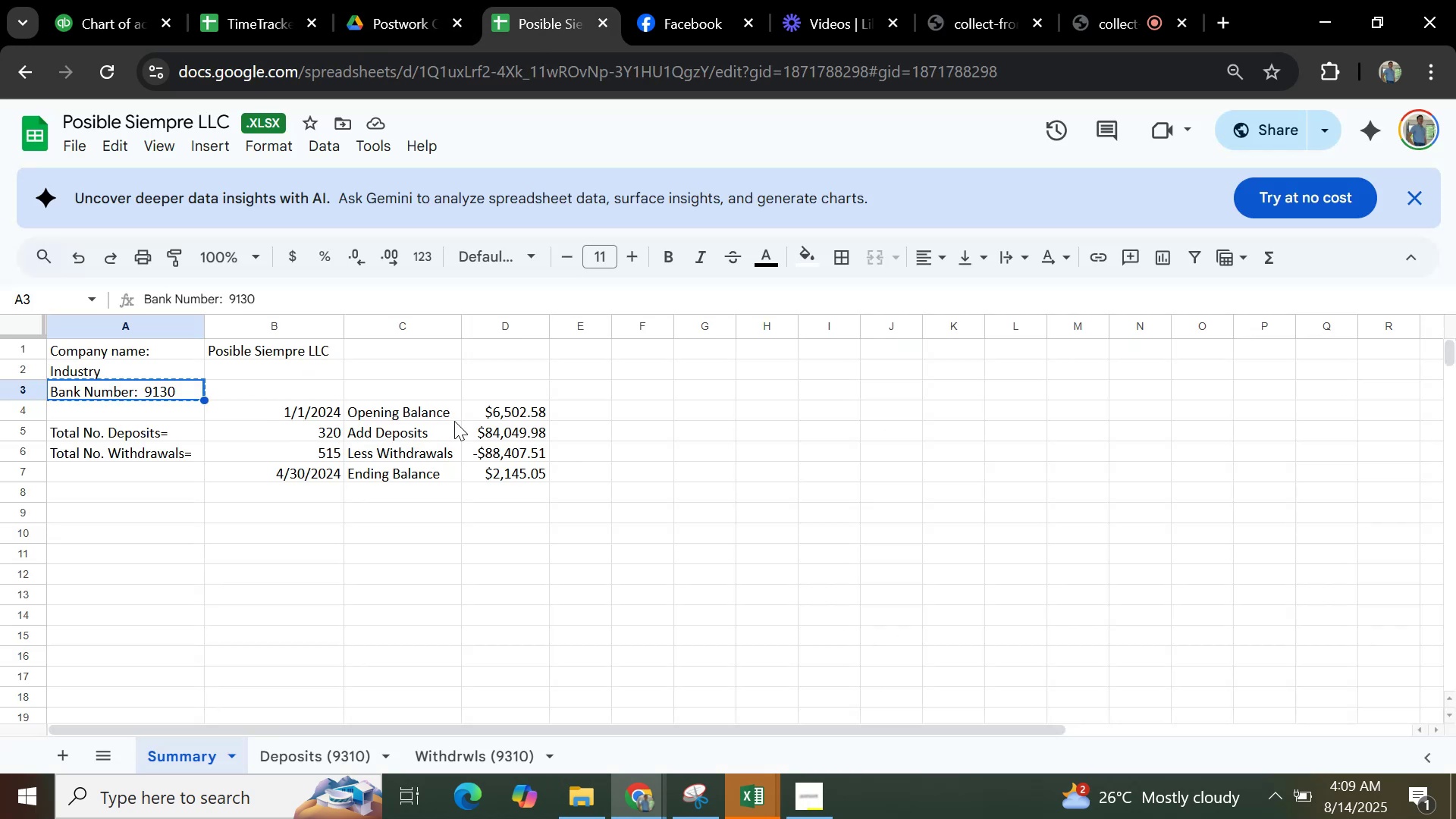 
left_click([519, 406])
 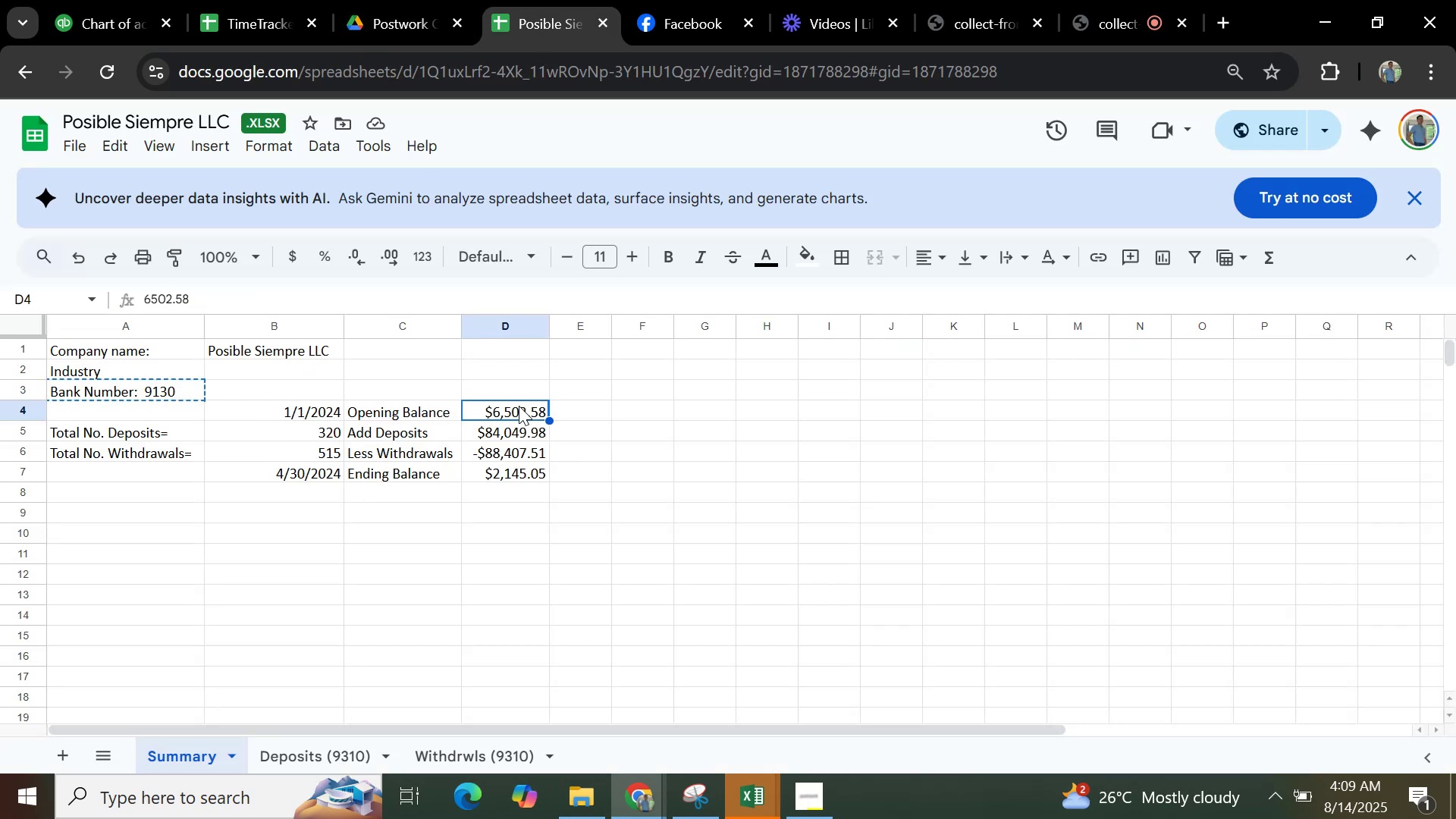 
key(Control+C)
 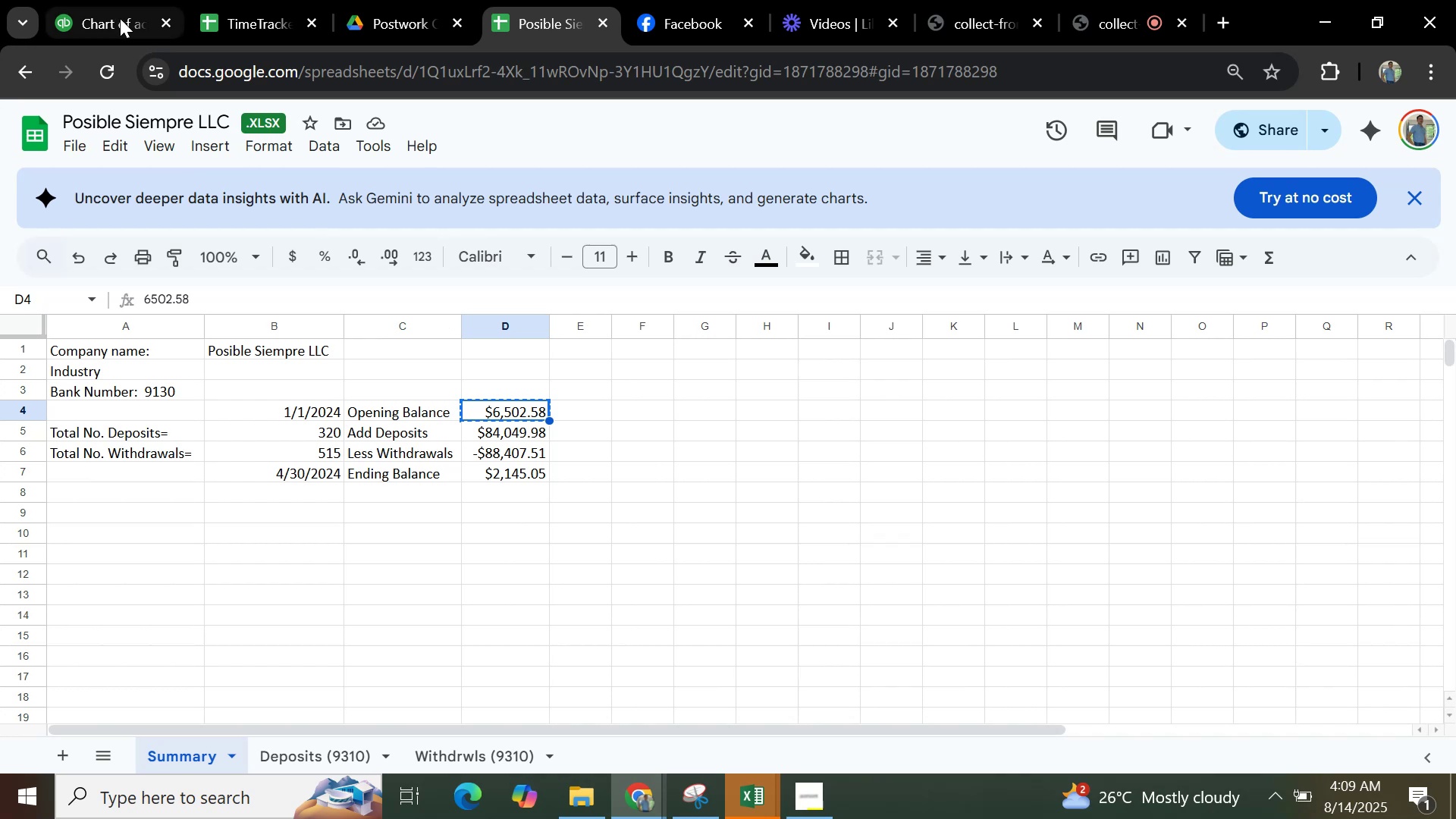 
left_click([113, 14])
 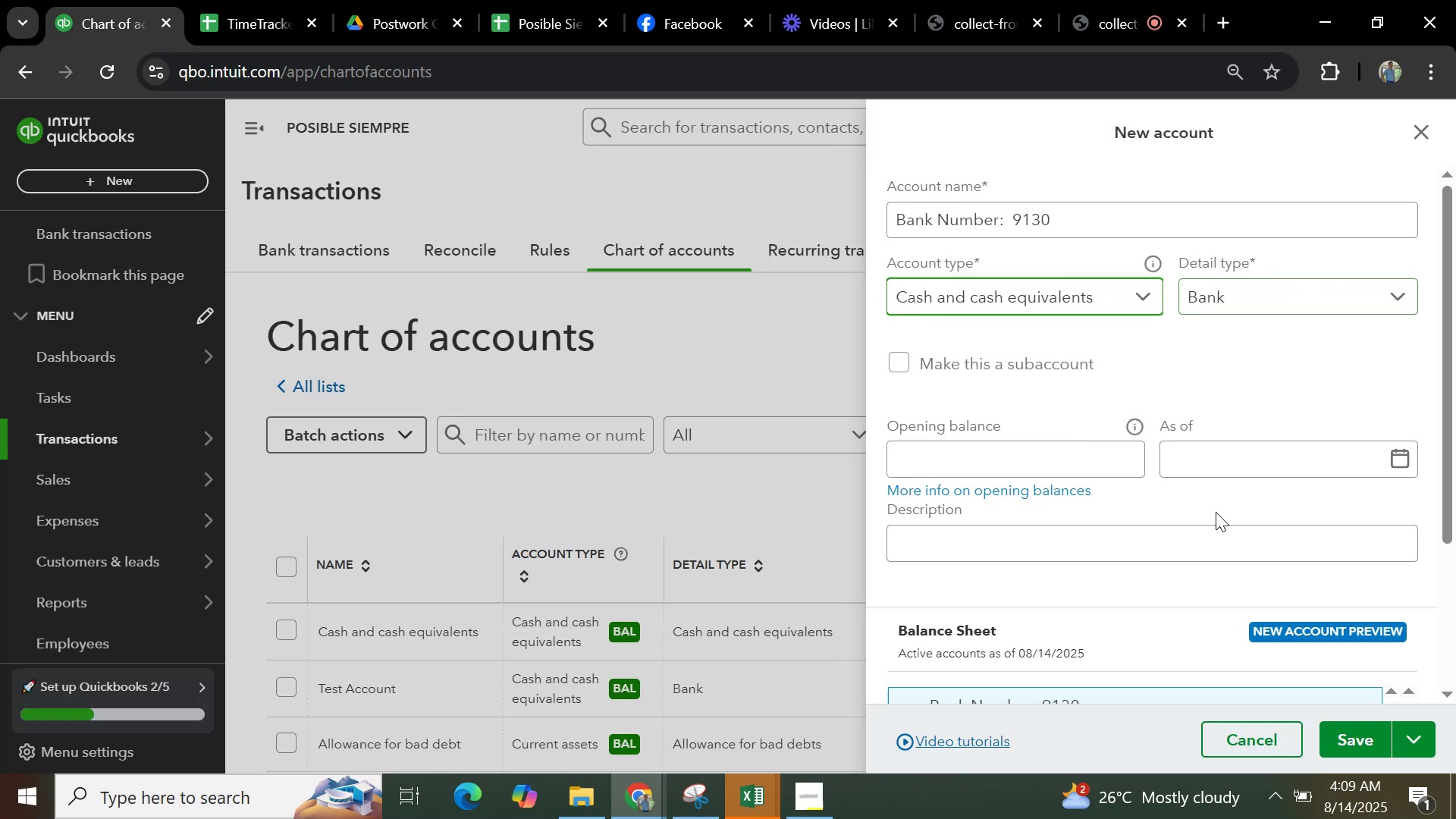 
left_click([1059, 460])
 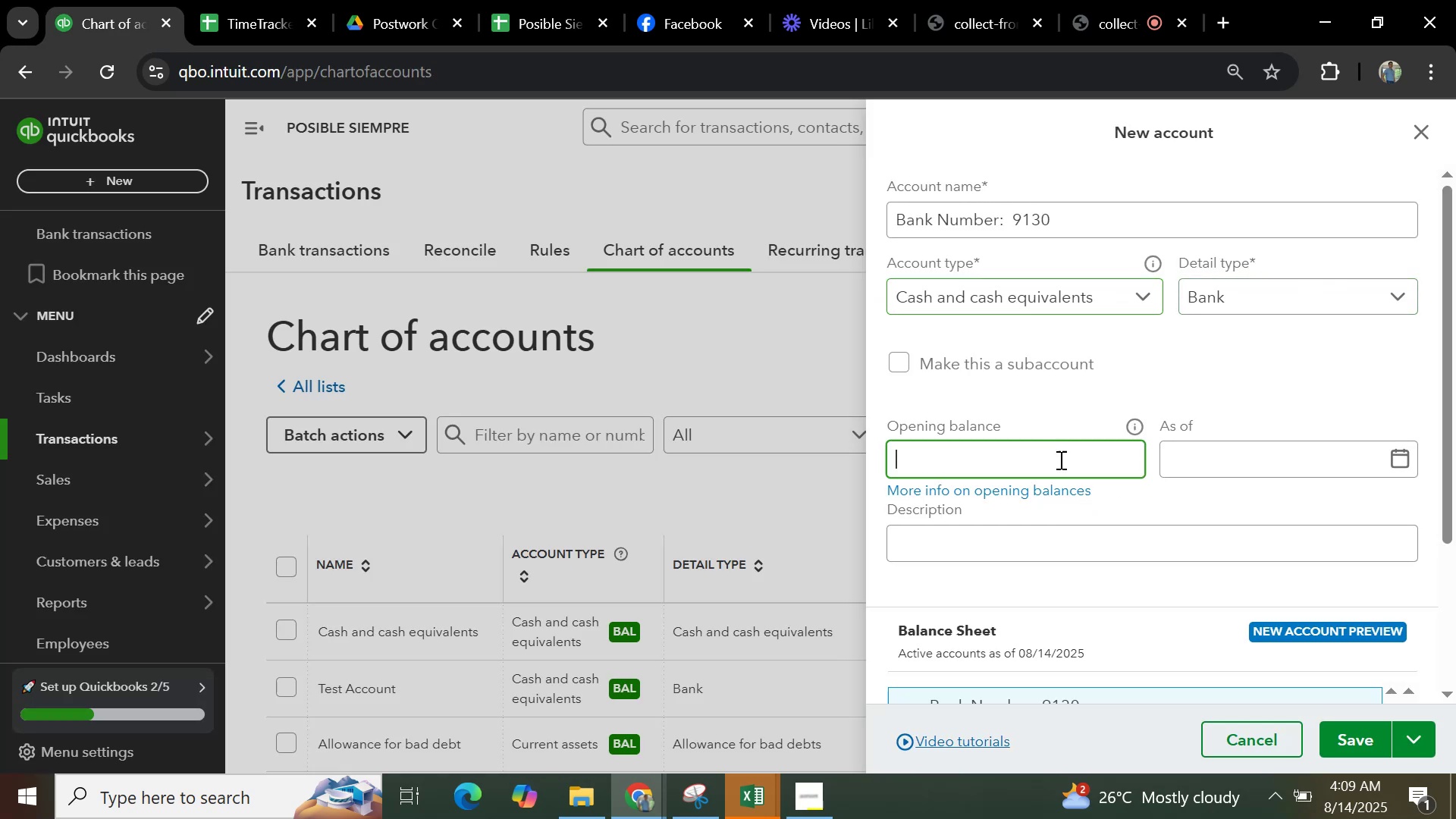 
key(Control+V)
 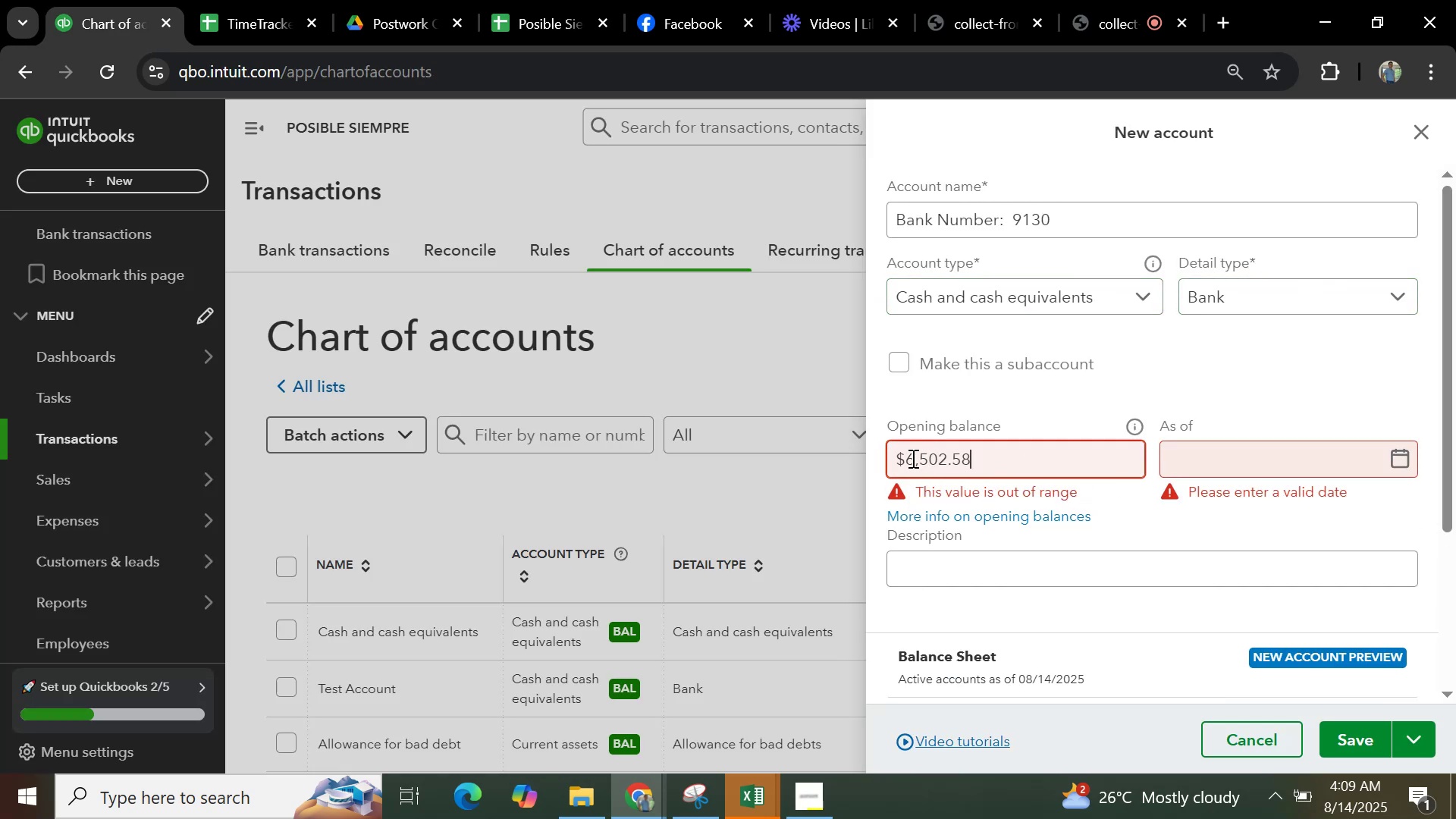 
left_click([898, 463])
 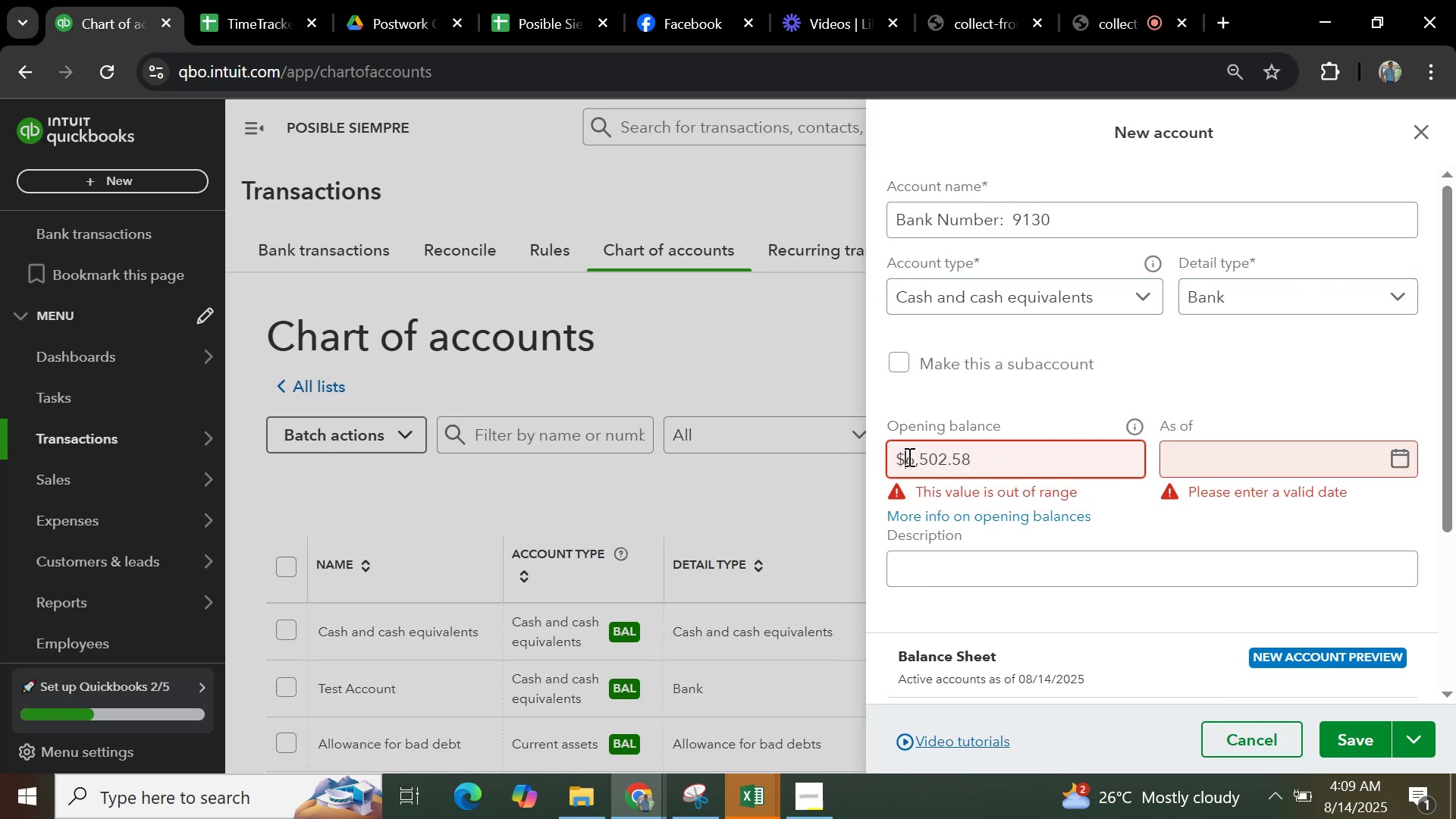 
key(Backspace)
 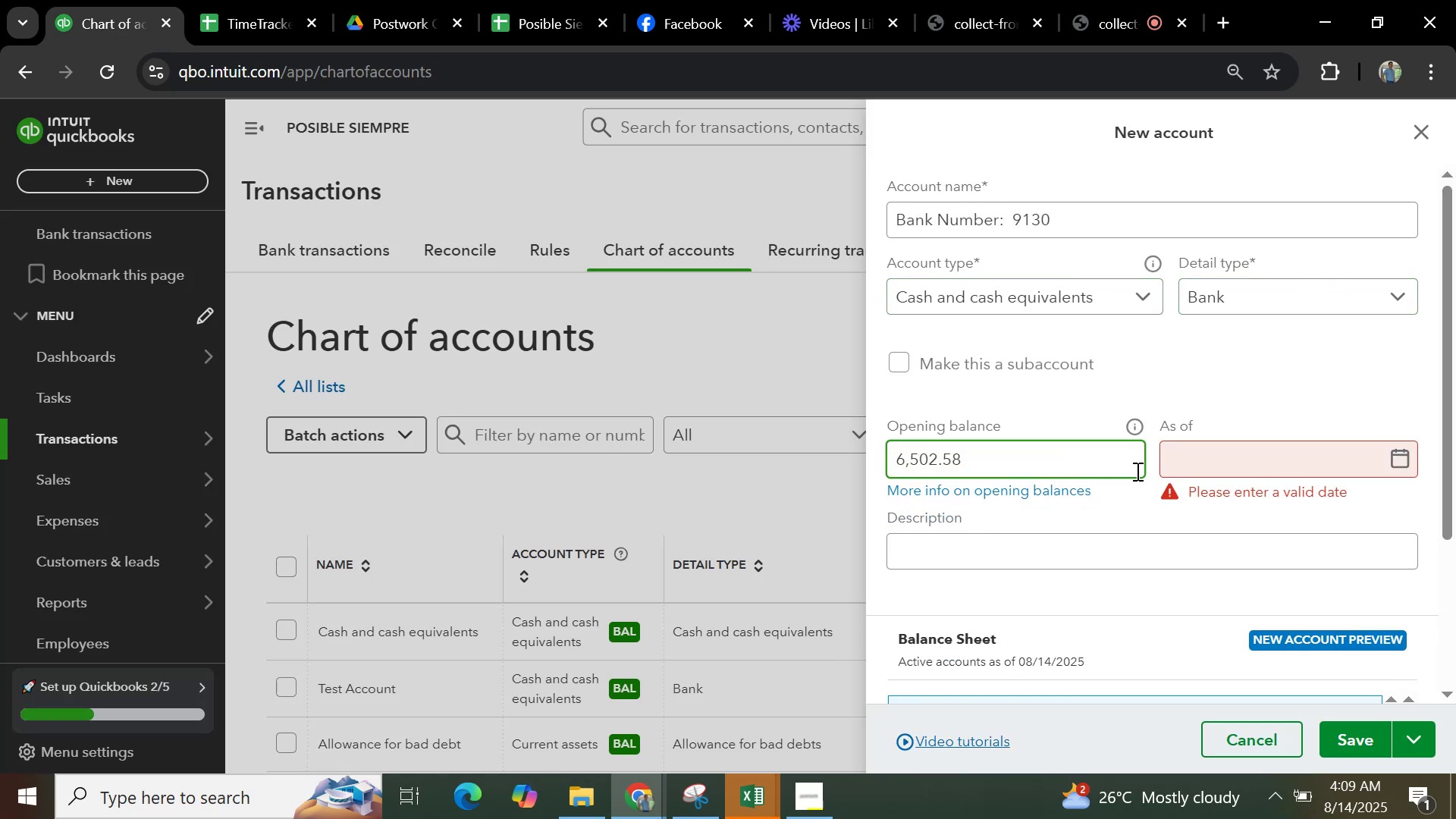 
left_click([1185, 472])
 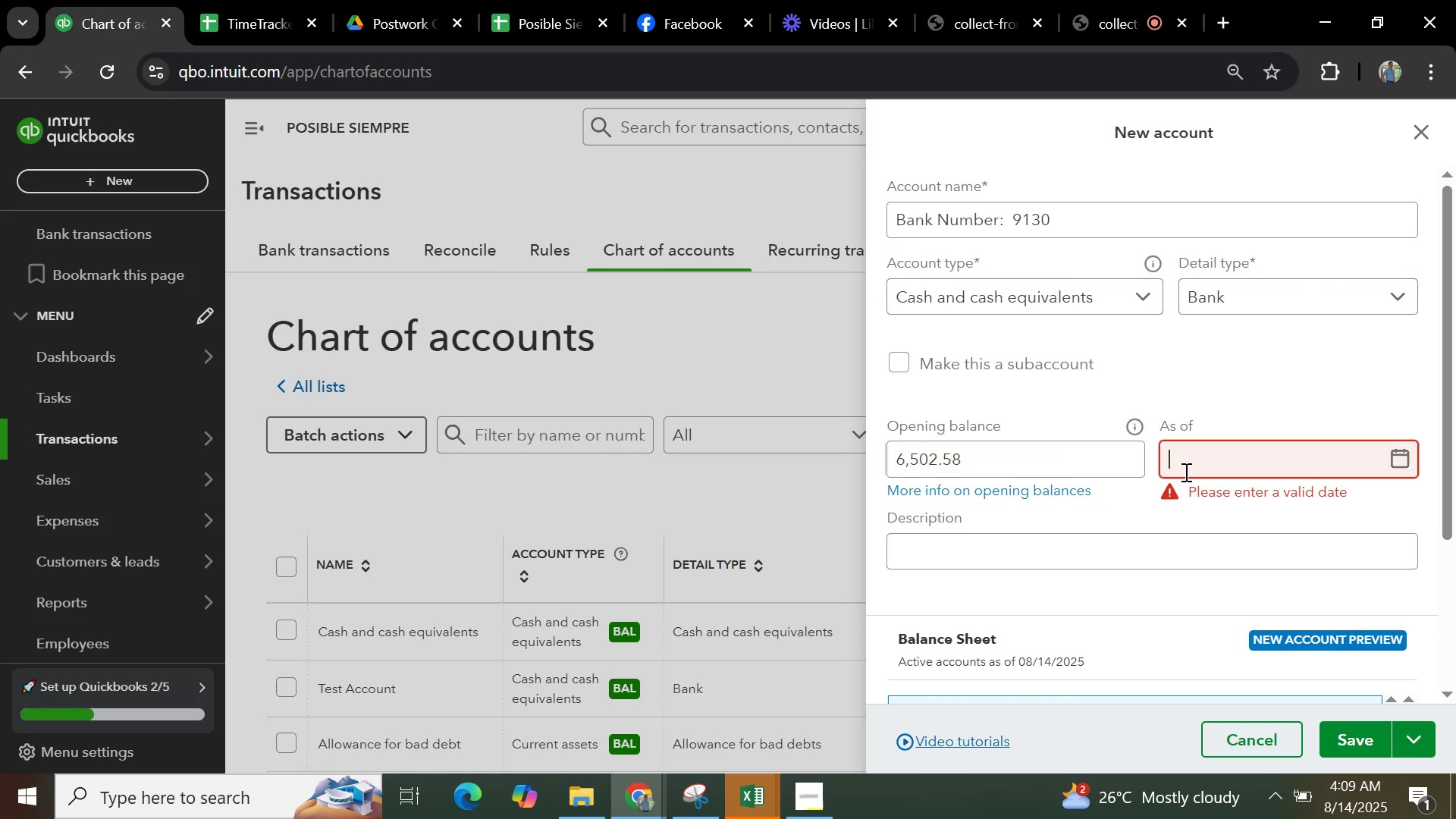 
type(01012024)
 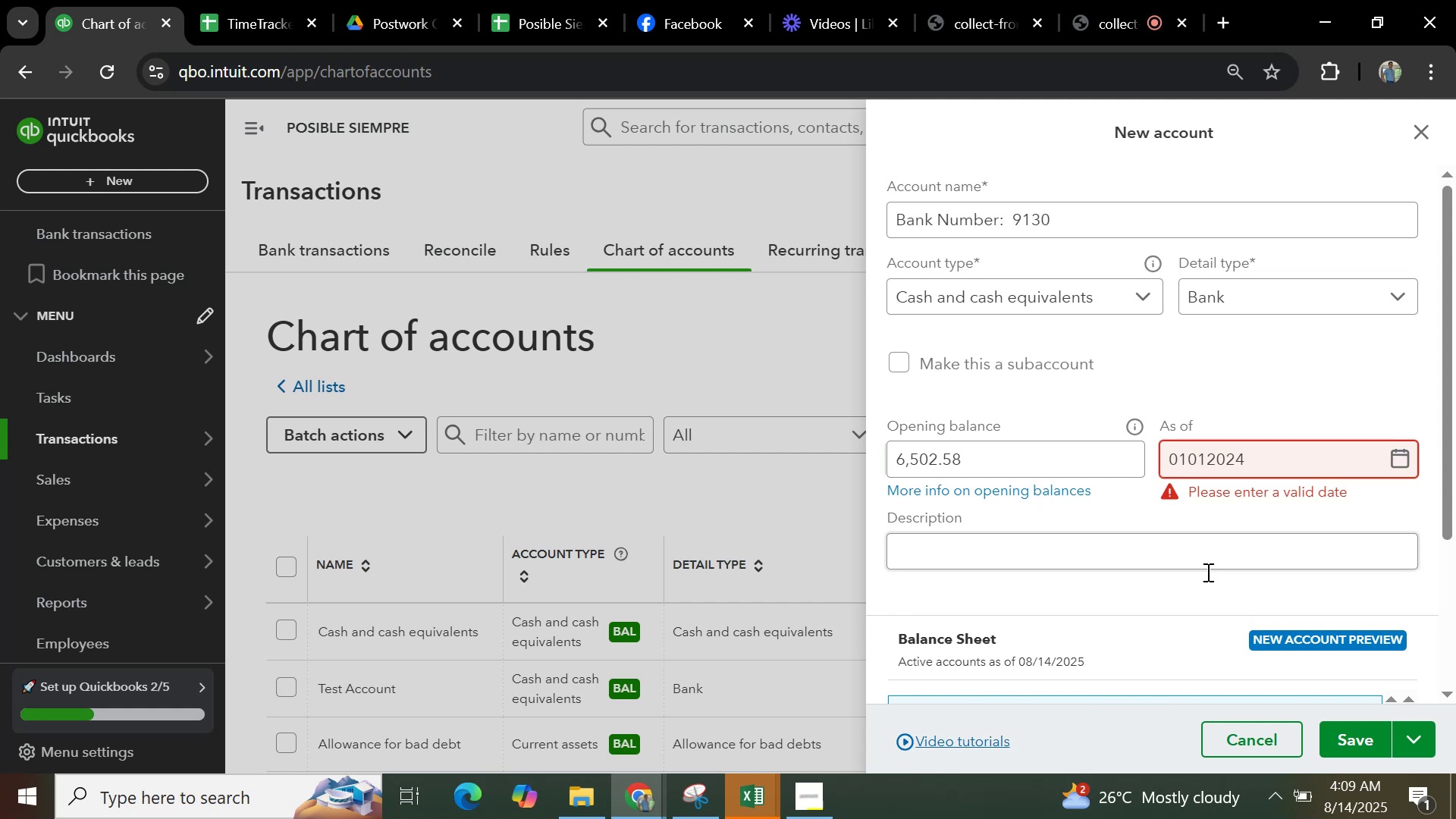 
scroll: coordinate [1230, 575], scroll_direction: down, amount: 3.0
 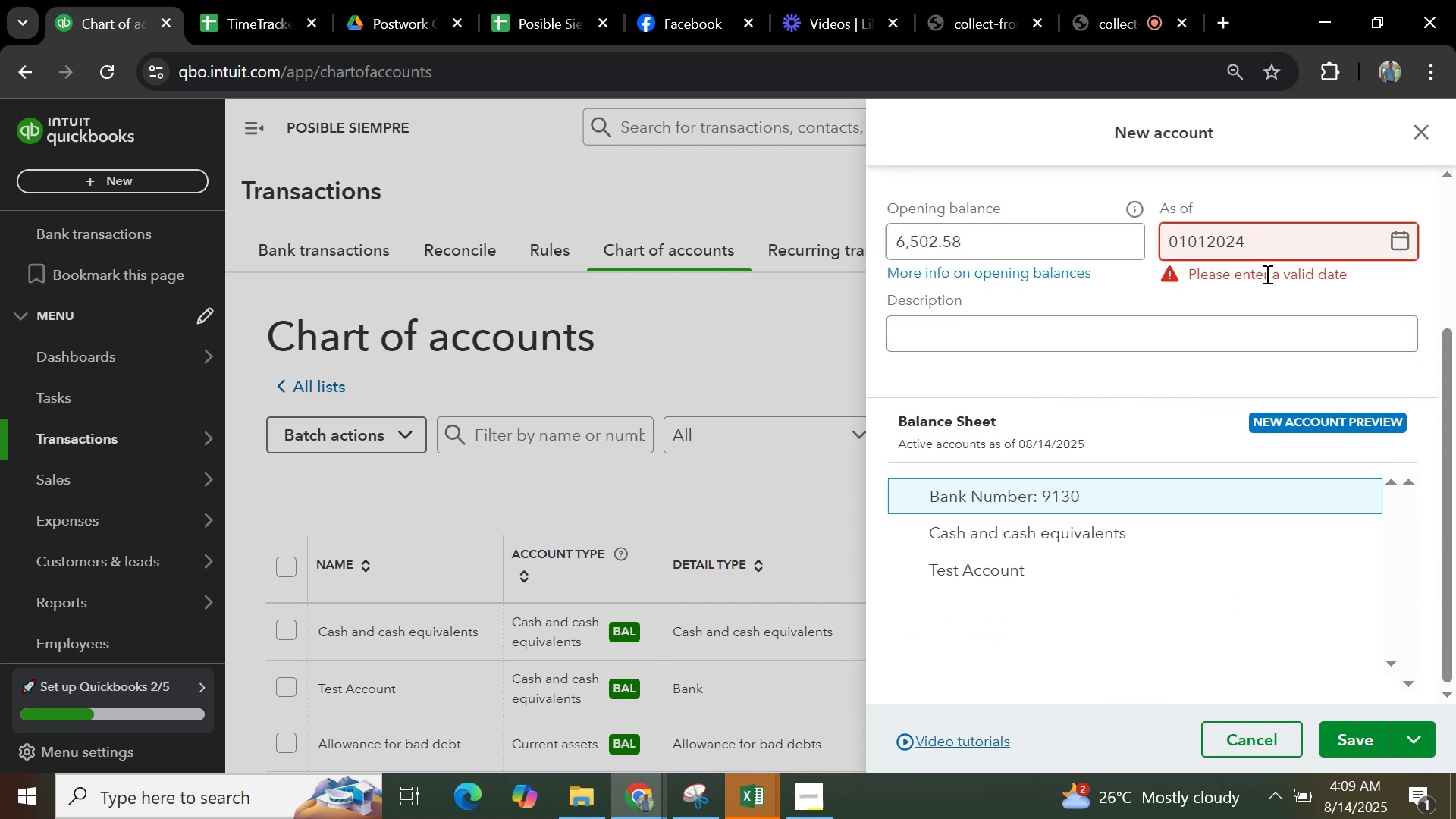 
left_click([1266, 292])
 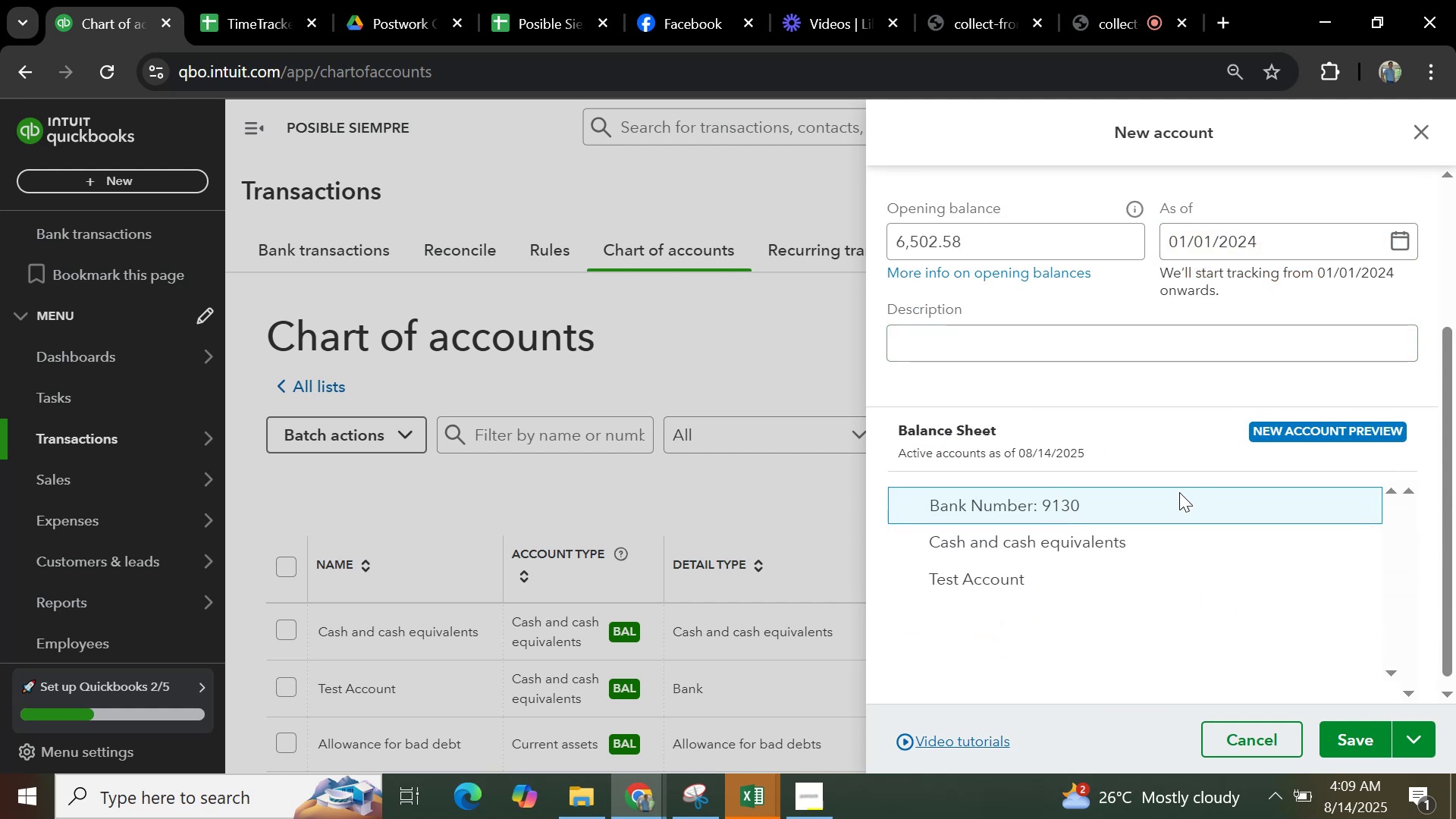 
scroll: coordinate [1272, 526], scroll_direction: down, amount: 1.0
 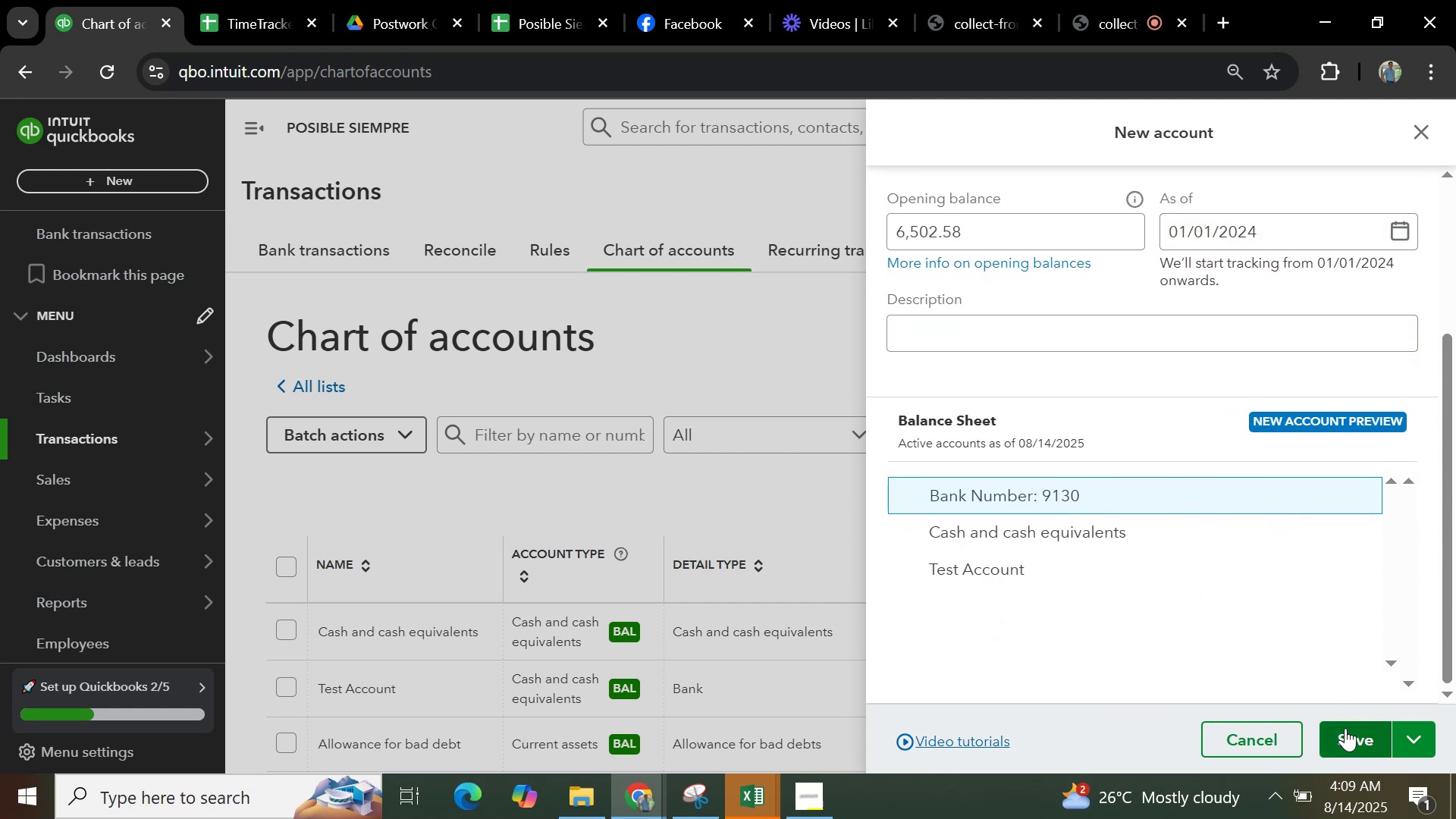 
left_click([1348, 734])
 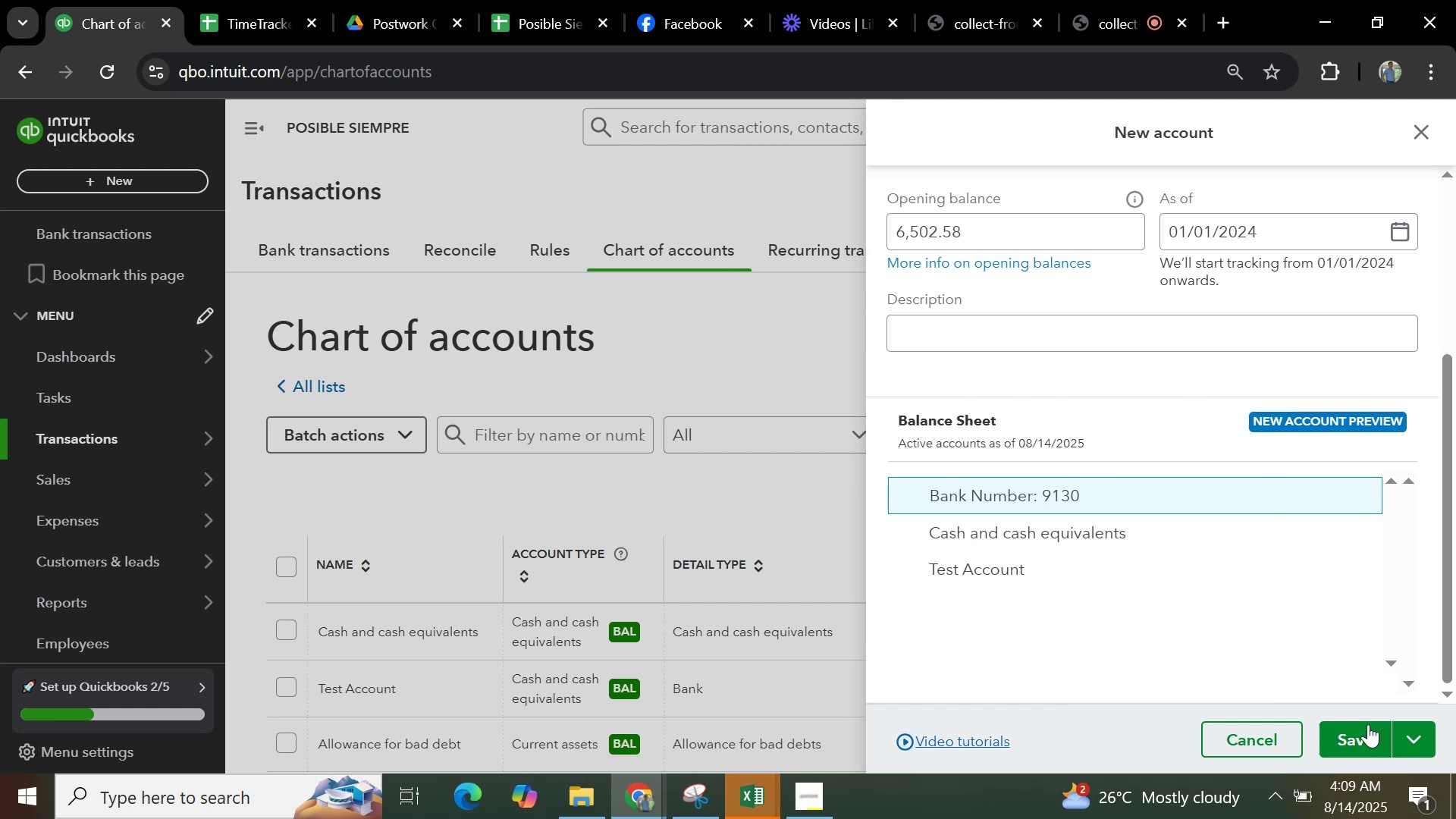 
left_click([1360, 741])
 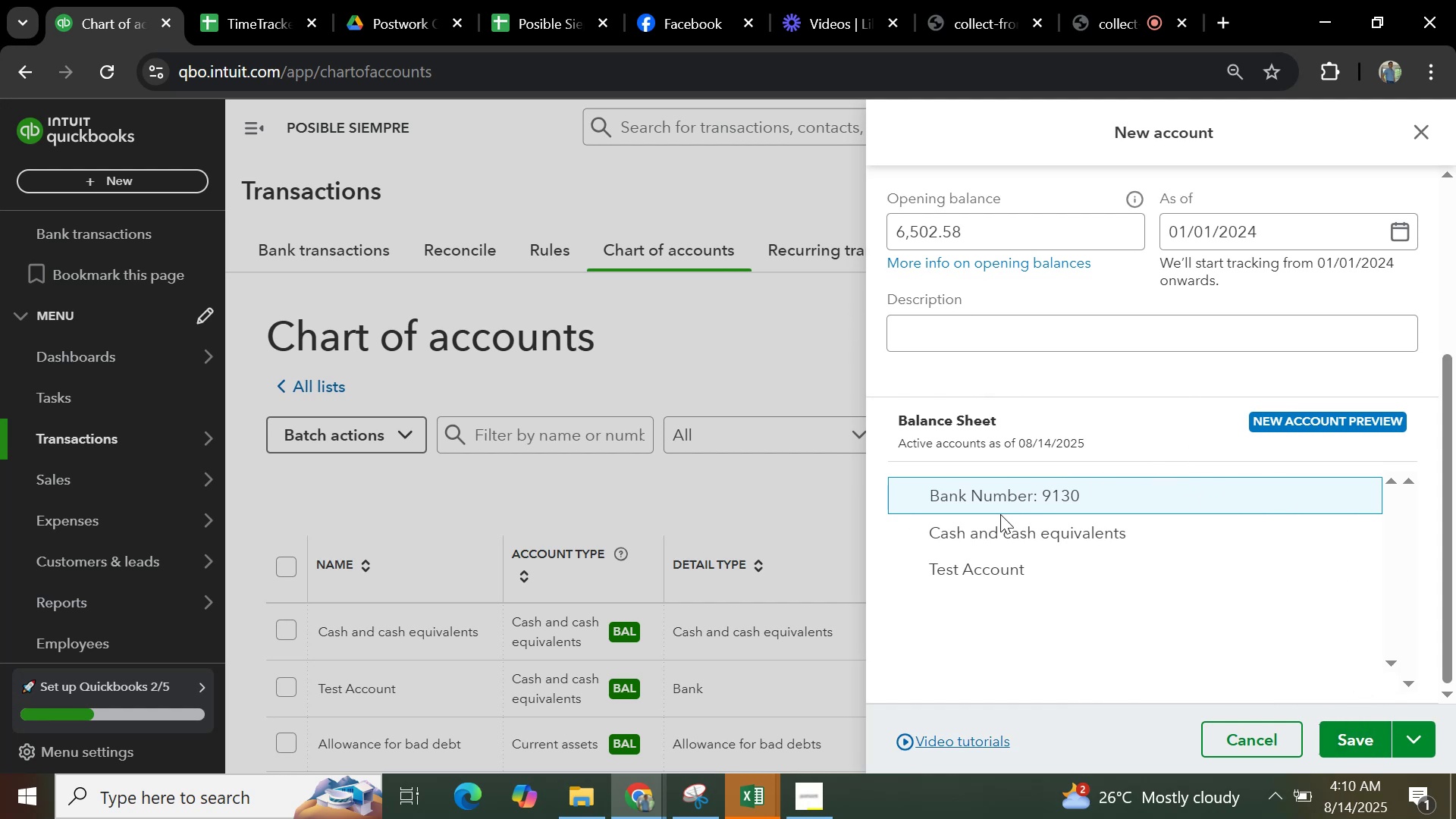 
wait(5.31)
 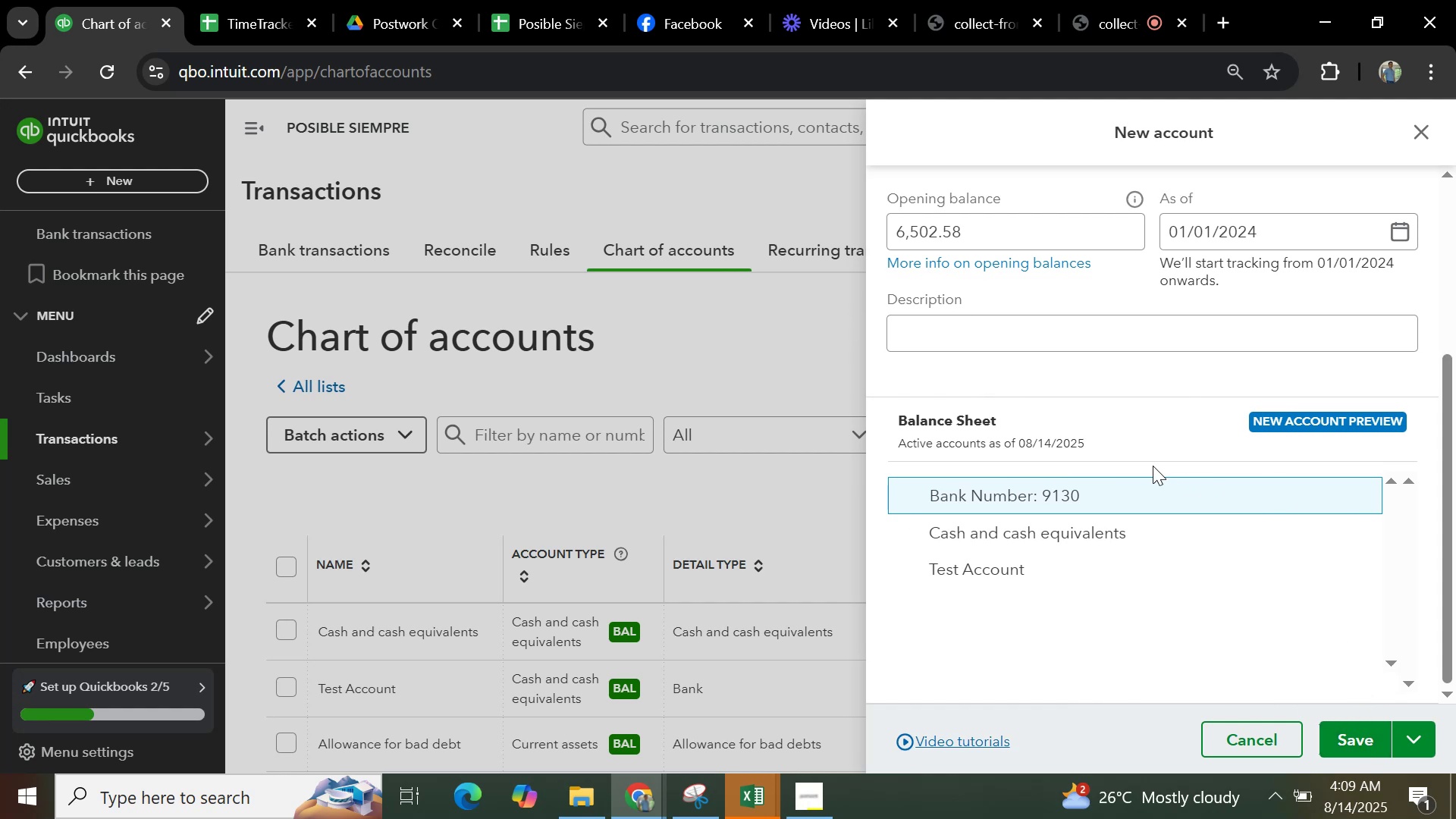 
scroll: coordinate [1207, 400], scroll_direction: up, amount: 3.0
 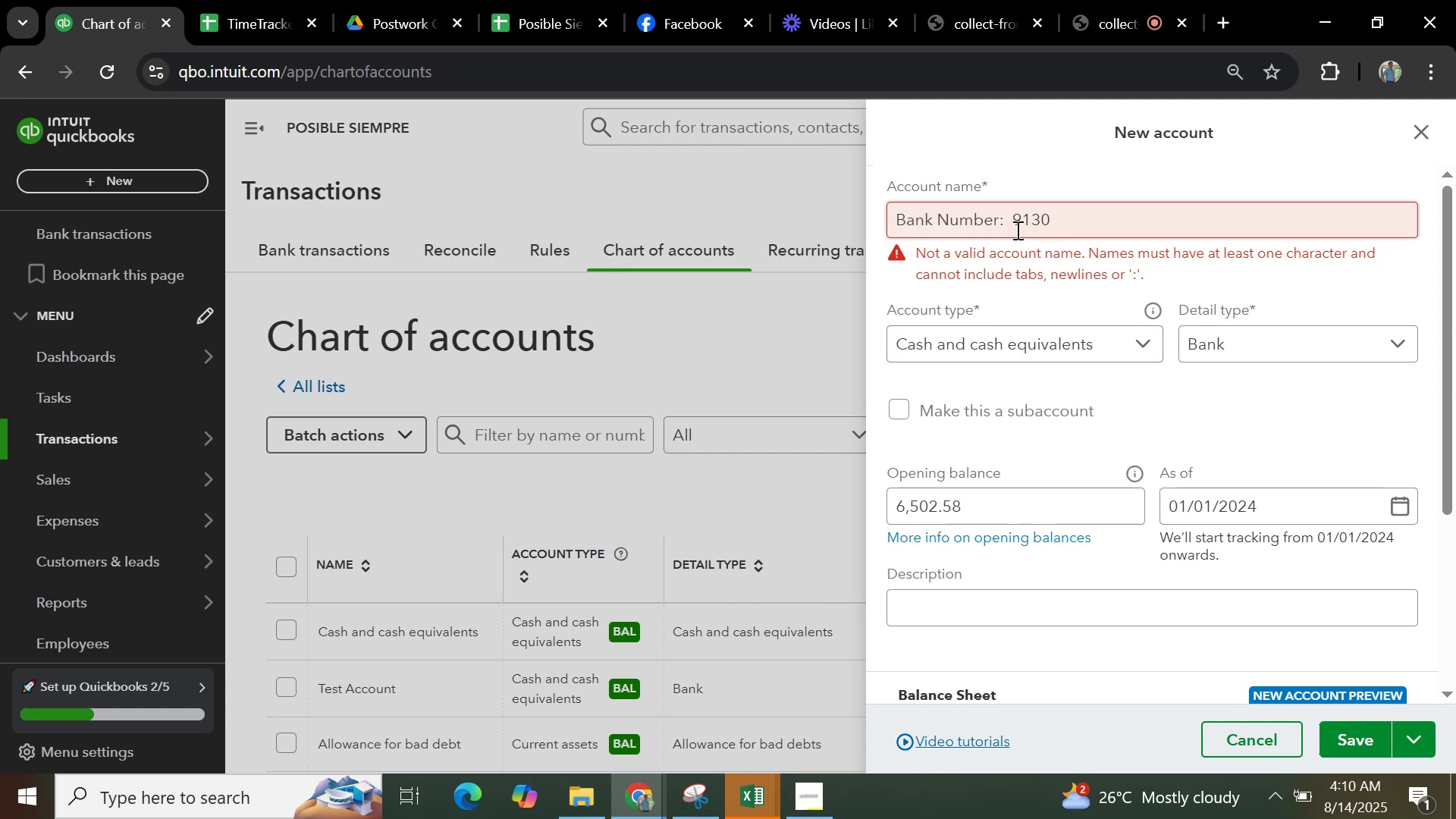 
left_click([1005, 221])
 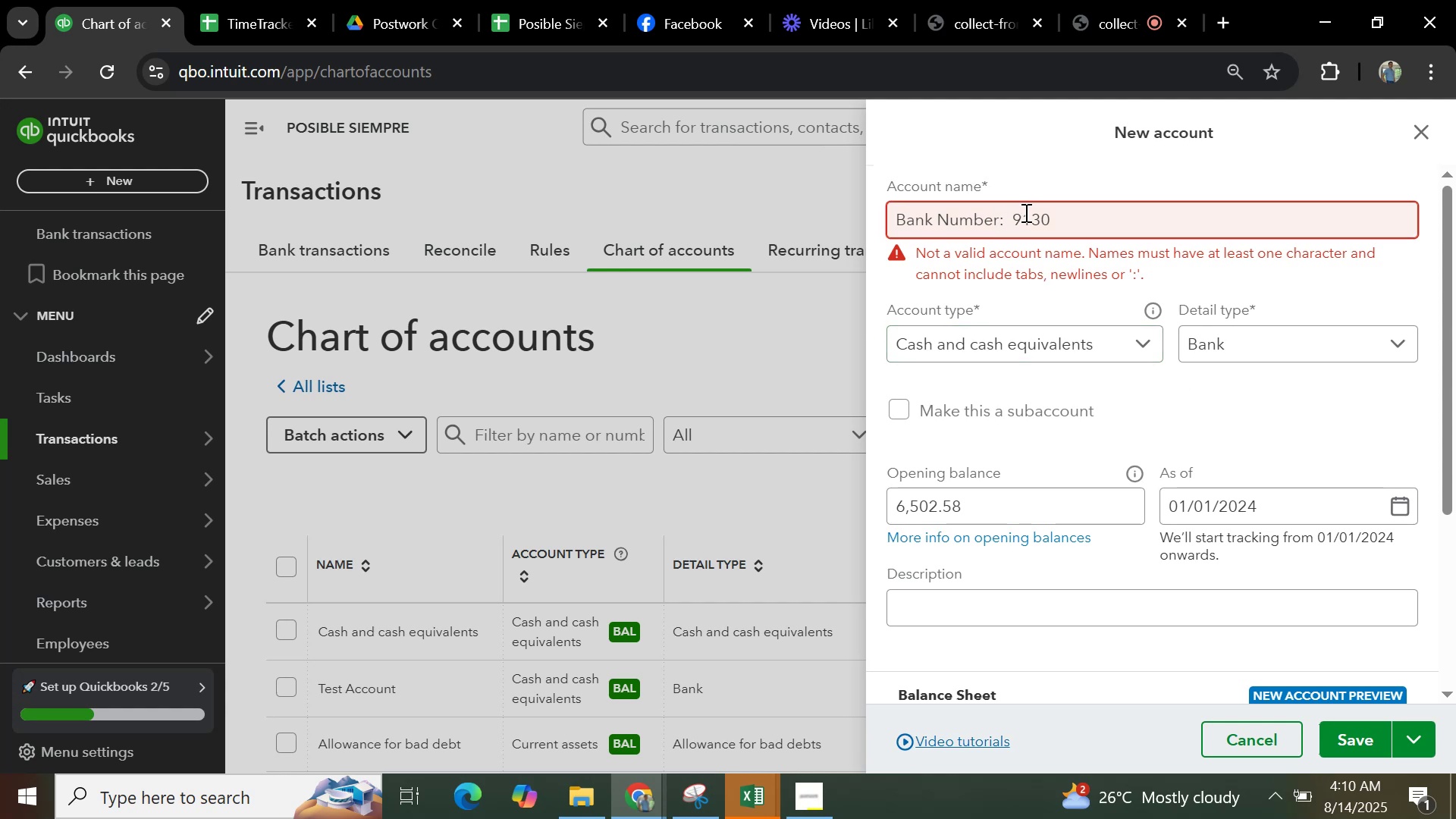 
key(Backspace)
 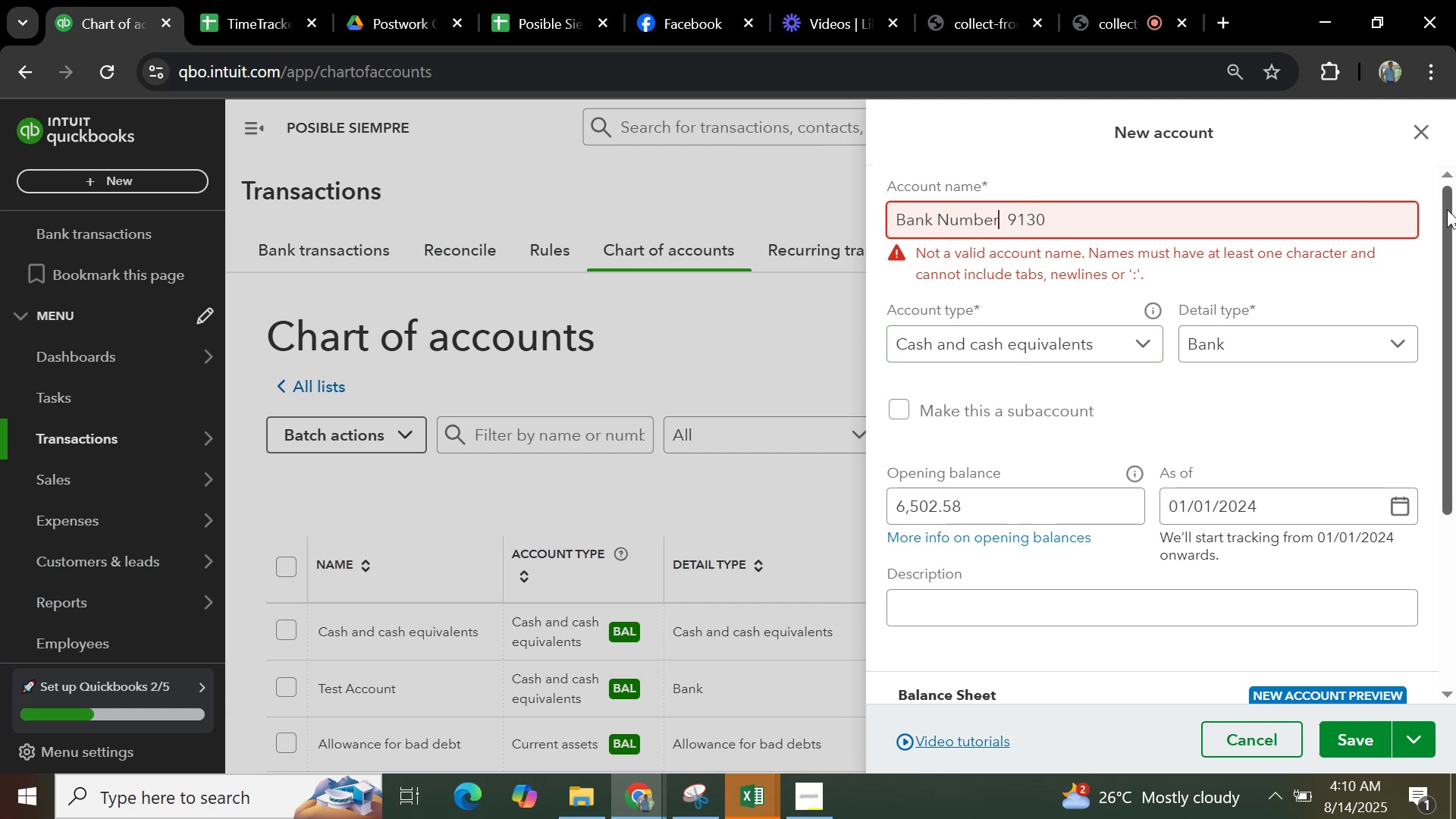 
scroll: coordinate [1339, 330], scroll_direction: down, amount: 7.0
 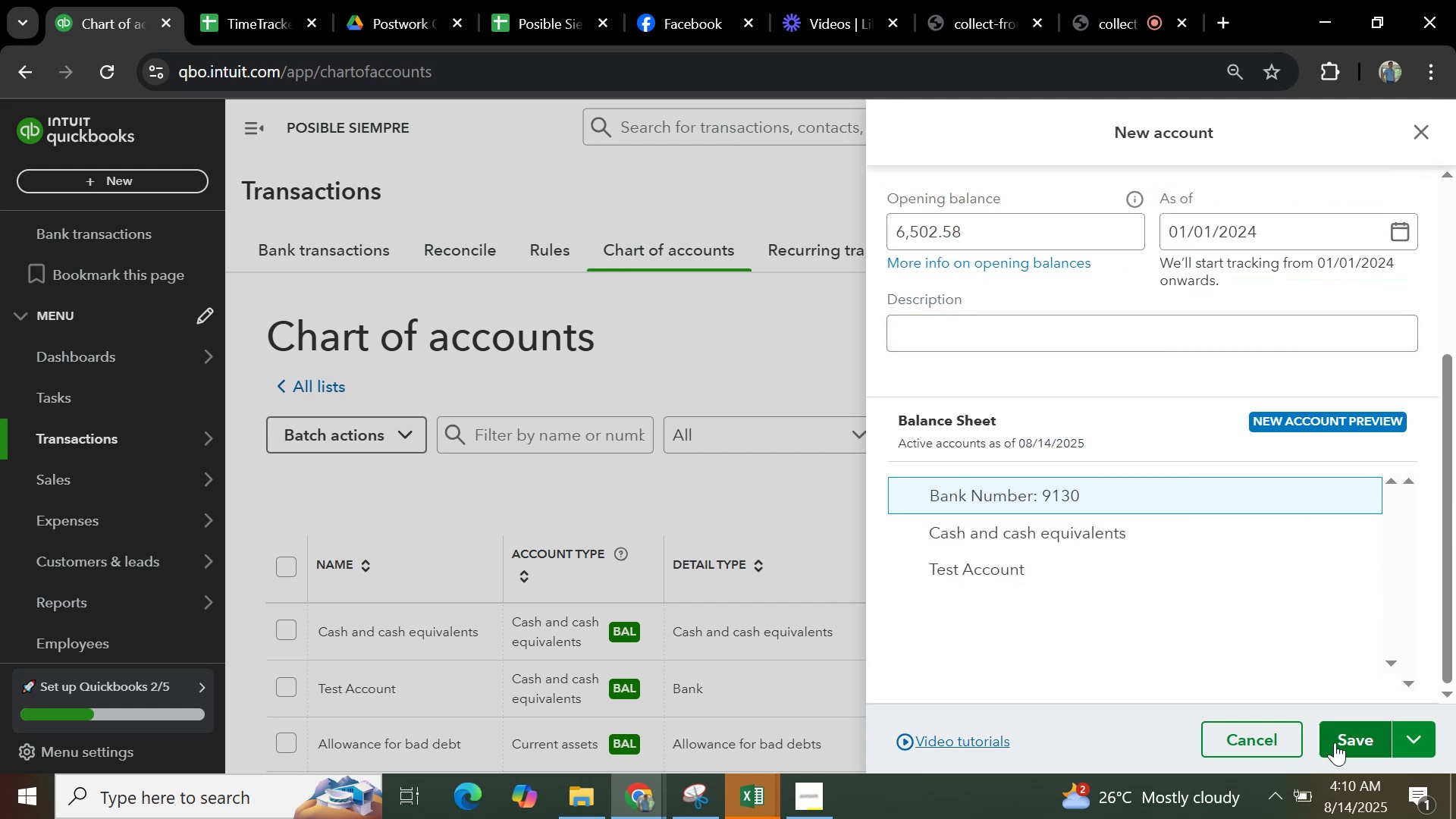 
left_click([1341, 744])
 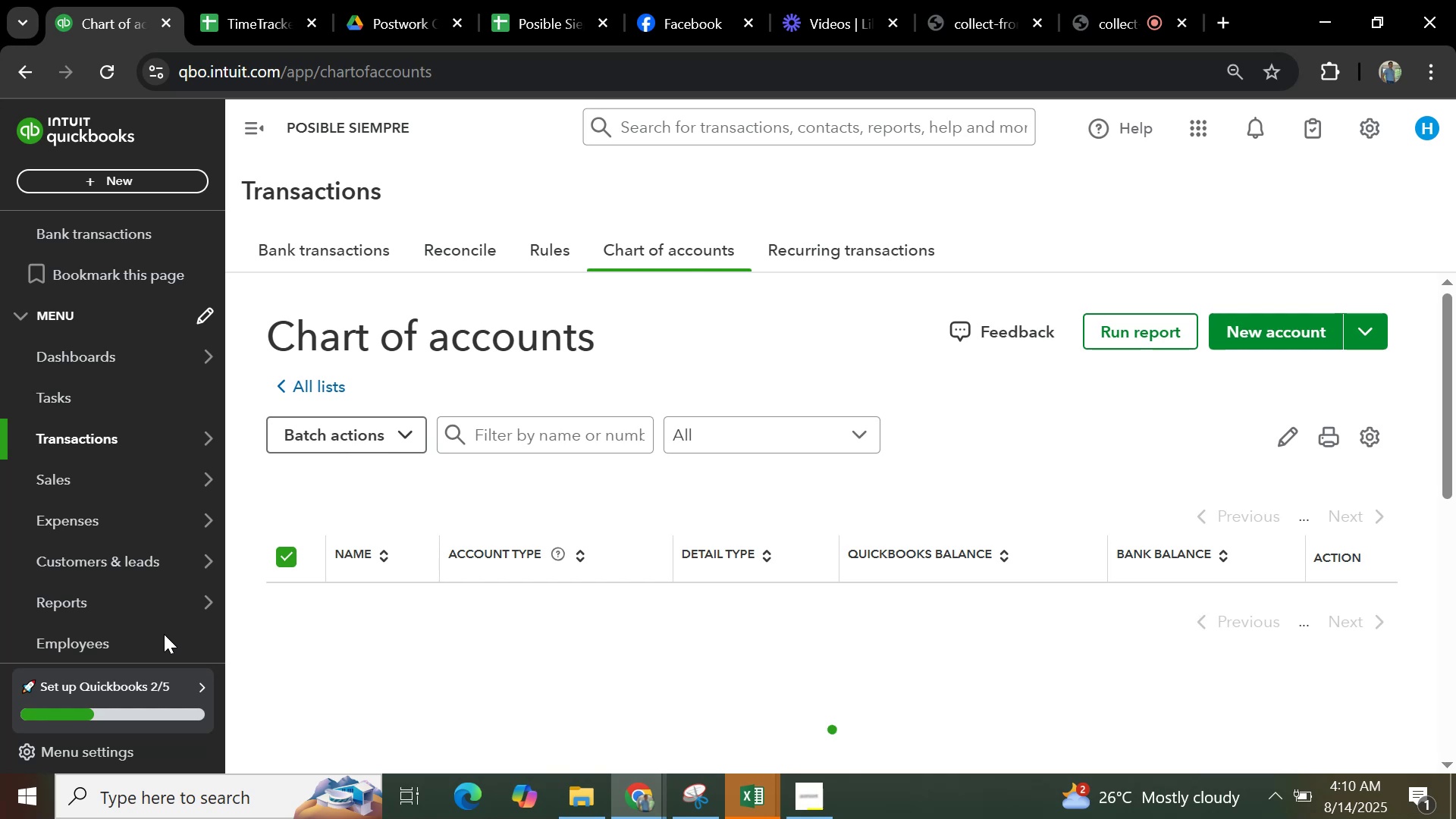 
wait(7.06)
 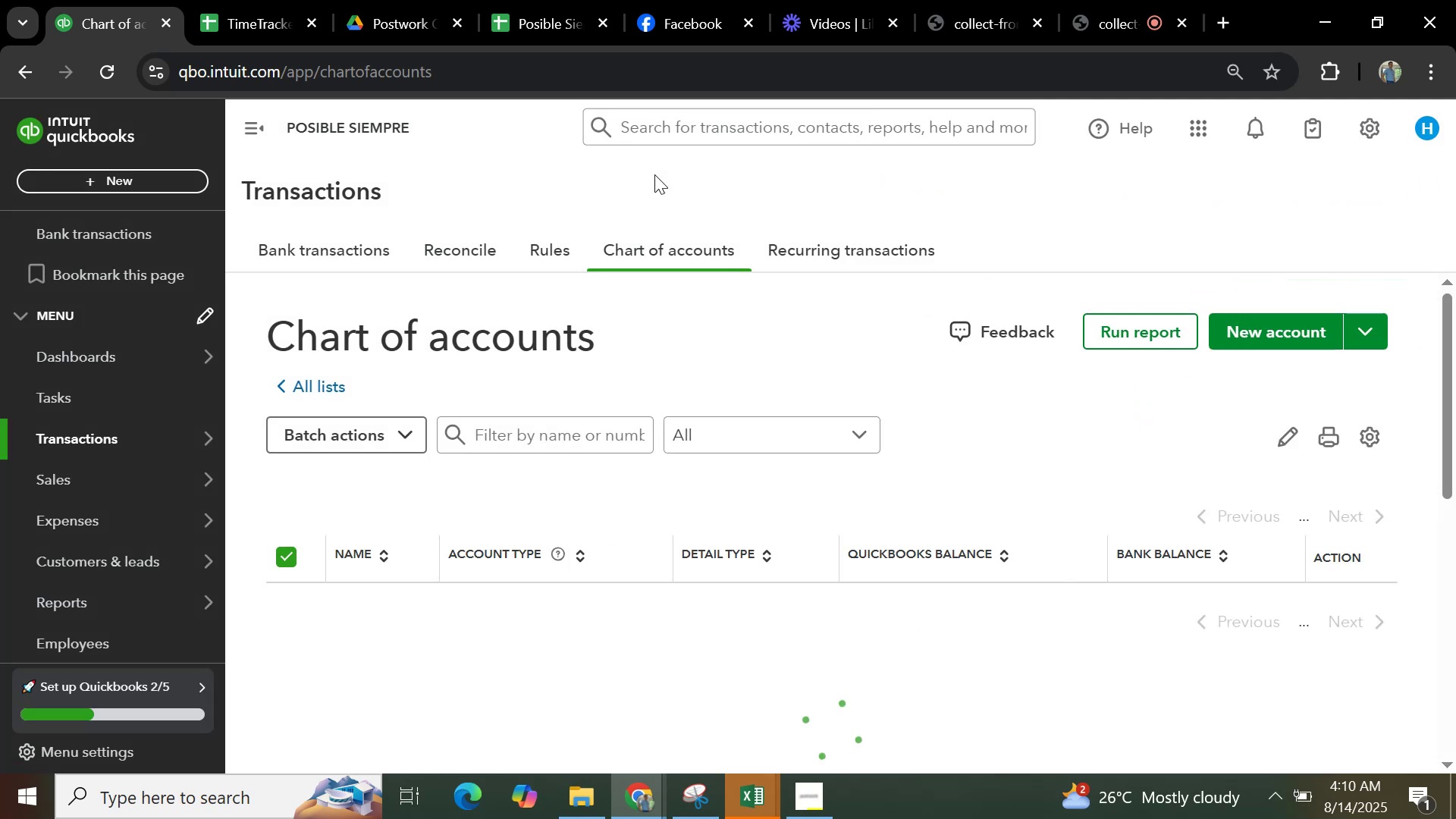 
scroll: coordinate [765, 508], scroll_direction: down, amount: 1.0
 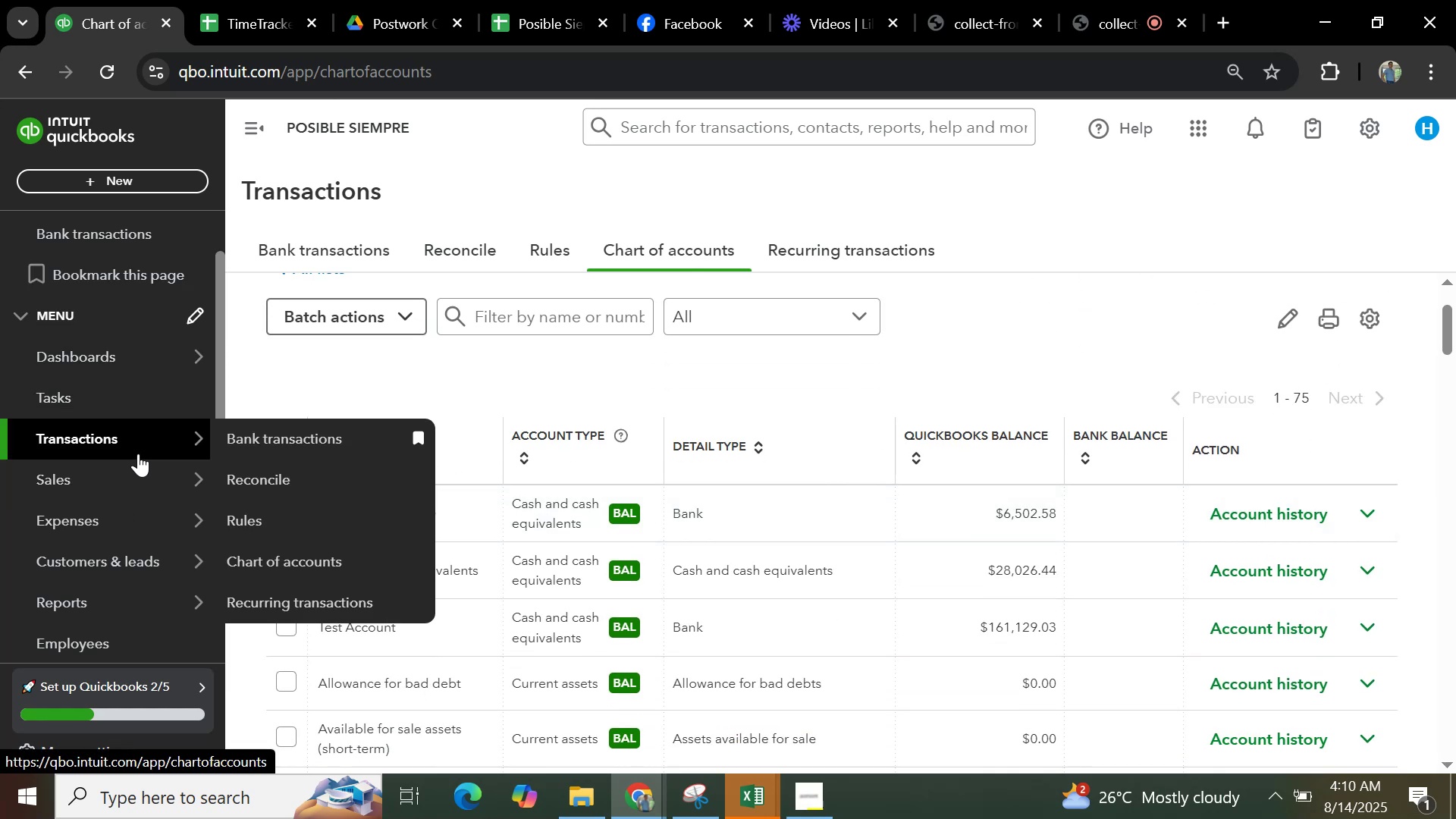 
left_click([152, 445])
 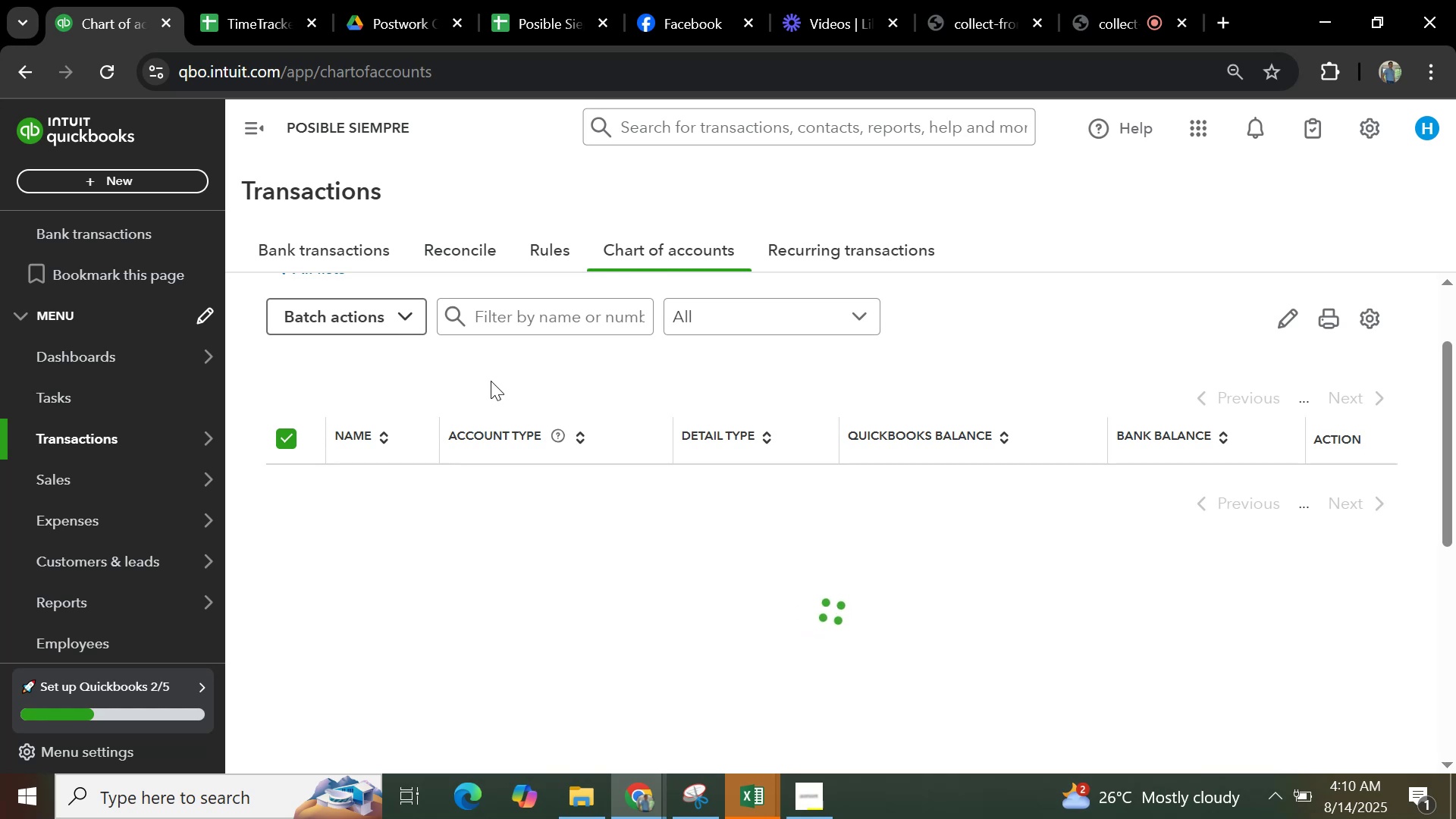 
wait(19.9)
 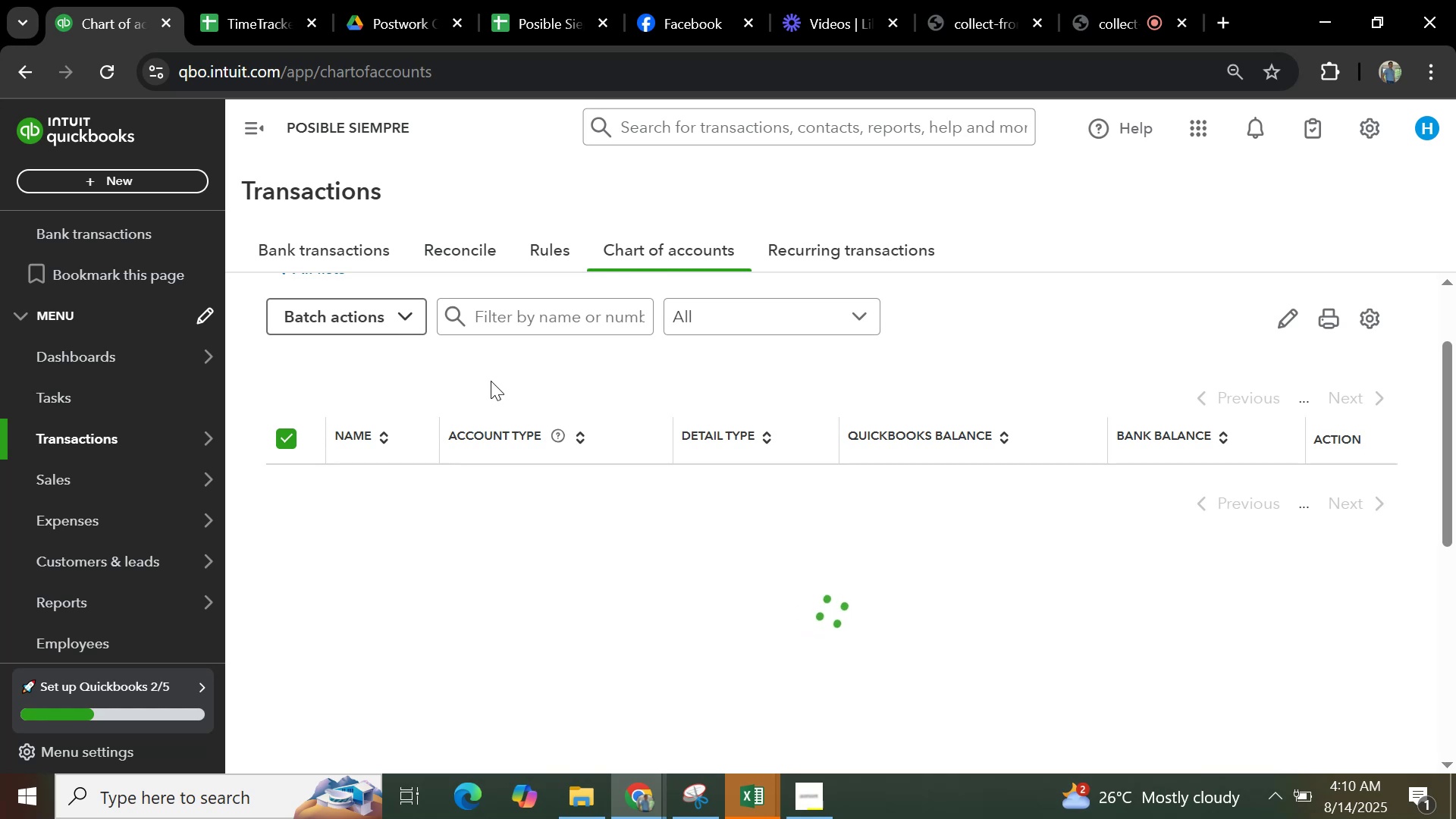 
left_click([870, 684])
 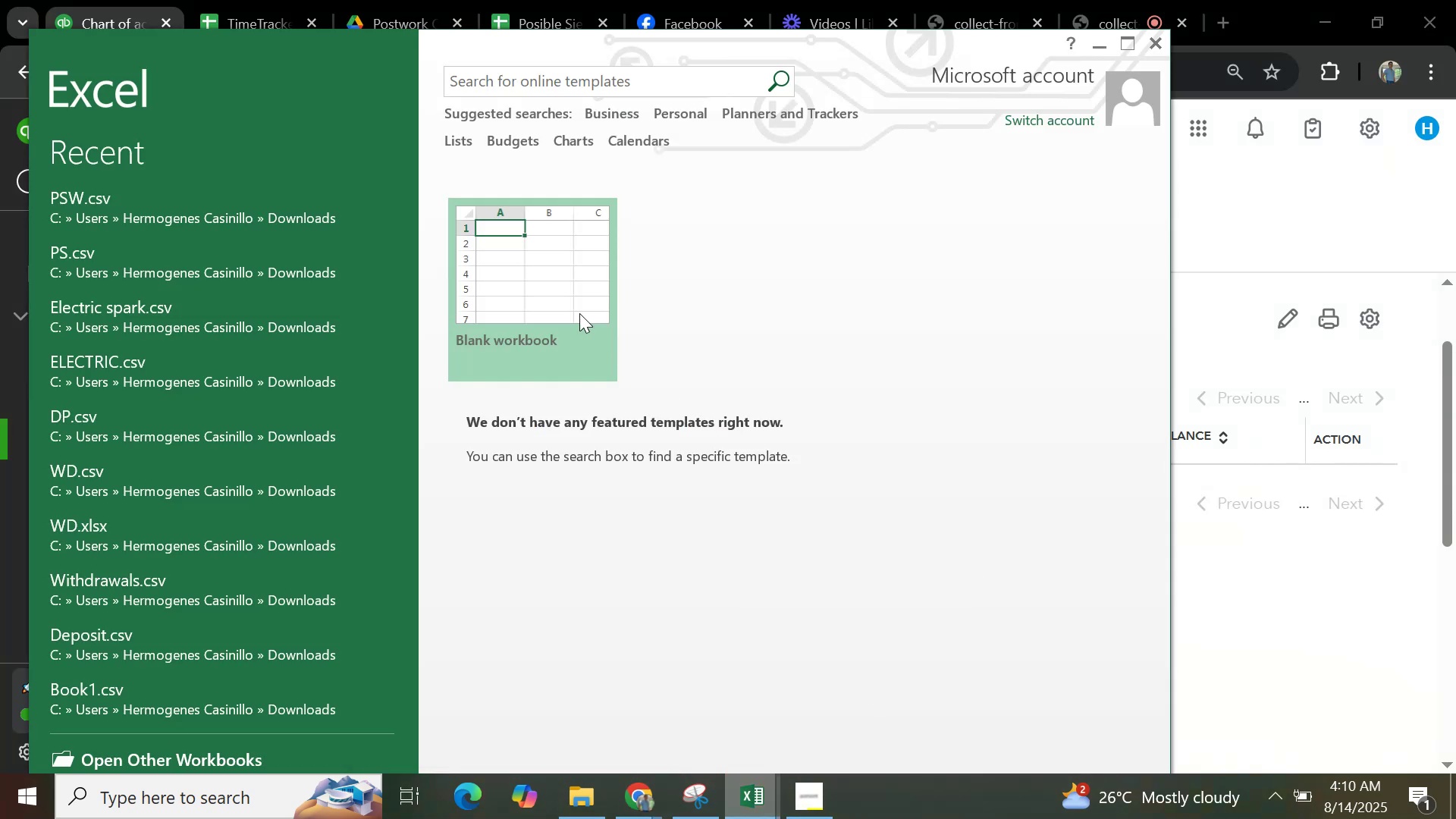 
double_click([569, 301])
 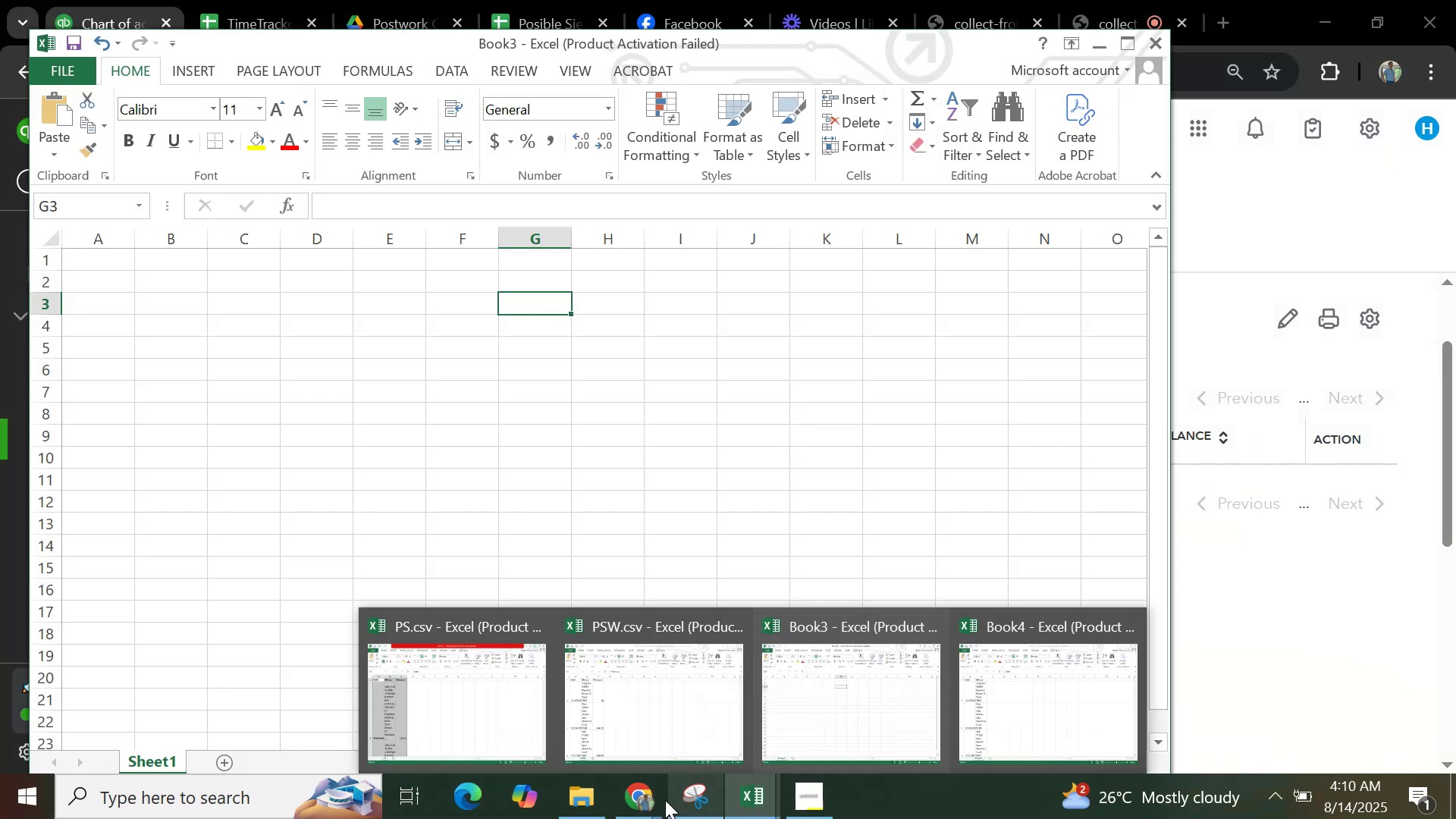 
left_click([591, 795])
 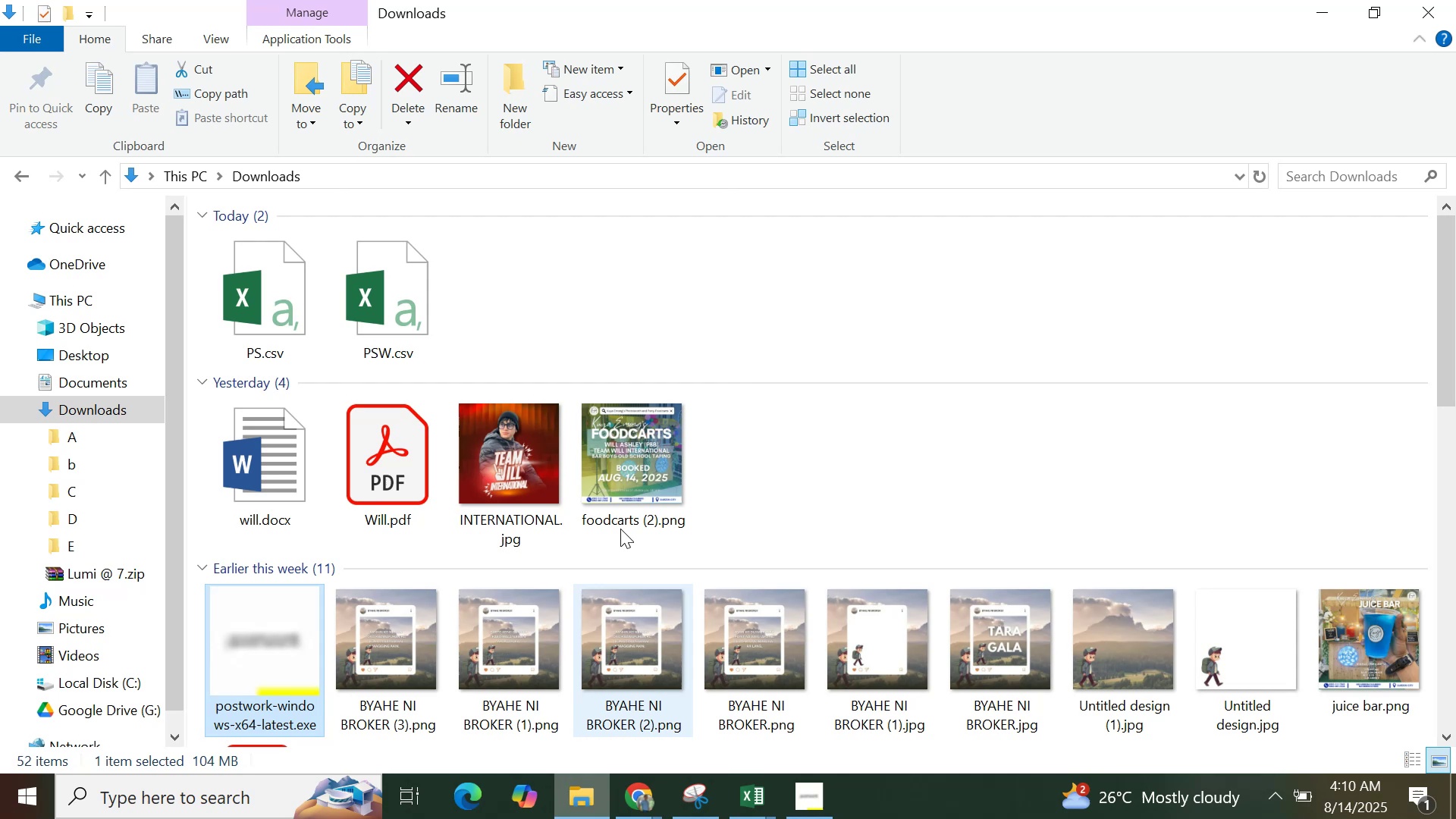 
left_click_drag(start_coordinate=[476, 302], to_coordinate=[308, 286])
 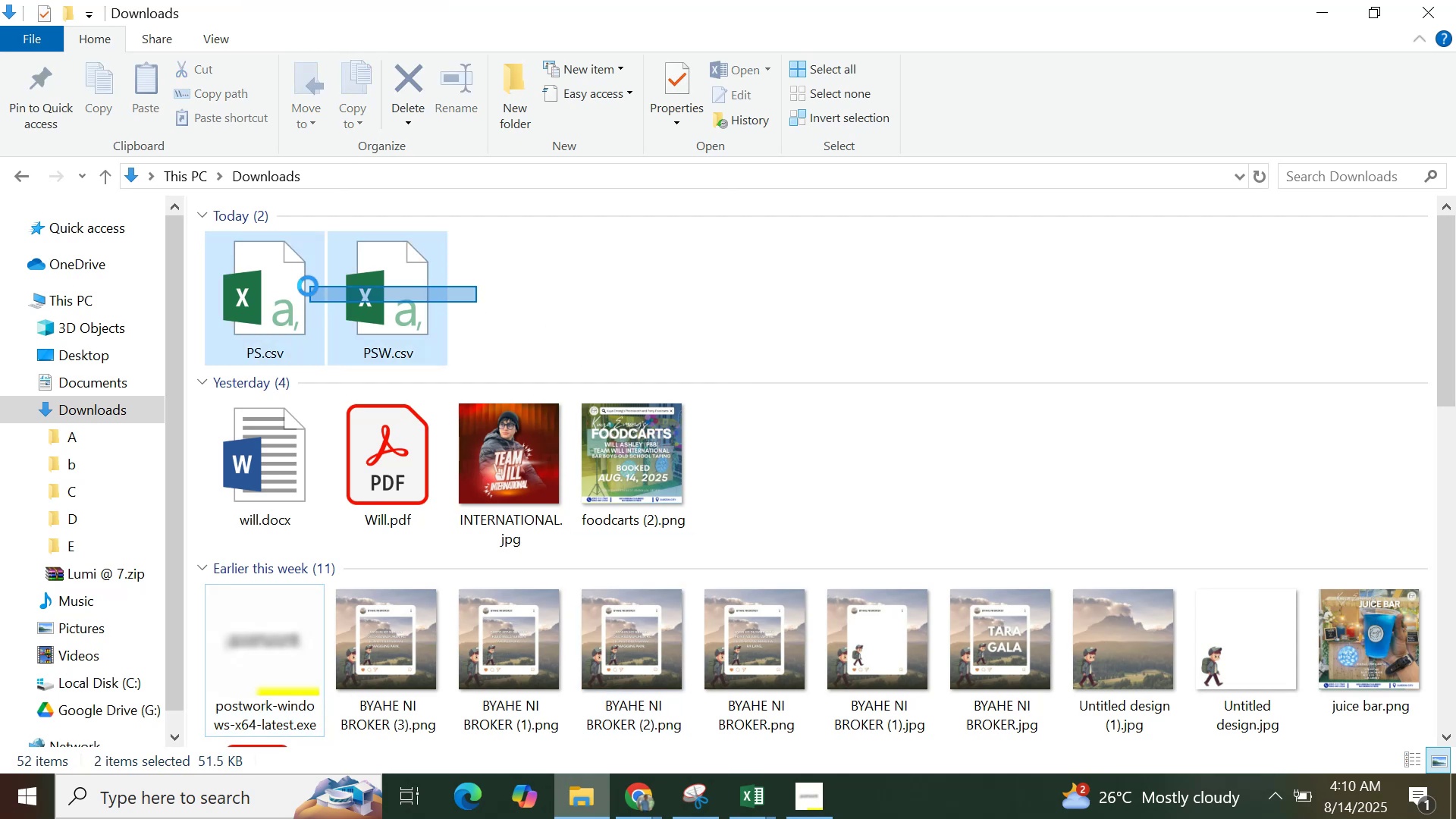 
key(Delete)
 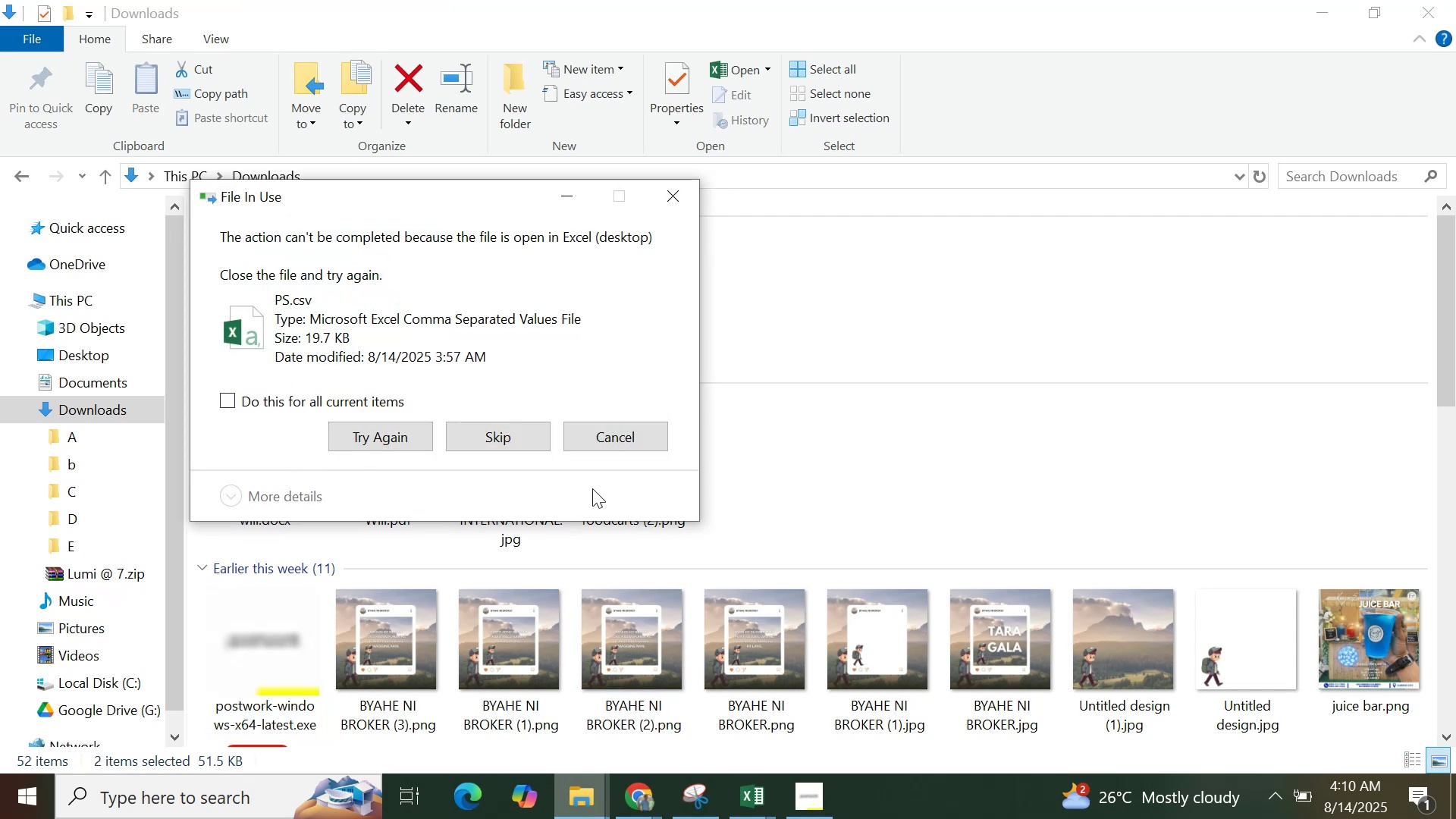 
left_click([416, 438])
 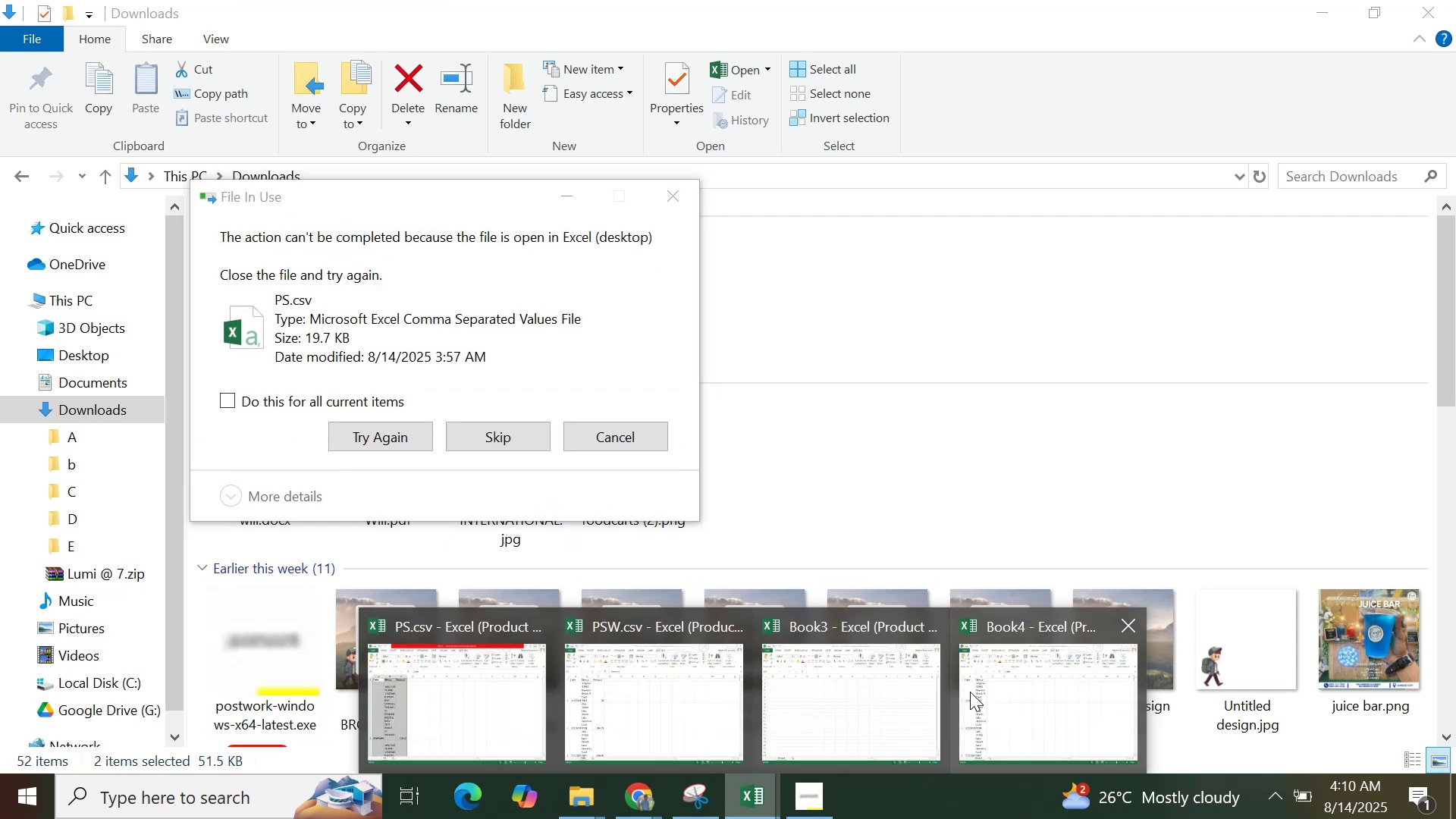 
left_click([1138, 628])
 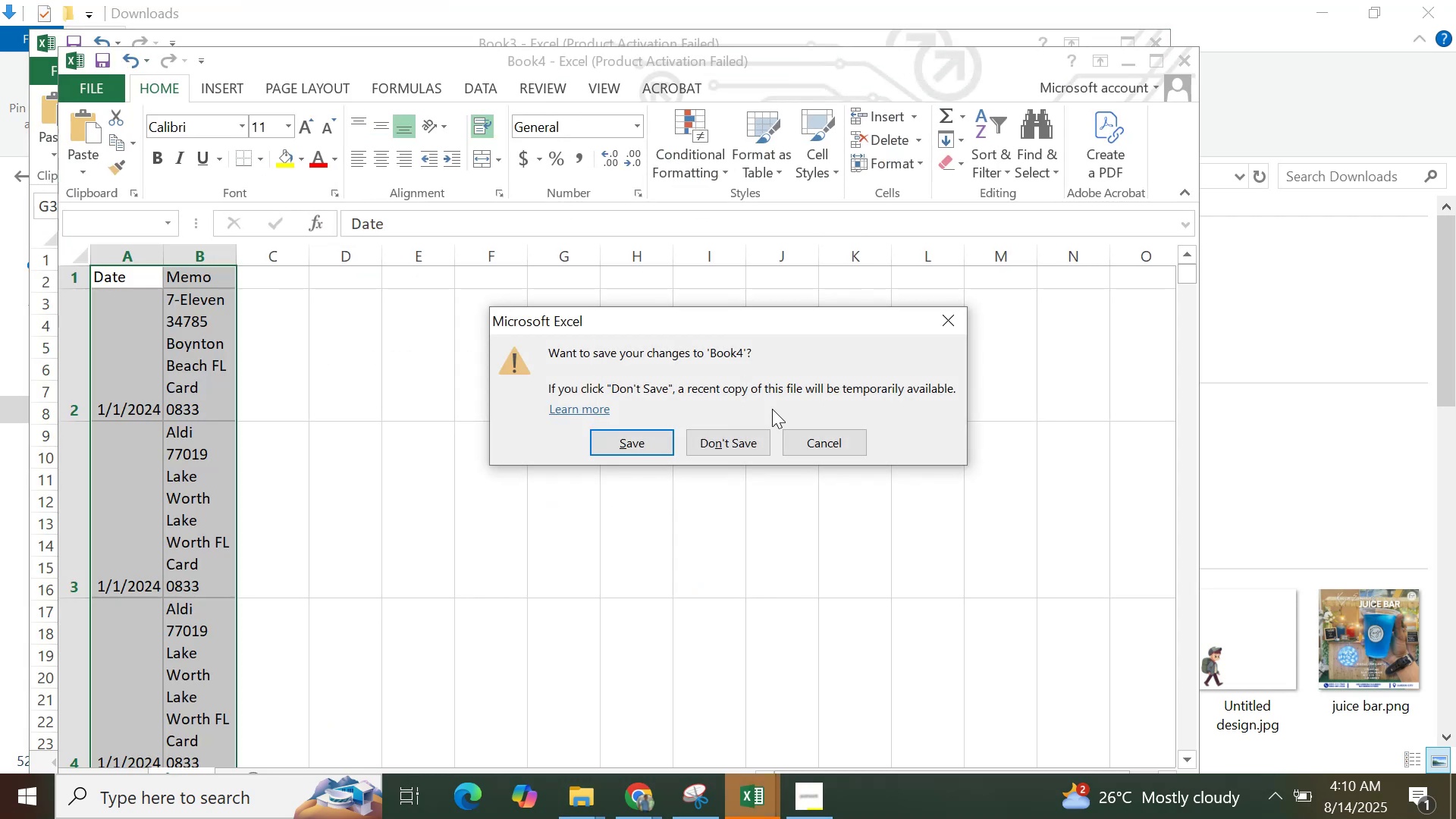 
left_click([719, 447])
 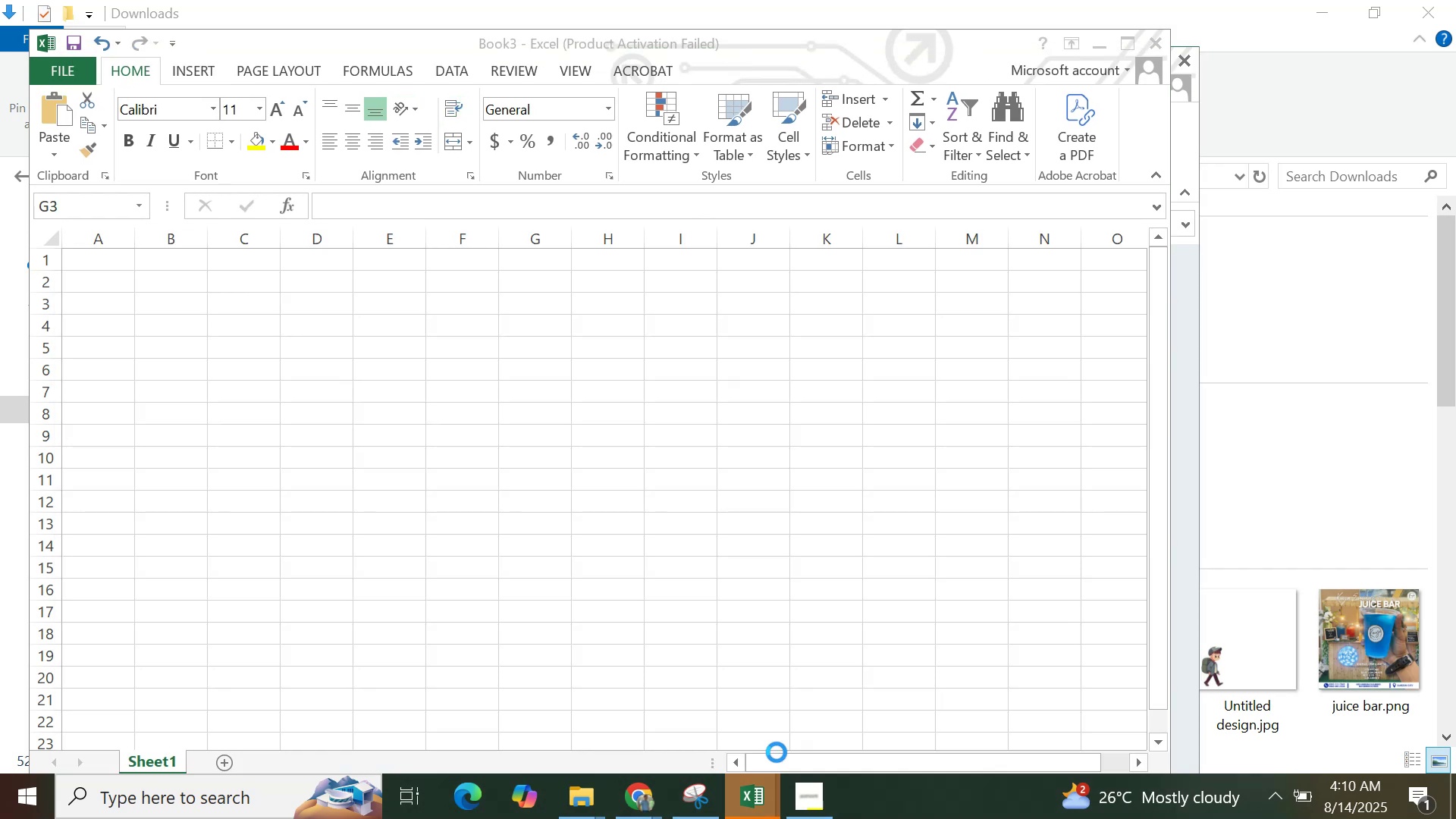 
left_click([754, 803])
 